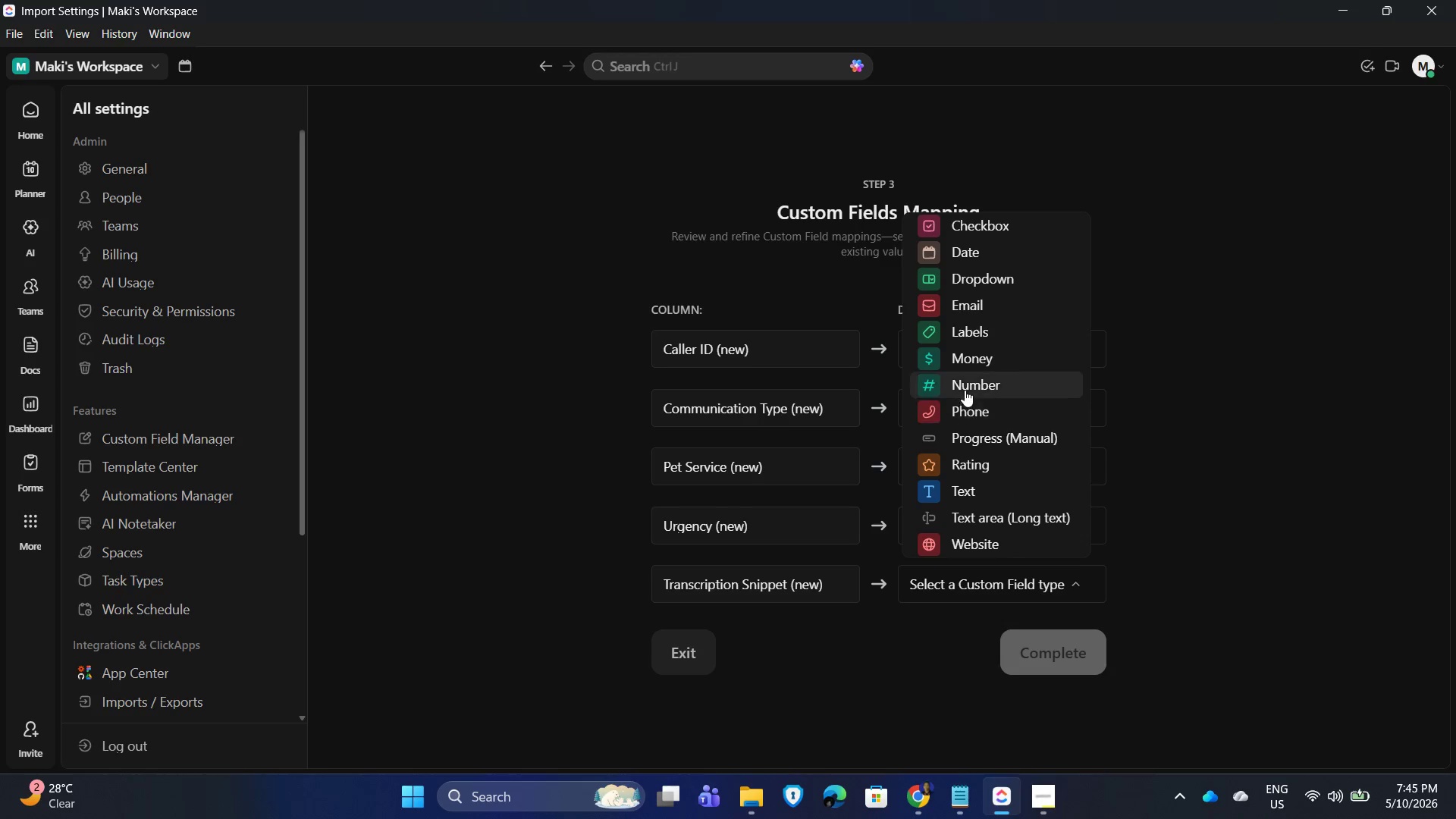 
scroll: coordinate [967, 389], scroll_direction: down, amount: 1.0
 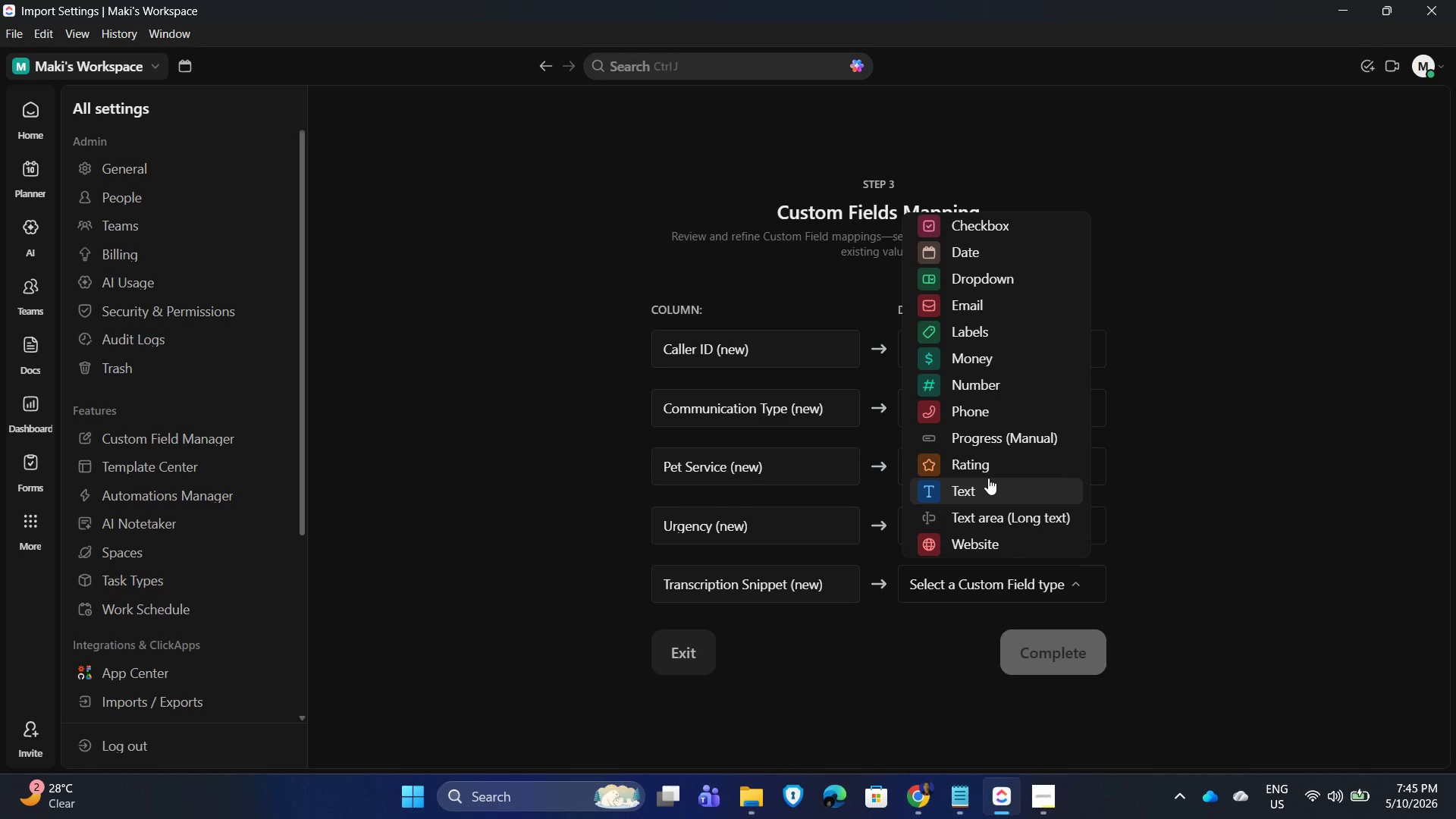 
wait(6.36)
 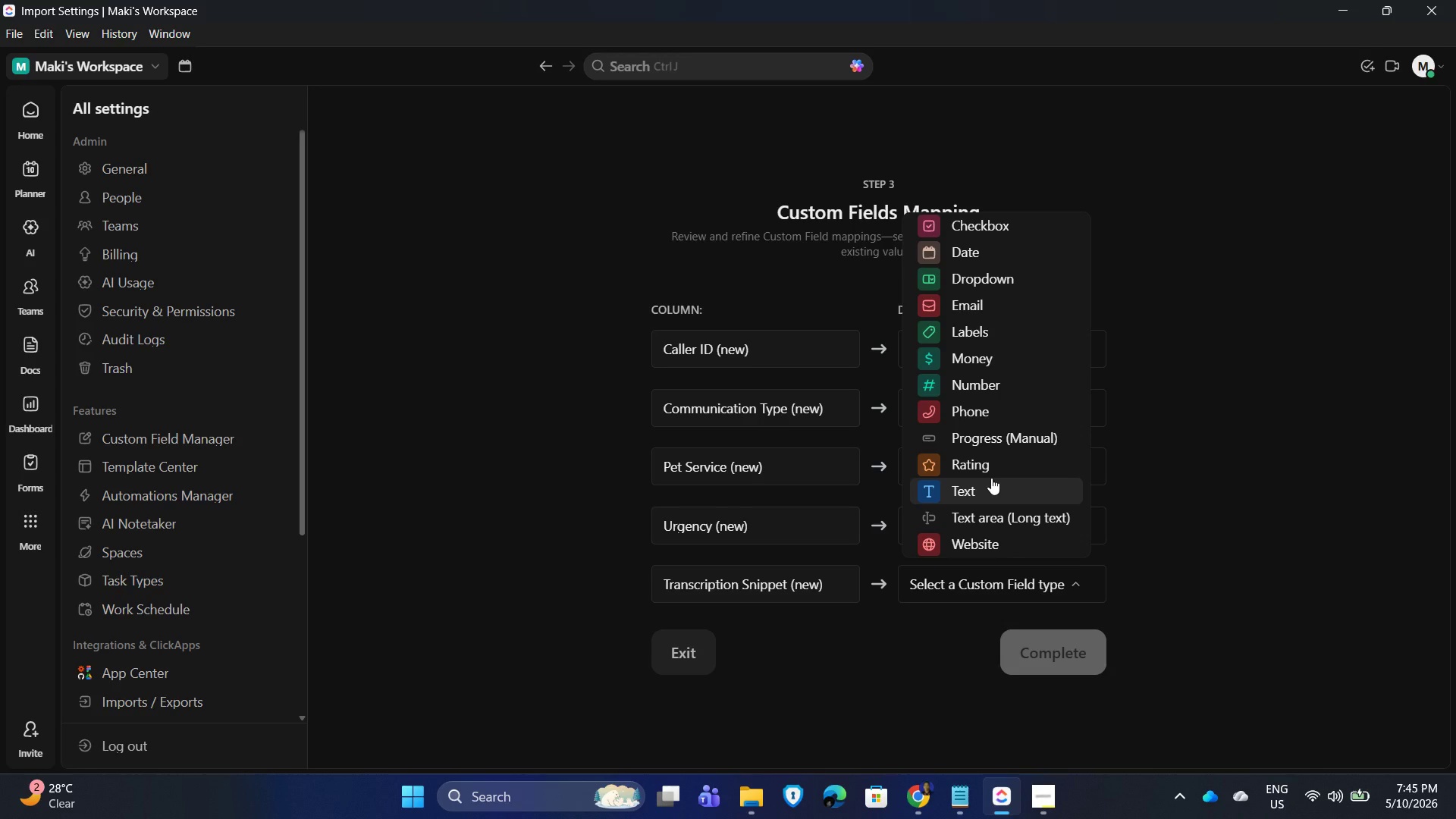 
left_click([984, 485])
 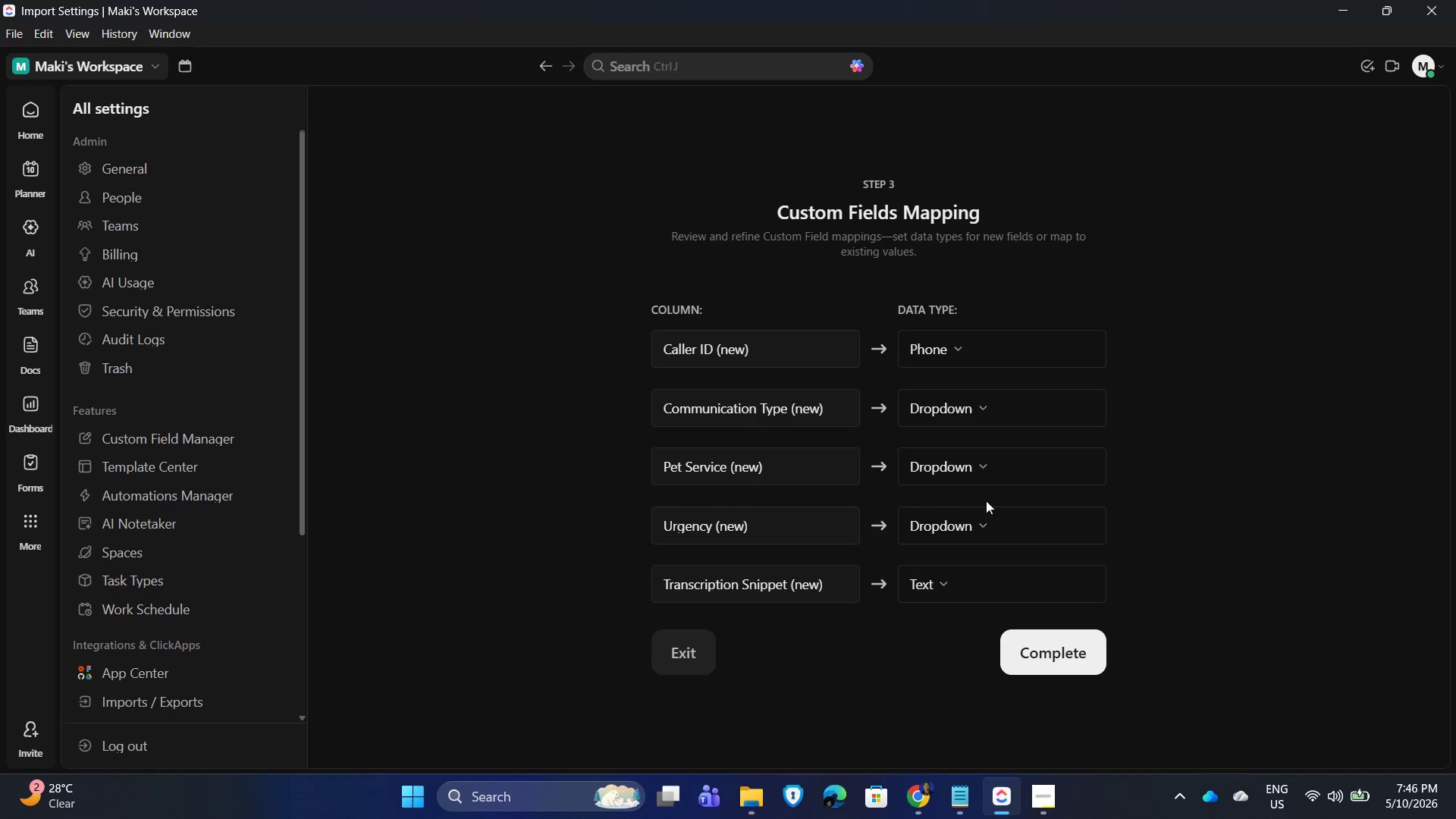 
scroll: coordinate [1120, 576], scroll_direction: down, amount: 2.0
 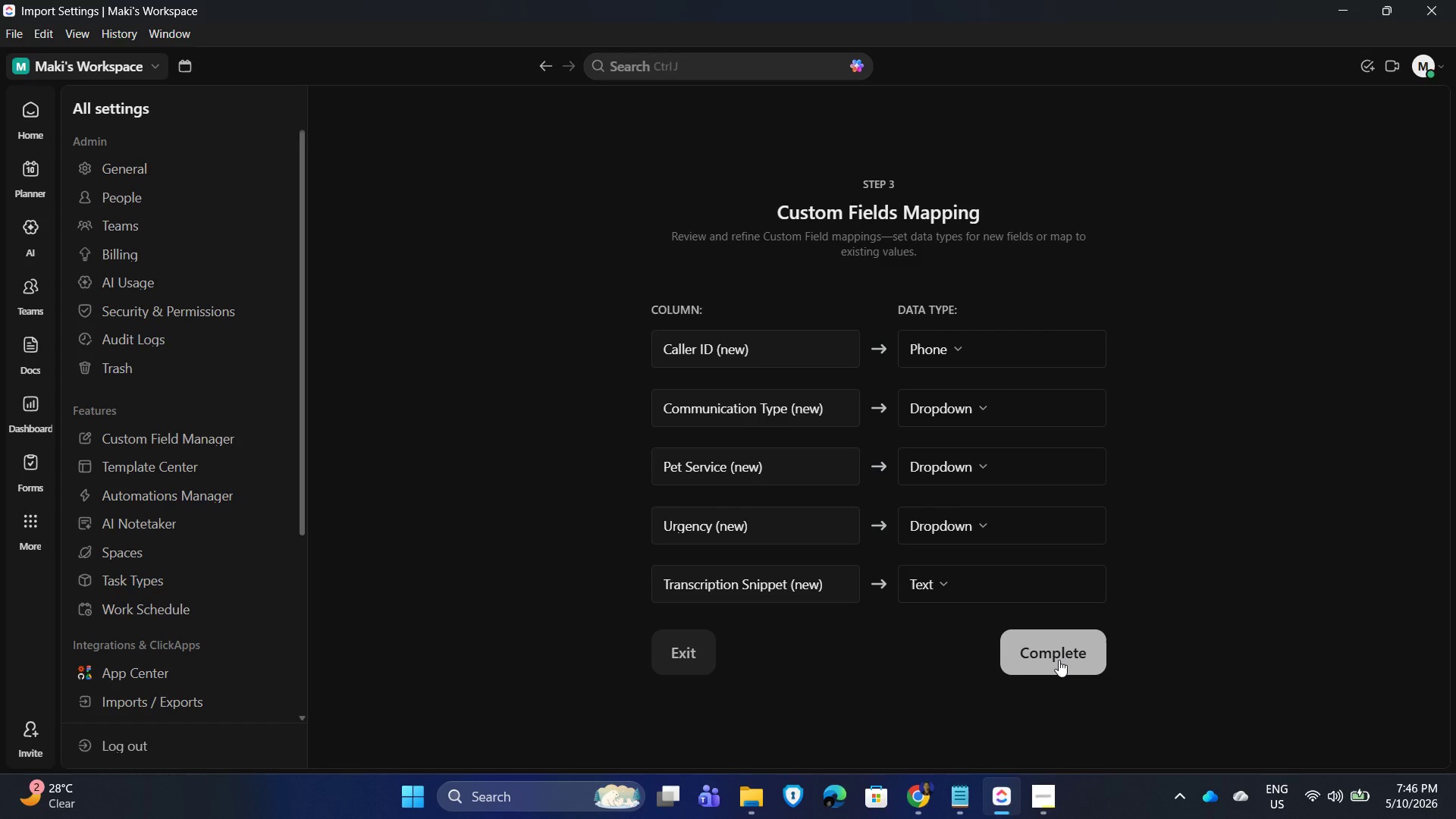 
left_click([1059, 660])
 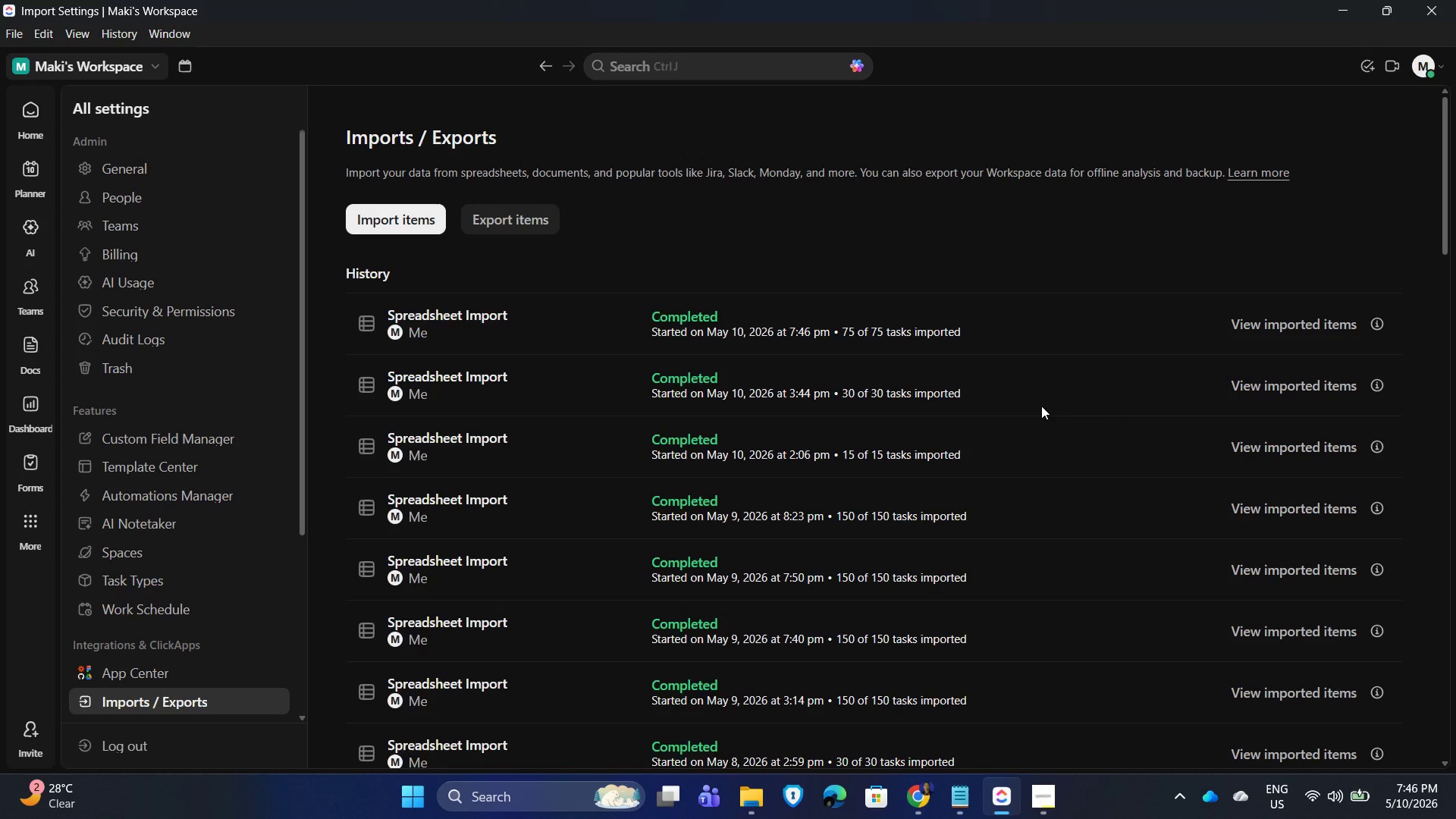 
wait(31.69)
 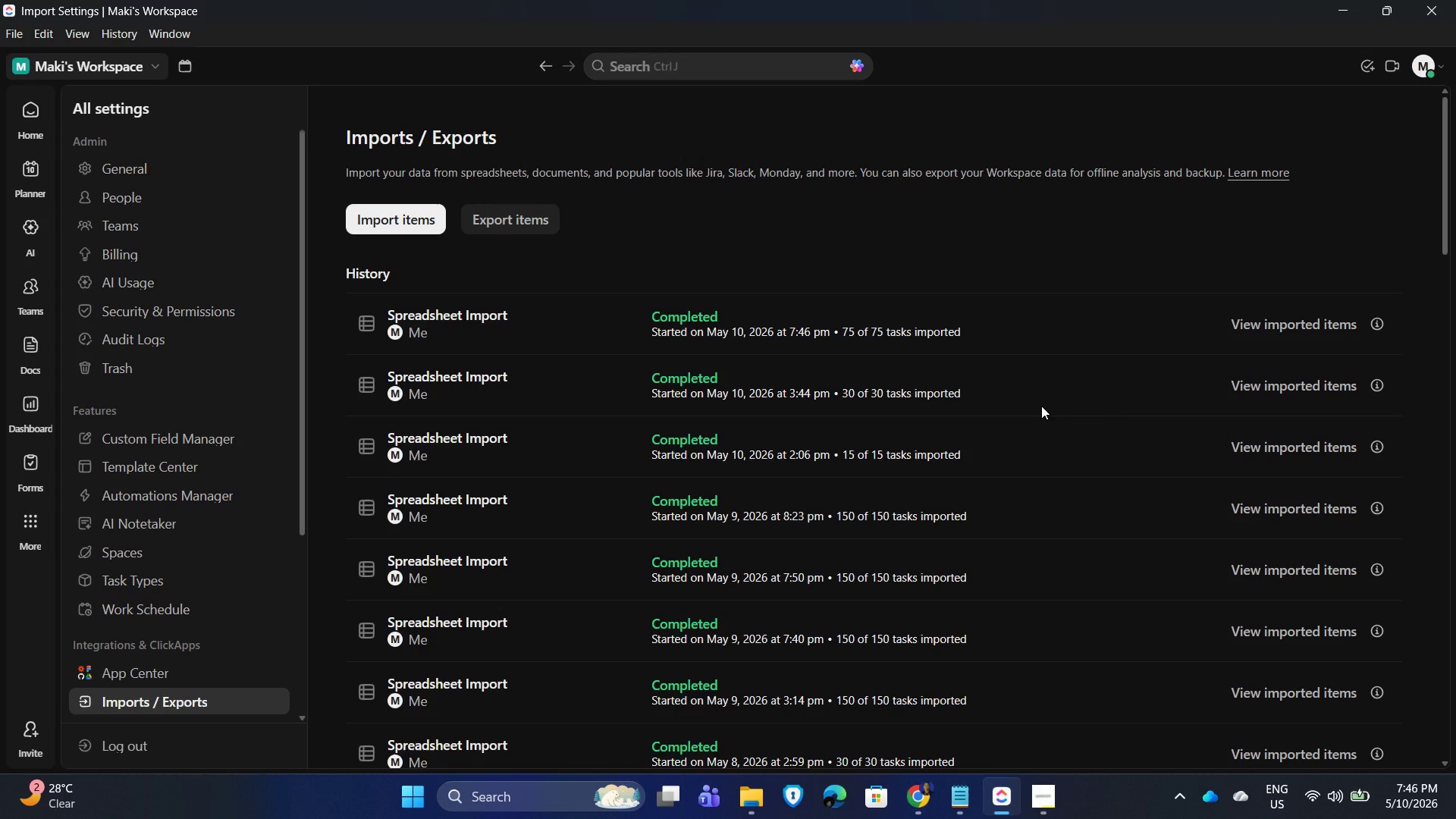 
mouse_move([774, 597])
 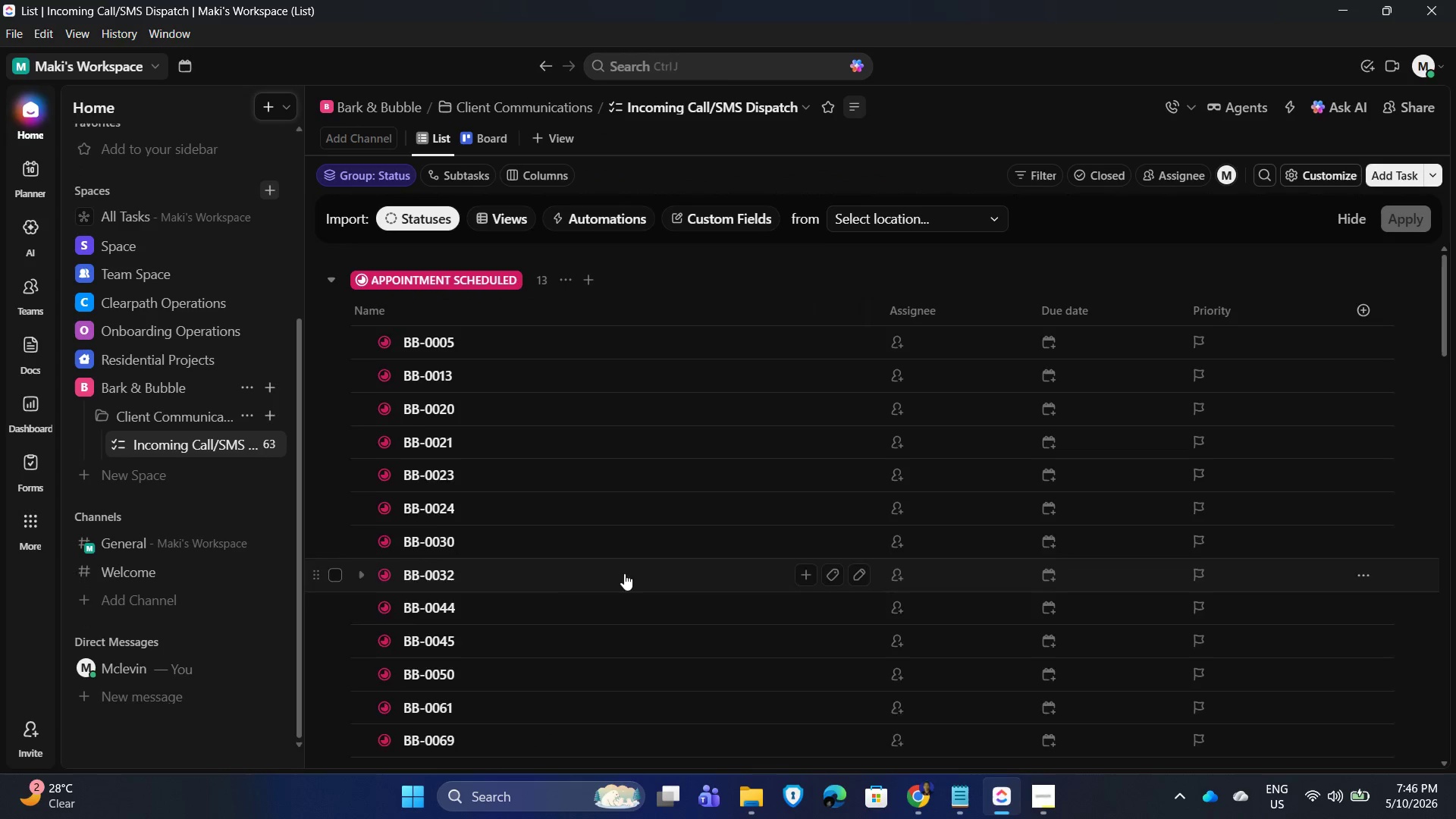 
scroll: coordinate [651, 575], scroll_direction: down, amount: 21.0
 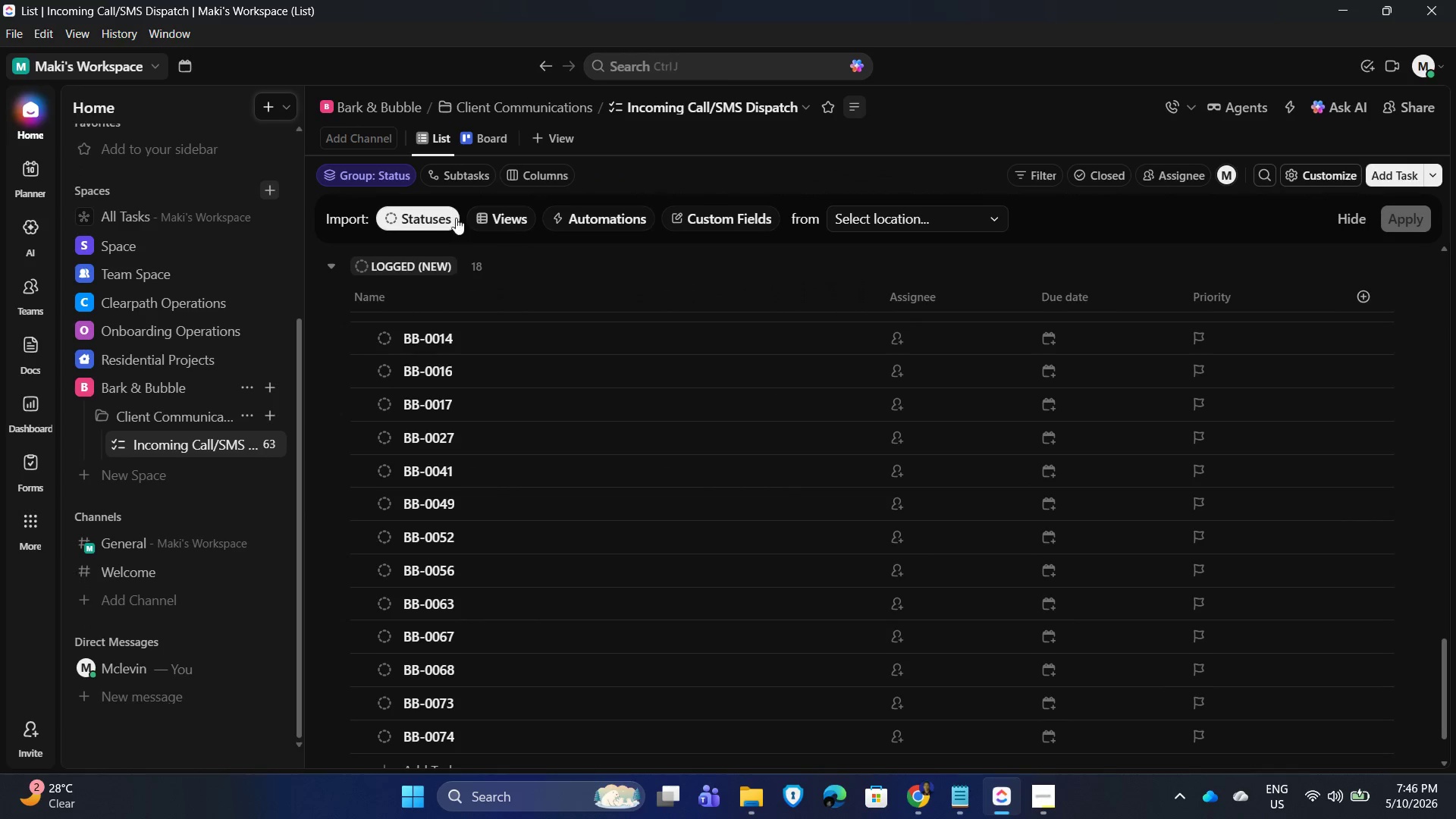 
left_click([375, 177])
 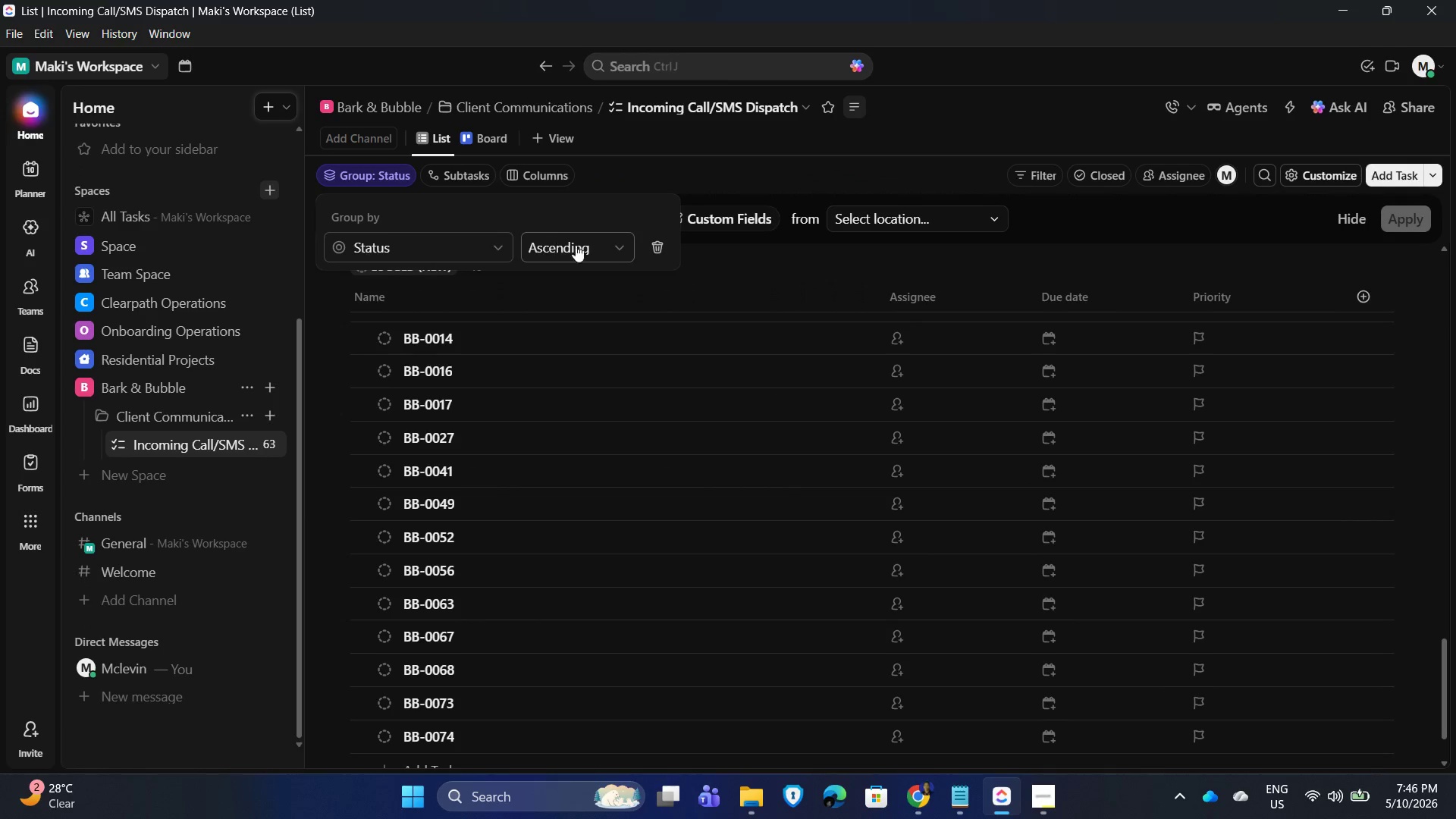 
left_click([594, 249])
 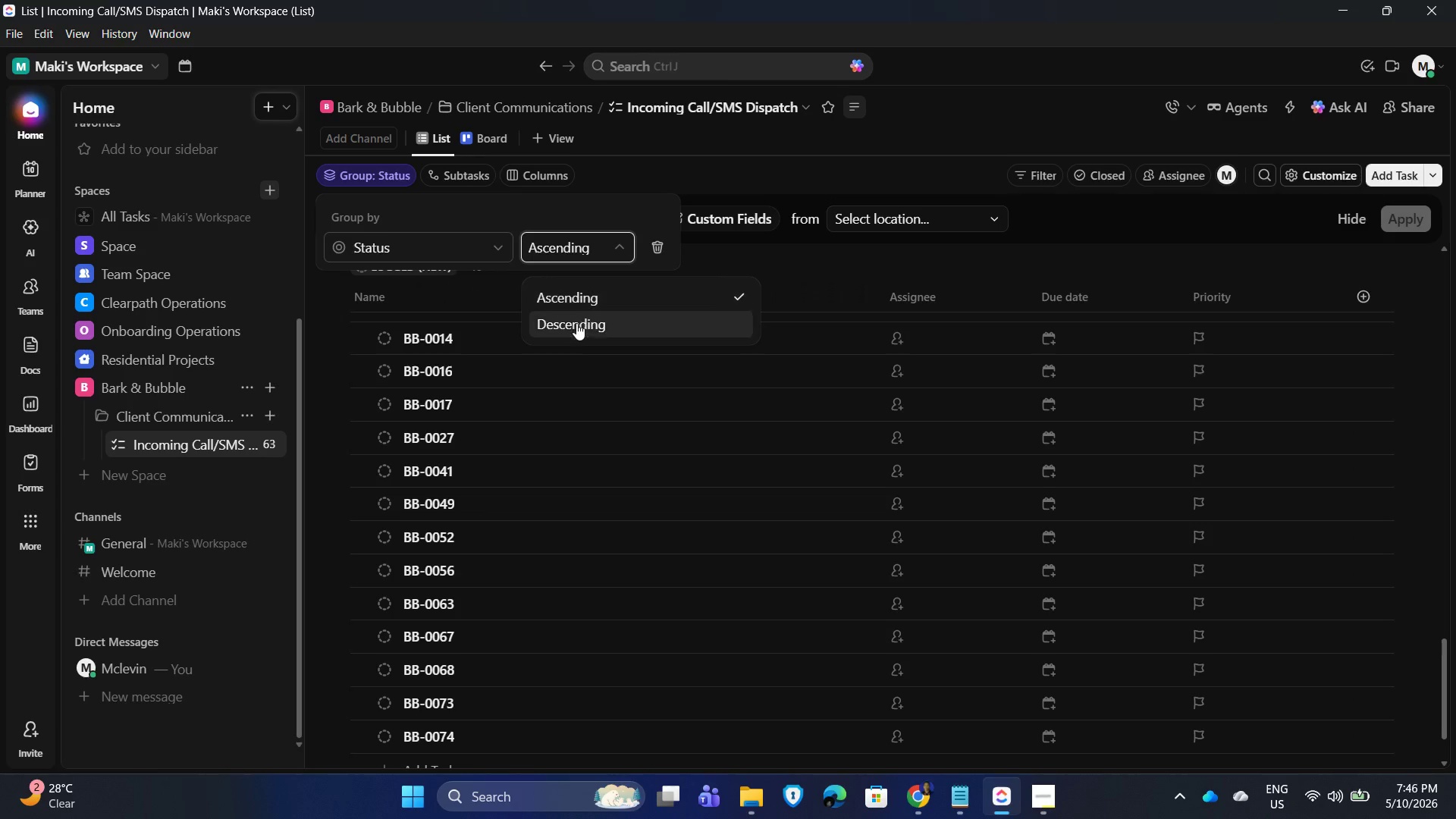 
left_click([576, 325])
 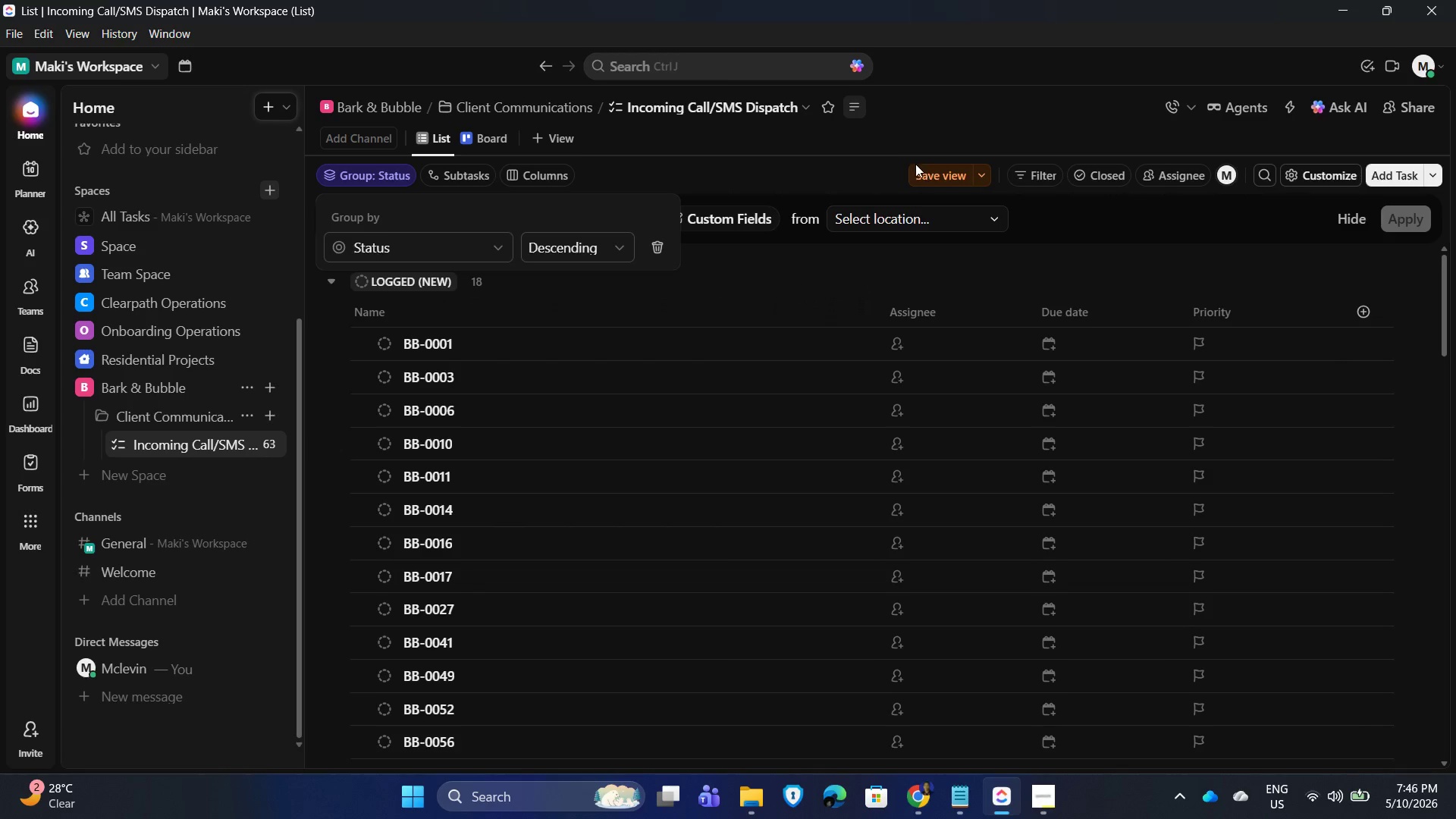 
left_click([731, 144])
 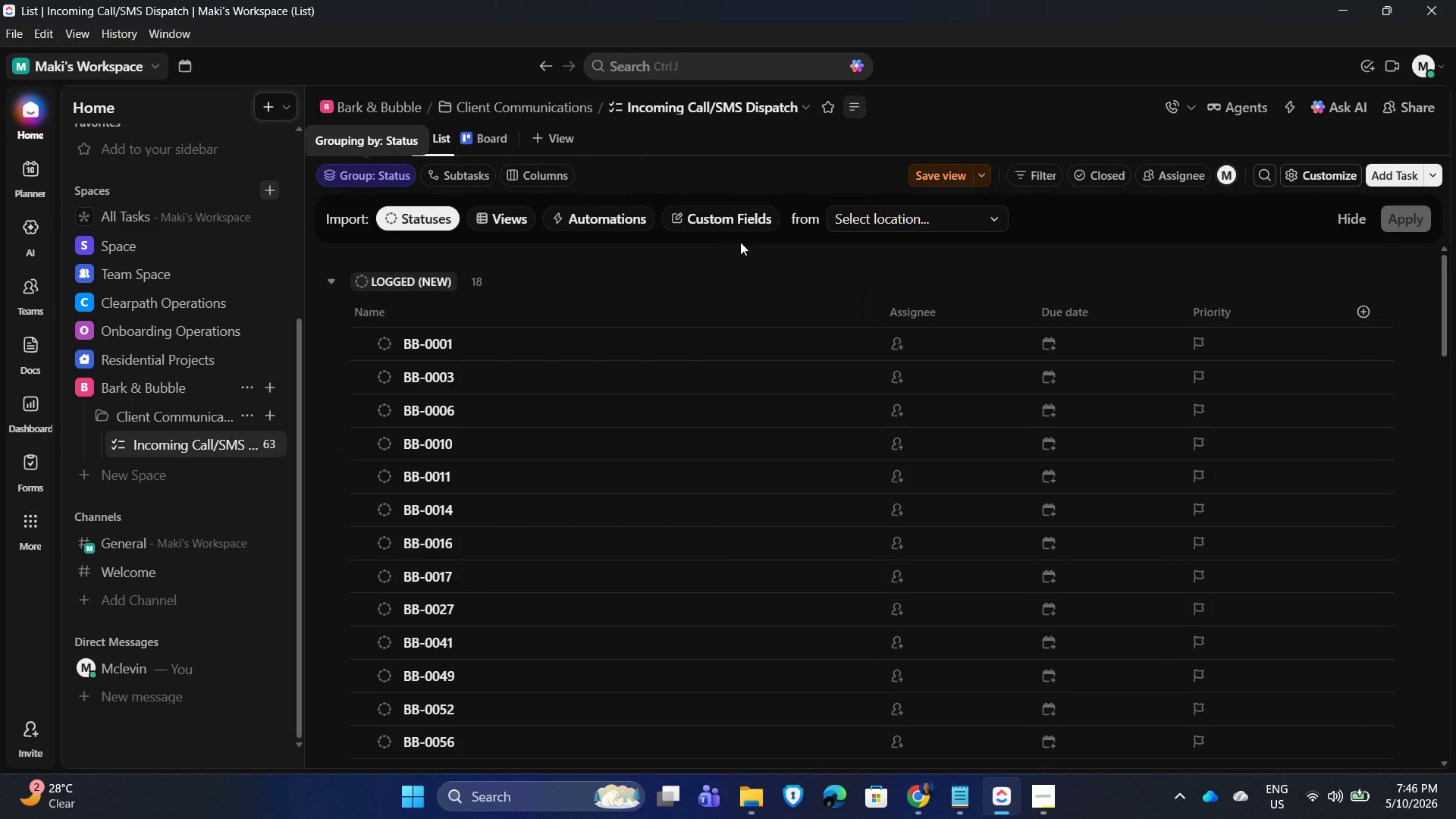 
left_click([714, 215])
 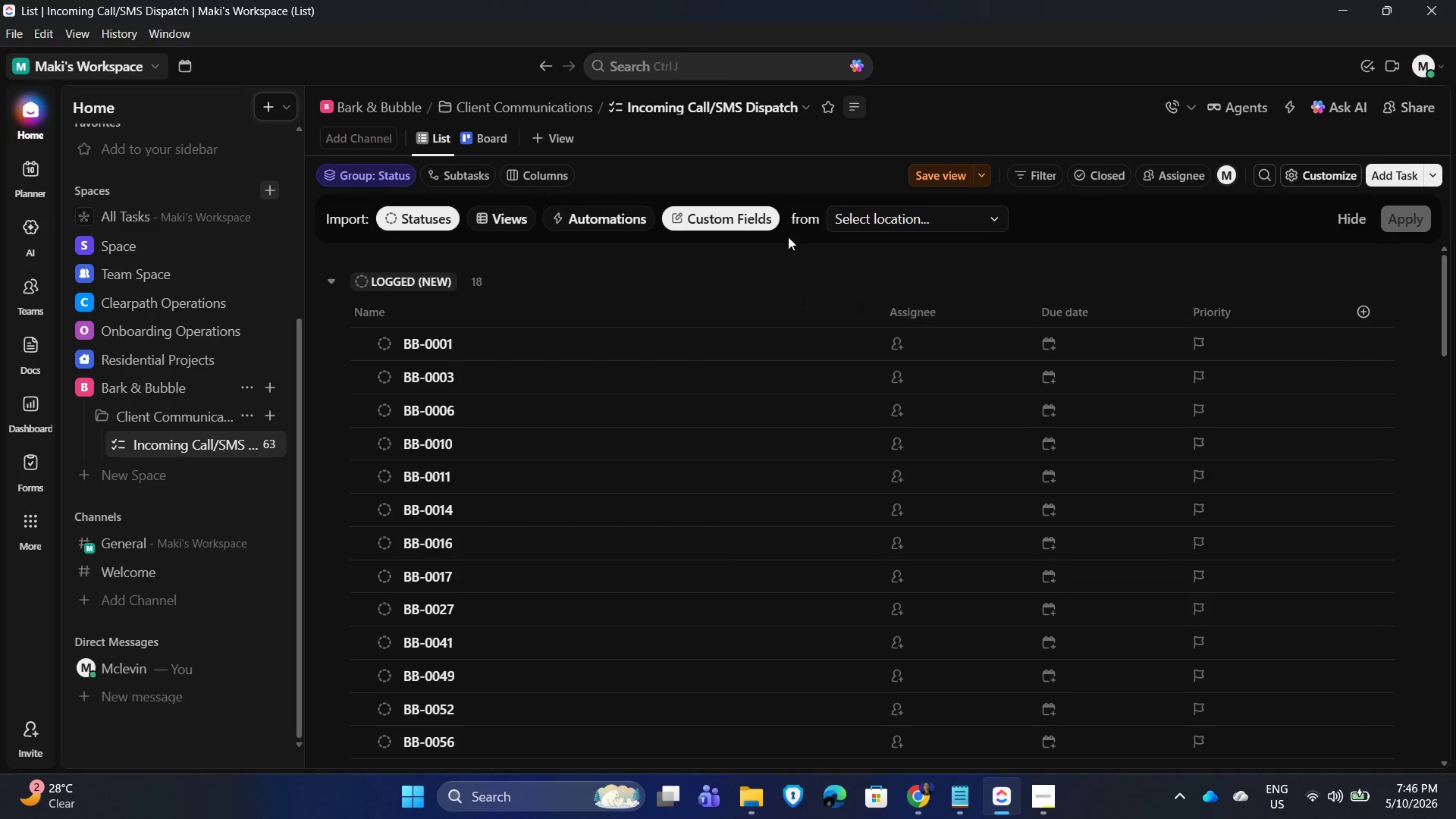 
left_click([733, 200])
 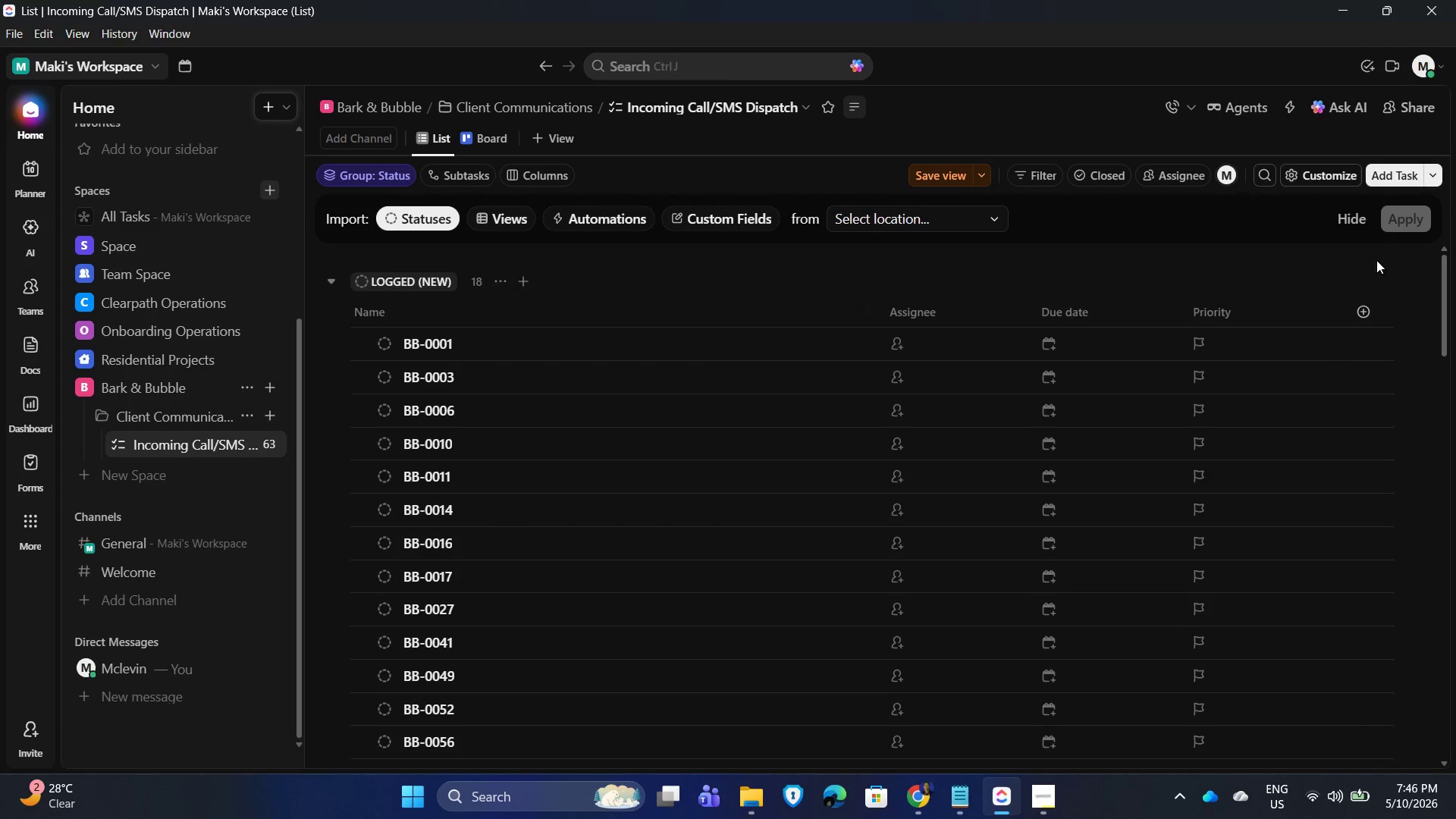 
left_click([1349, 216])
 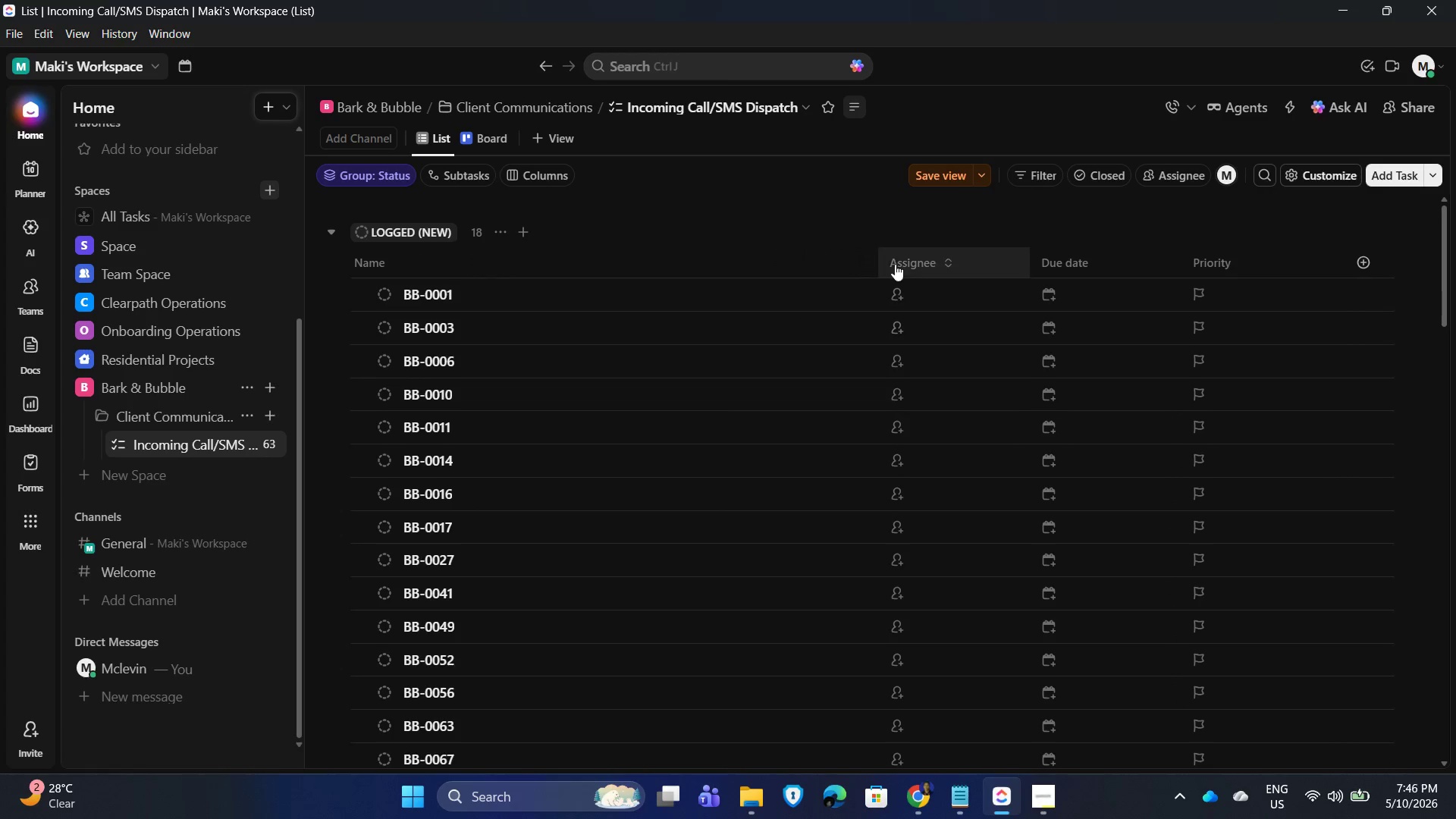 
left_click([904, 258])
 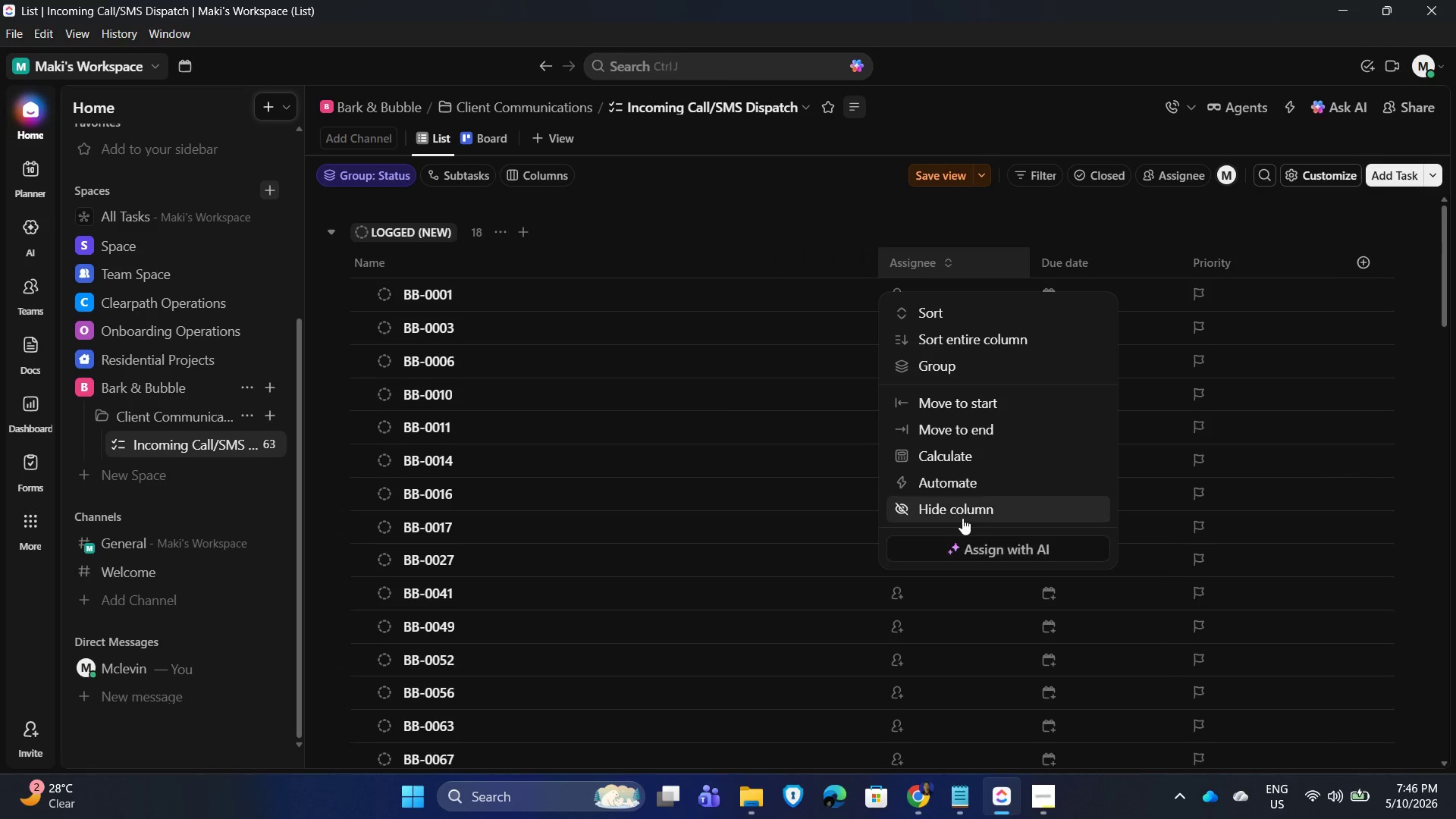 
left_click([962, 507])
 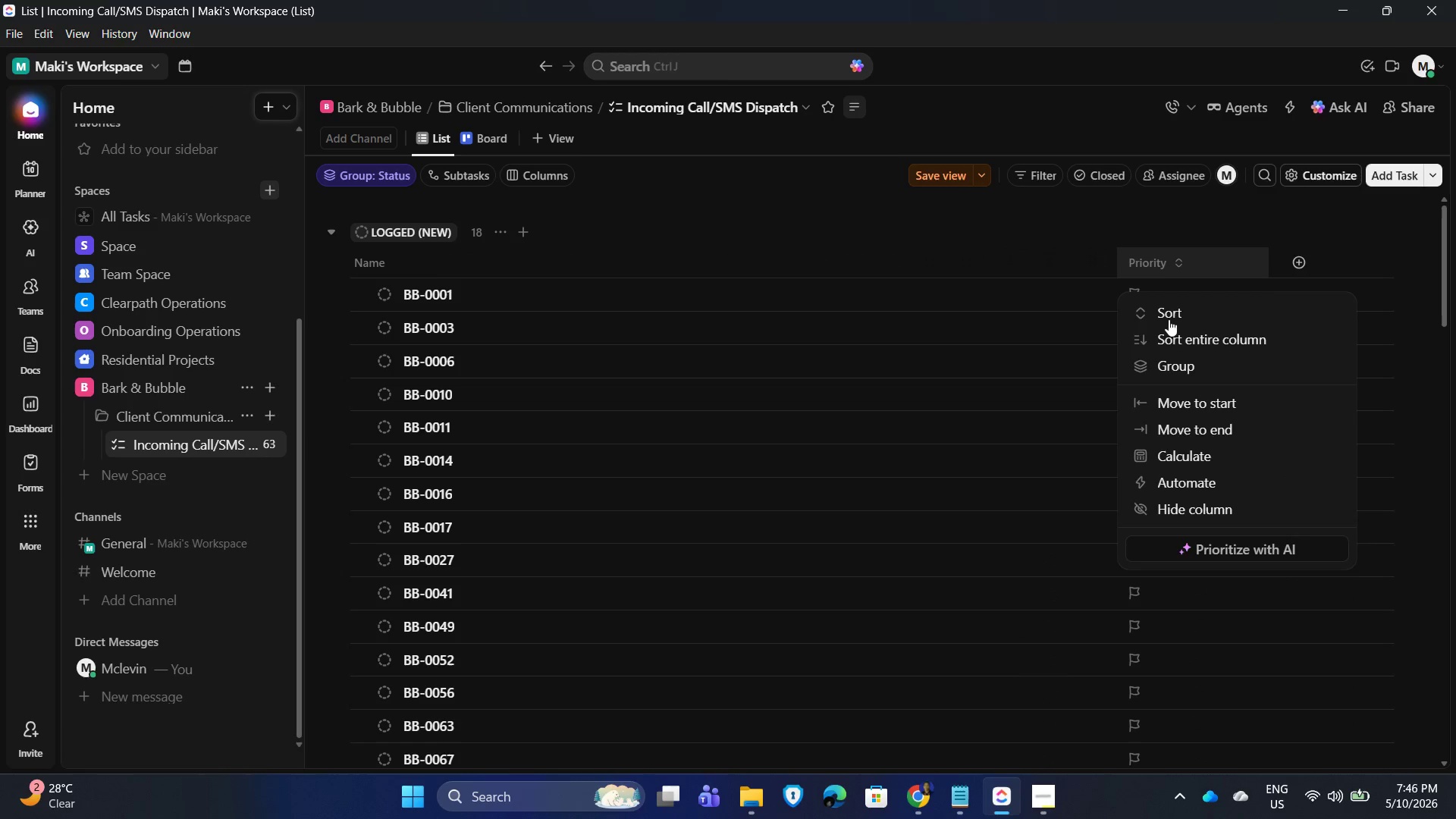 
left_click([1191, 510])
 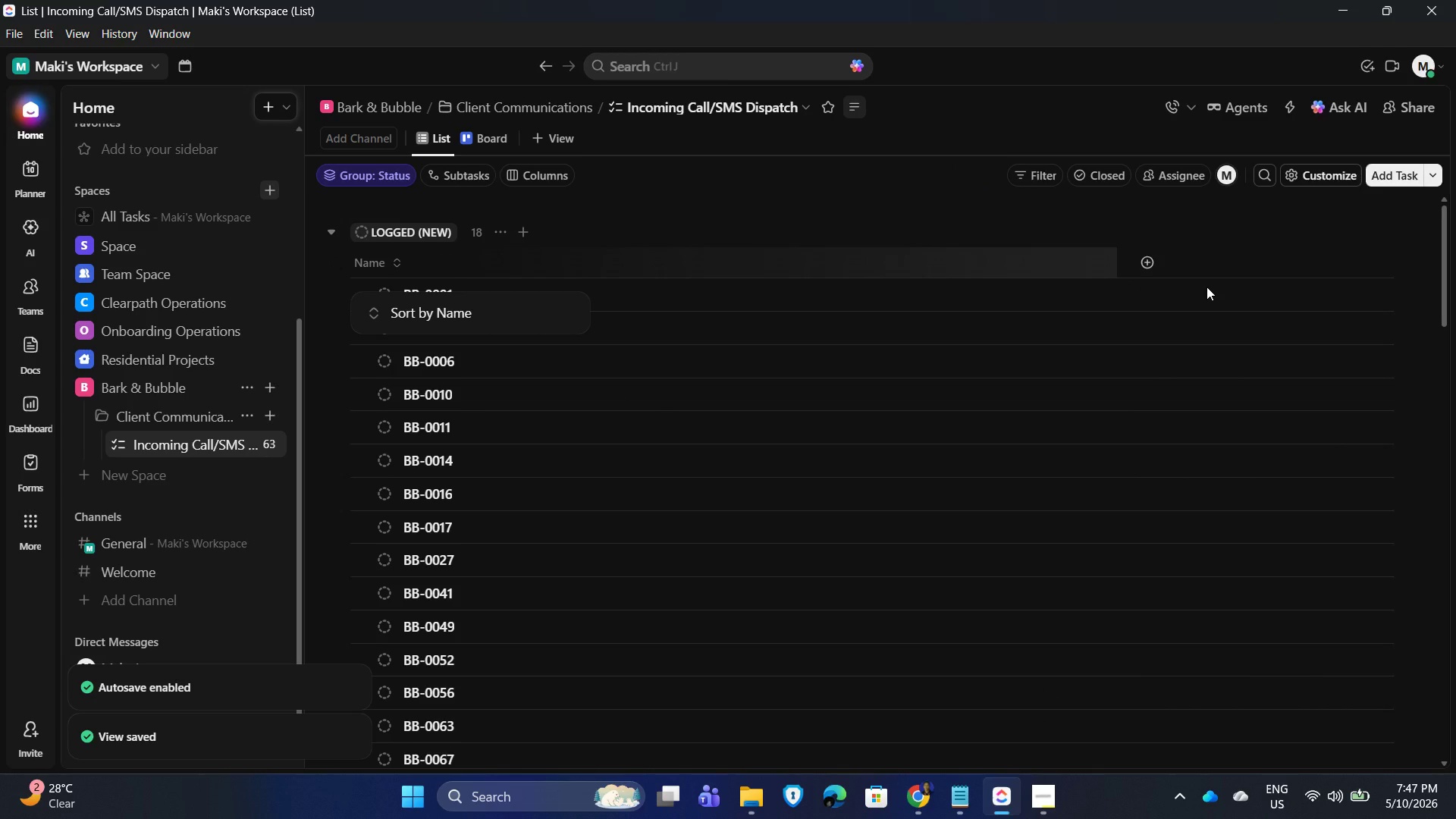 
wait(12.64)
 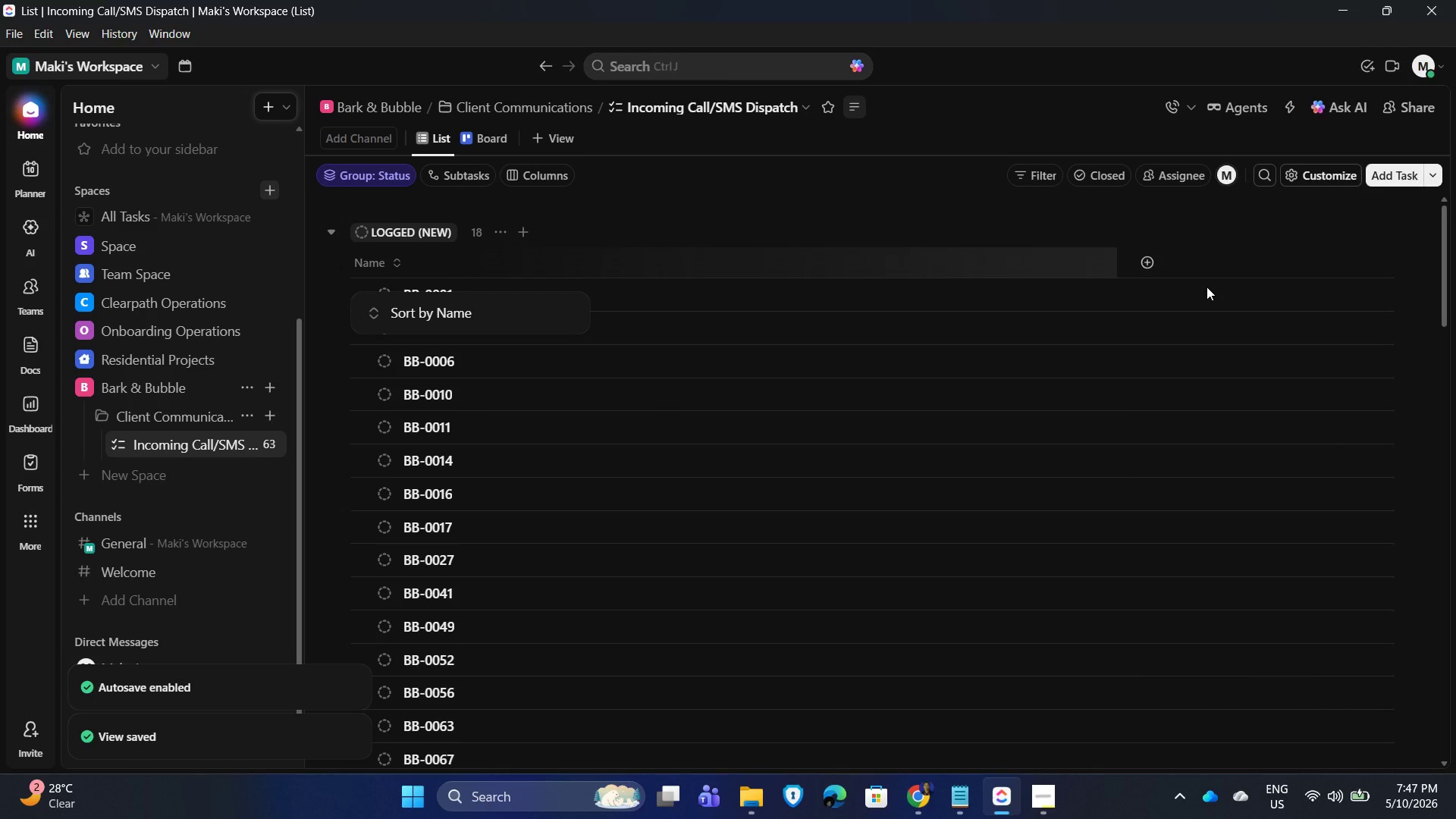 
left_click([1155, 260])
 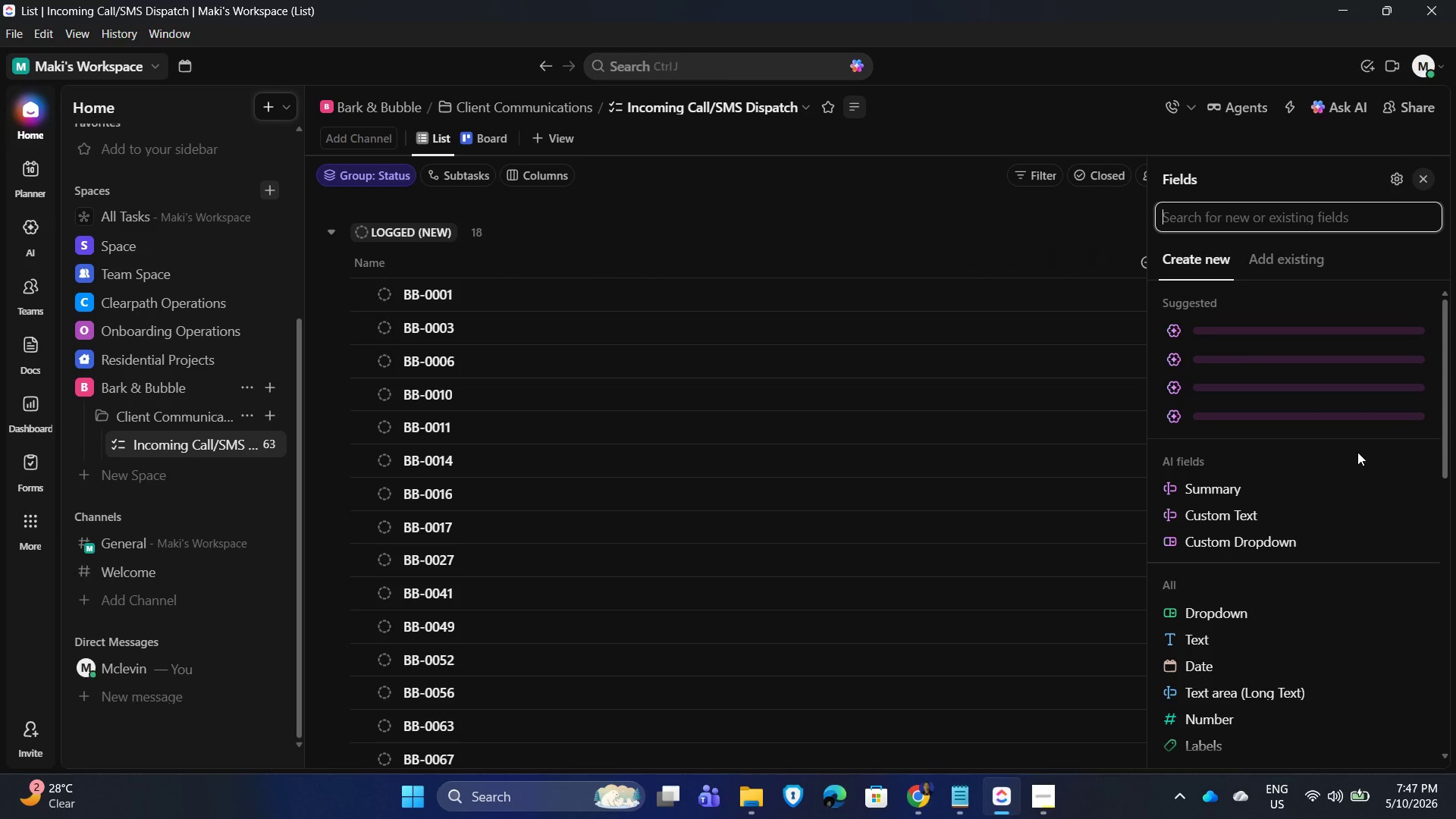 
scroll: coordinate [1288, 618], scroll_direction: down, amount: 15.0
 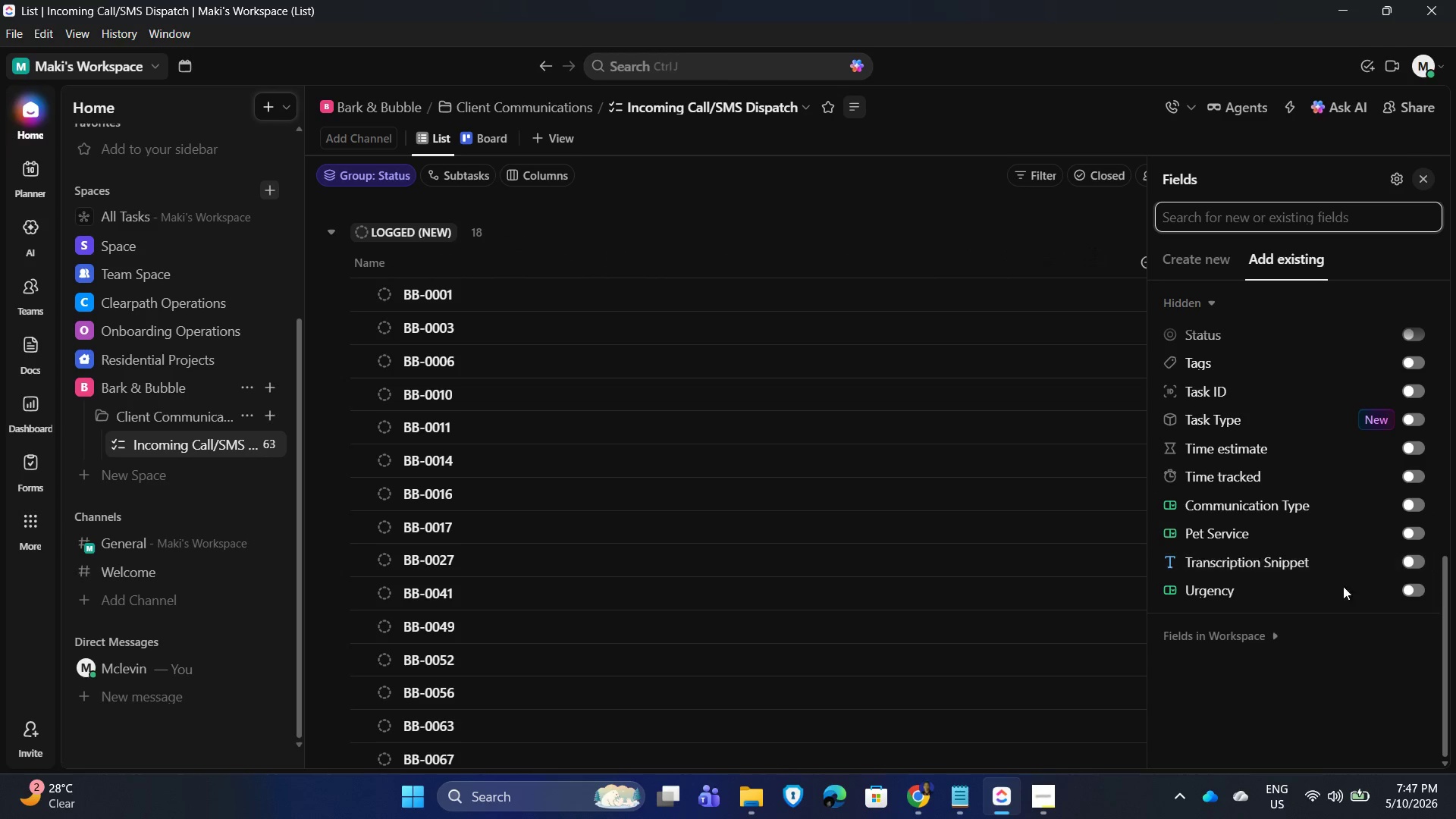 
mouse_move([1372, 533])
 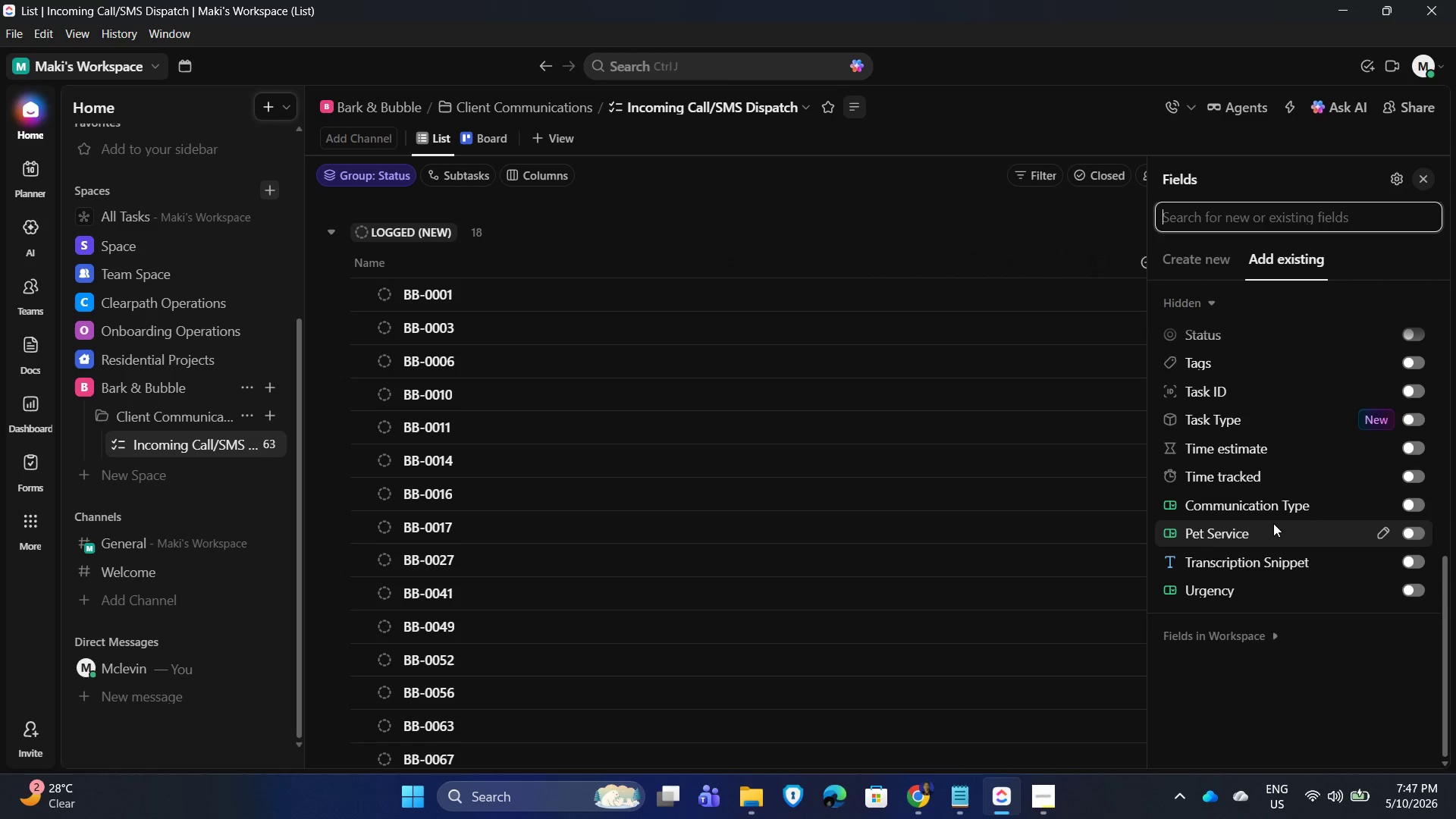 
scroll: coordinate [1244, 492], scroll_direction: up, amount: 8.0
 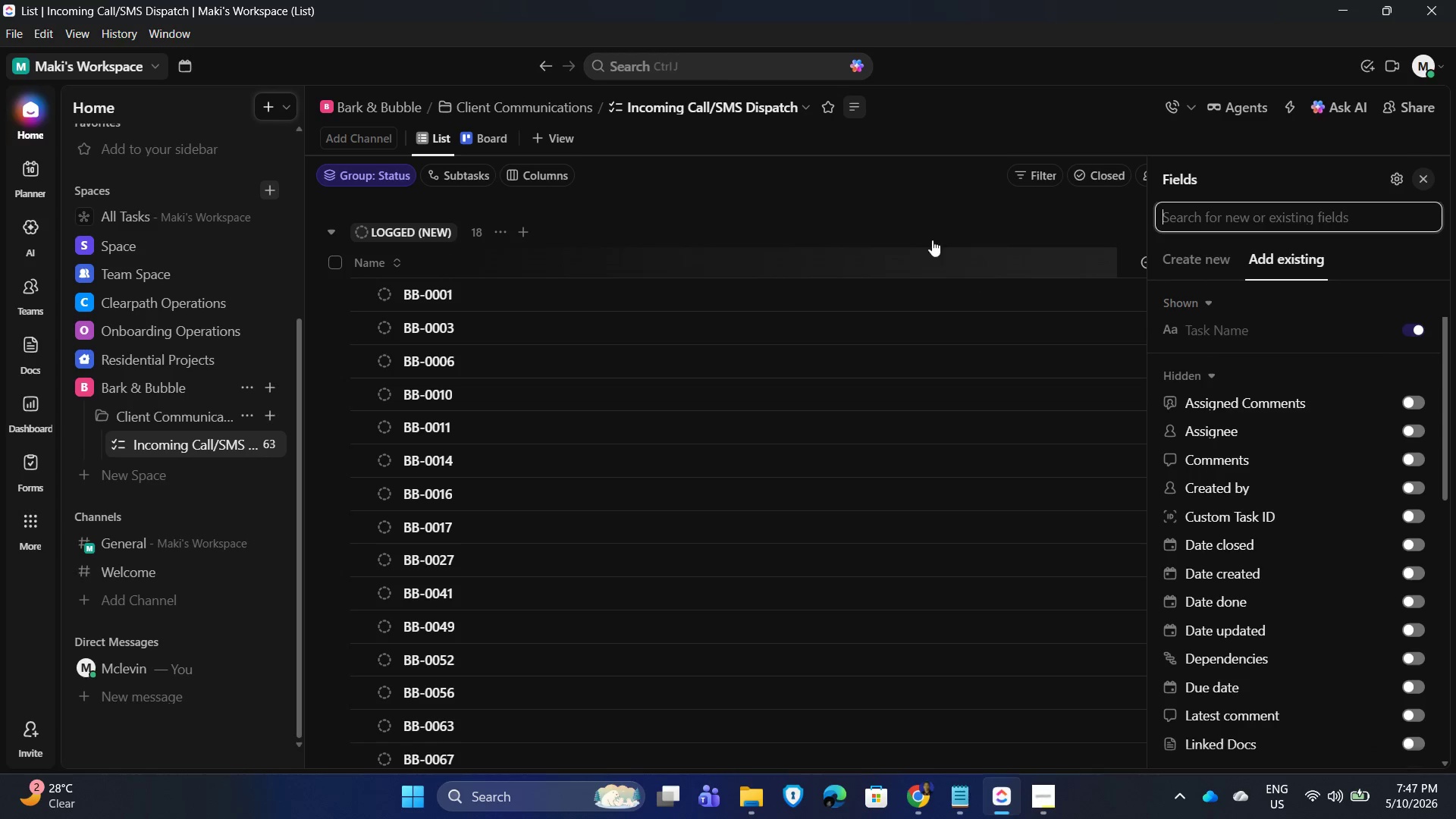 
left_click([848, 206])
 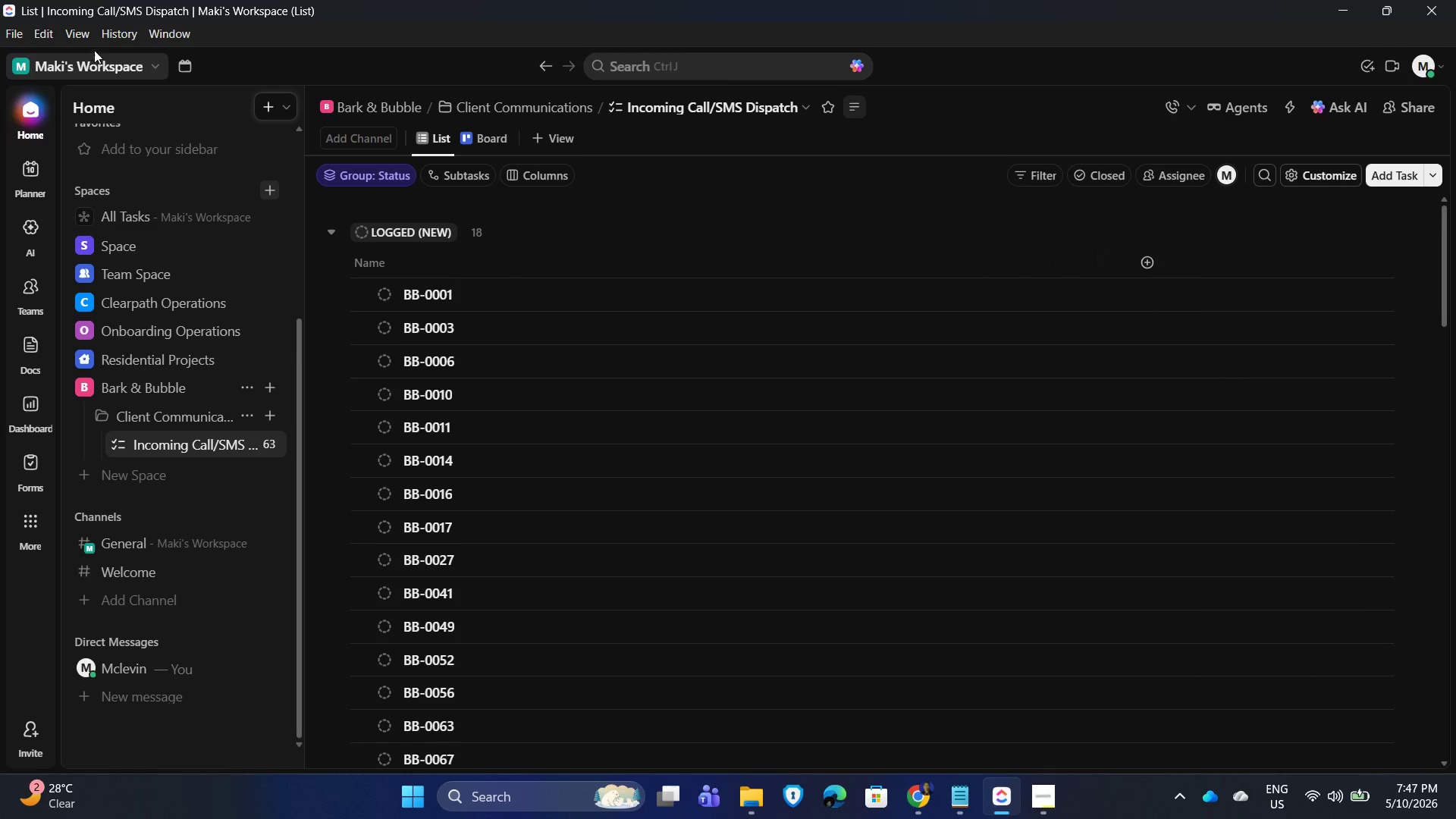 
left_click([72, 38])
 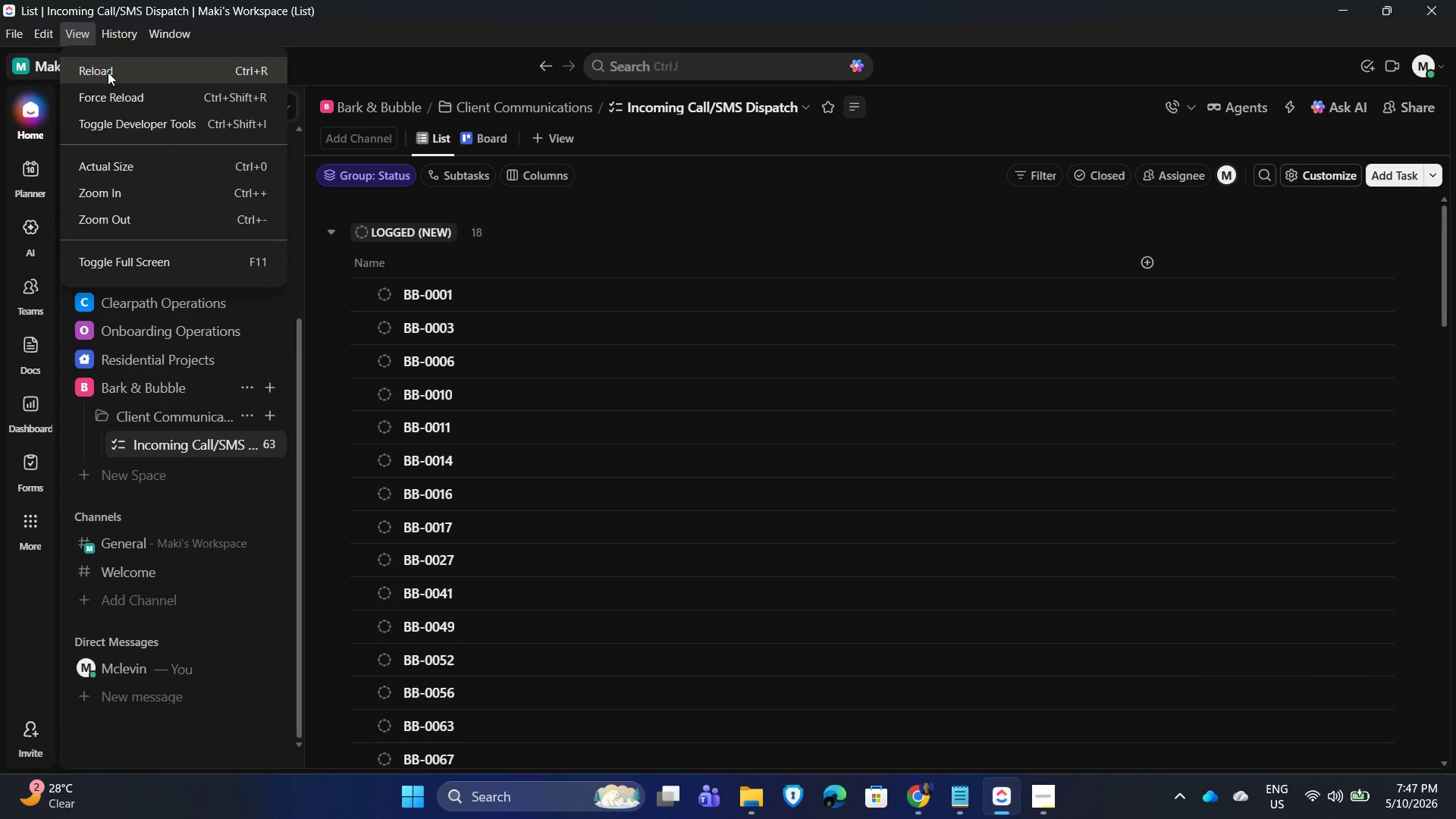 
left_click([108, 70])
 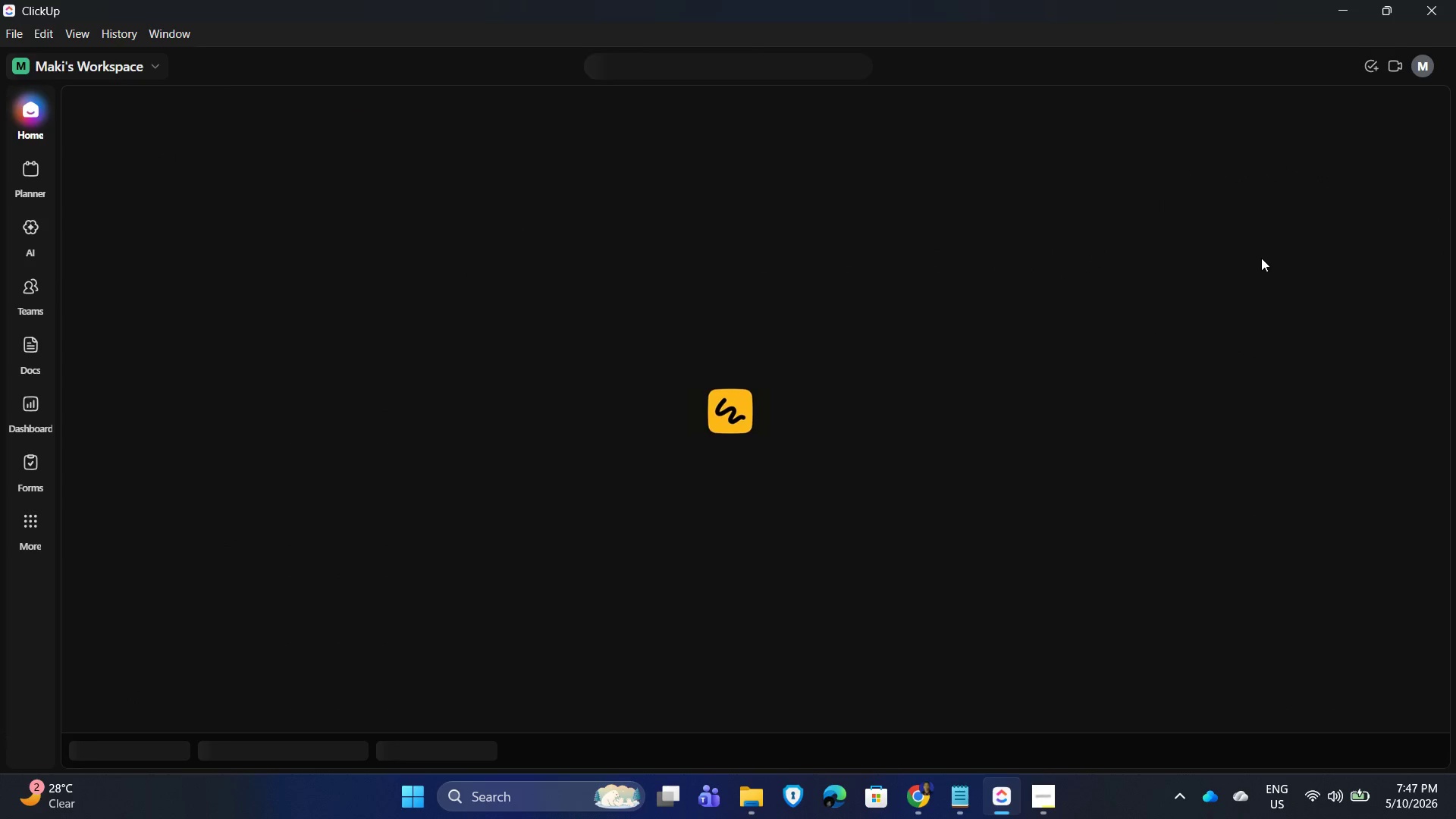 
wait(9.58)
 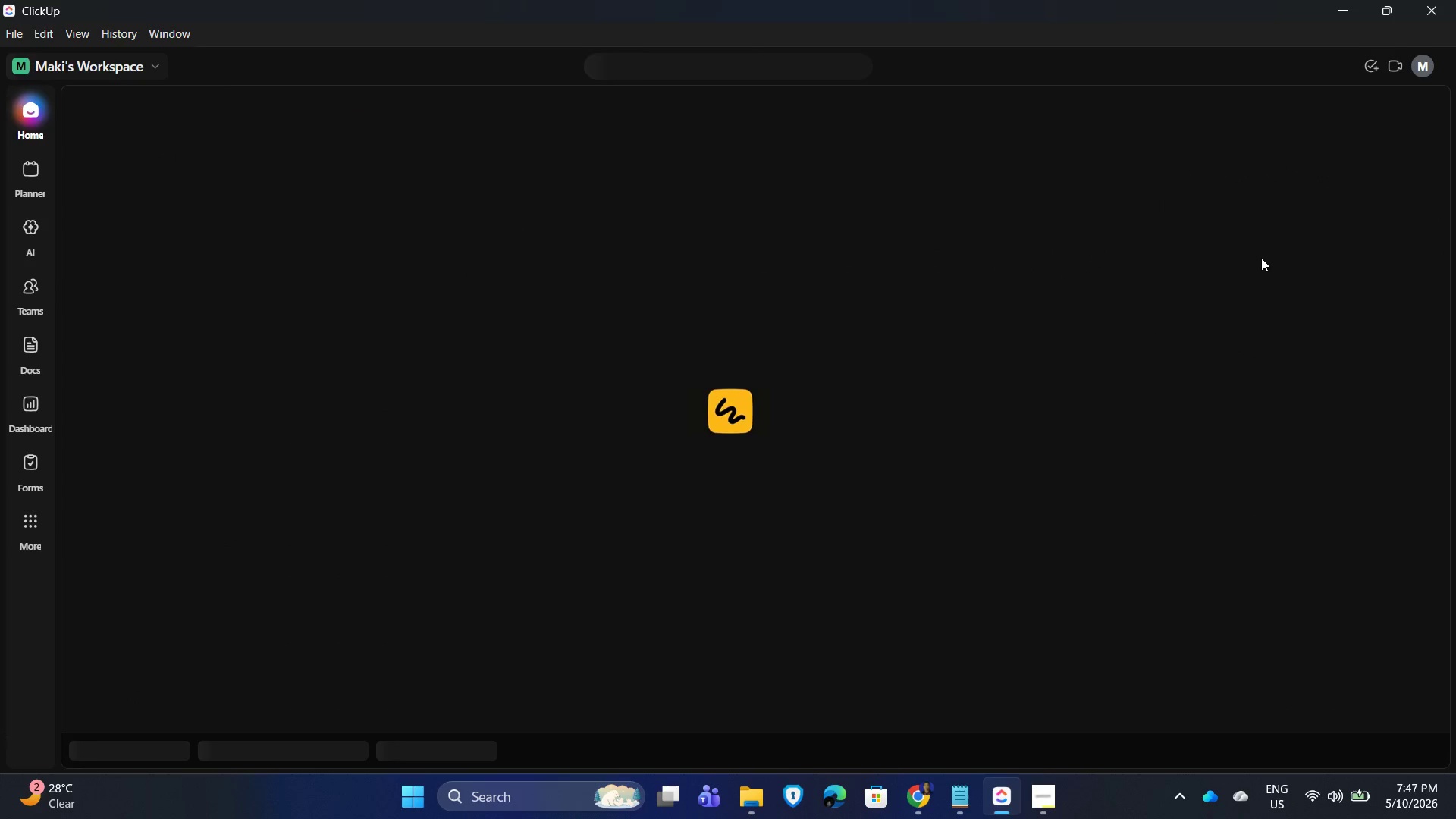 
left_click([1156, 261])
 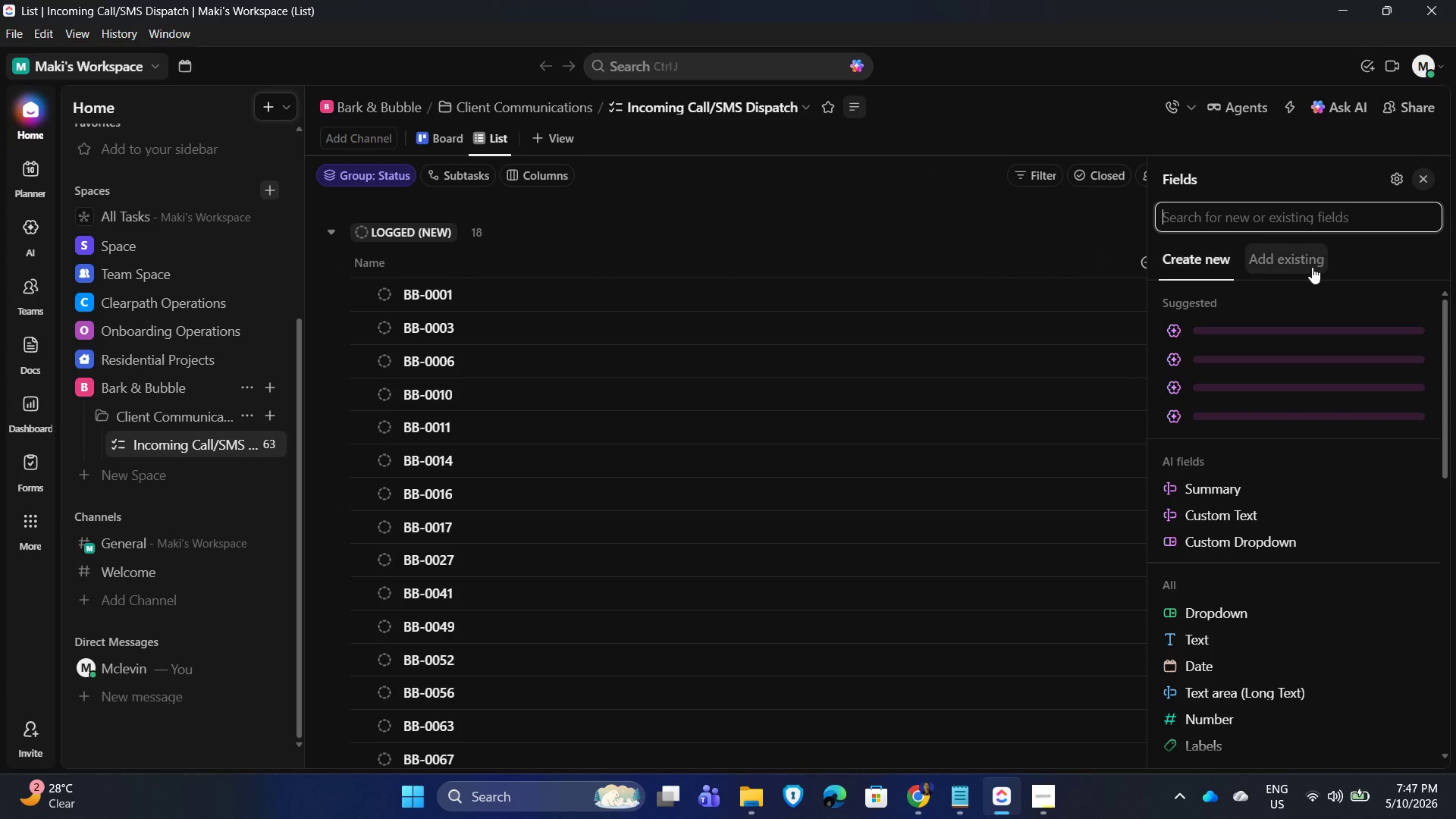 
scroll: coordinate [1286, 566], scroll_direction: down, amount: 9.0
 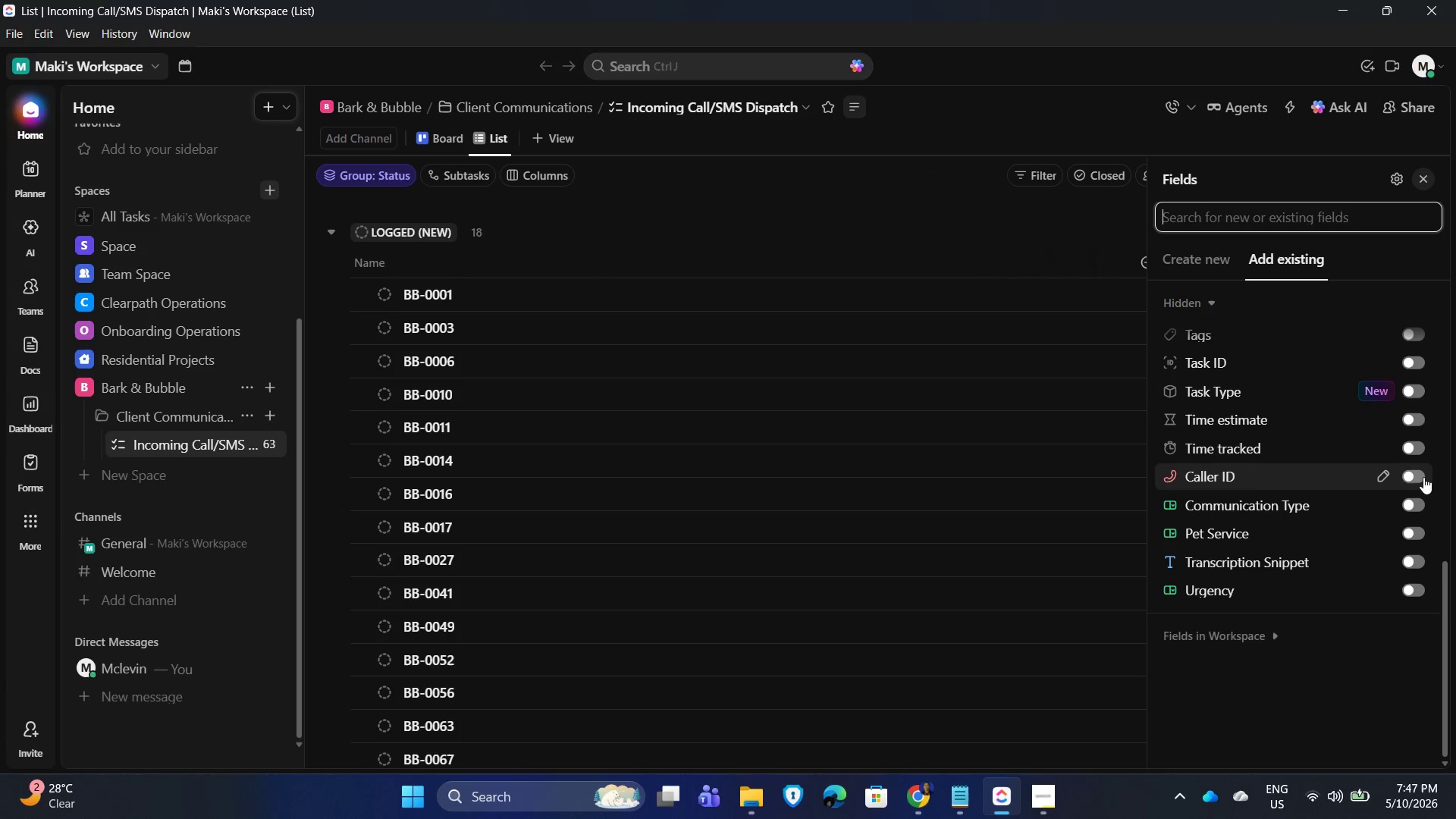 
left_click([1415, 476])
 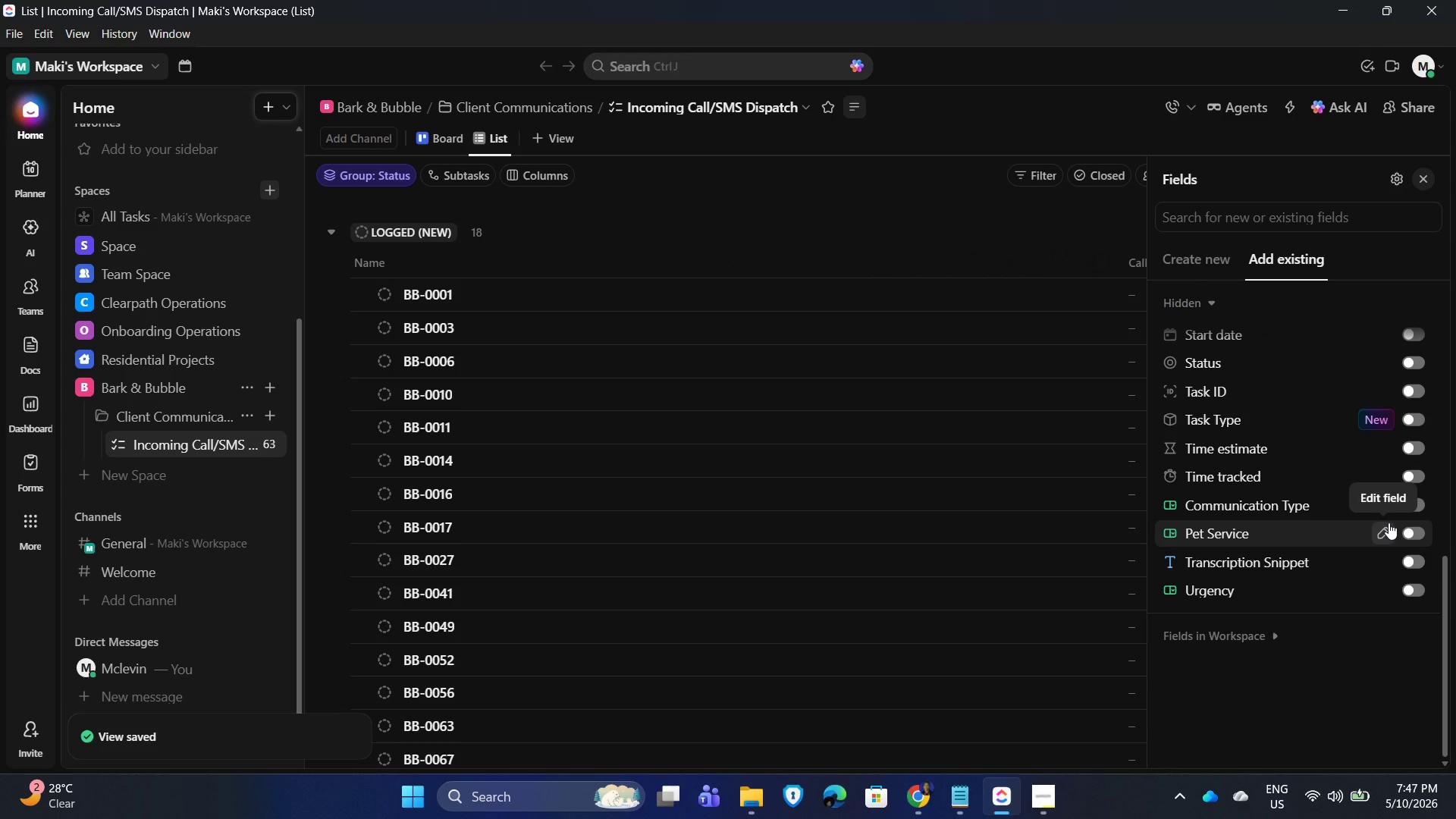 
wait(8.17)
 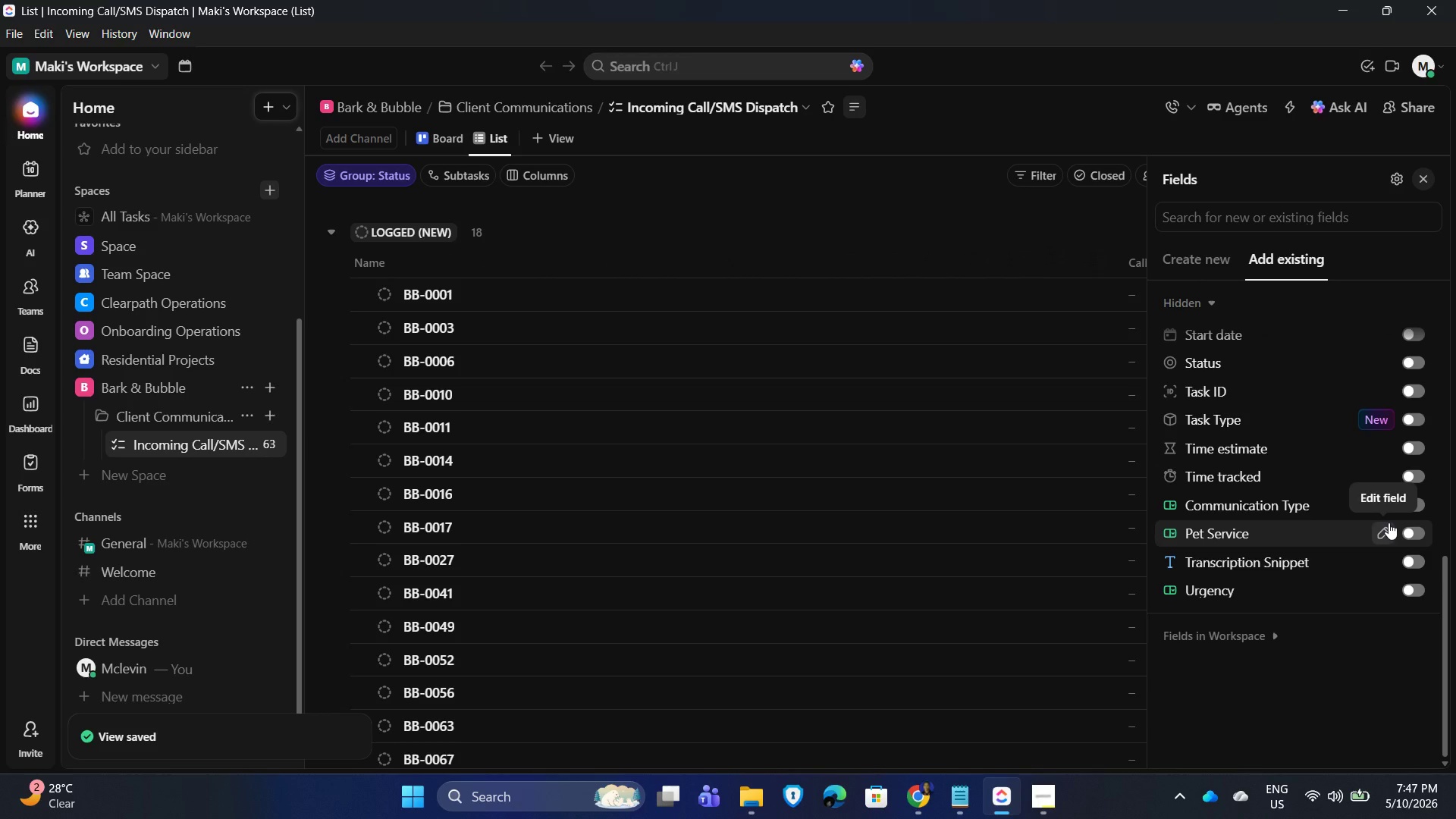 
left_click([824, 207])
 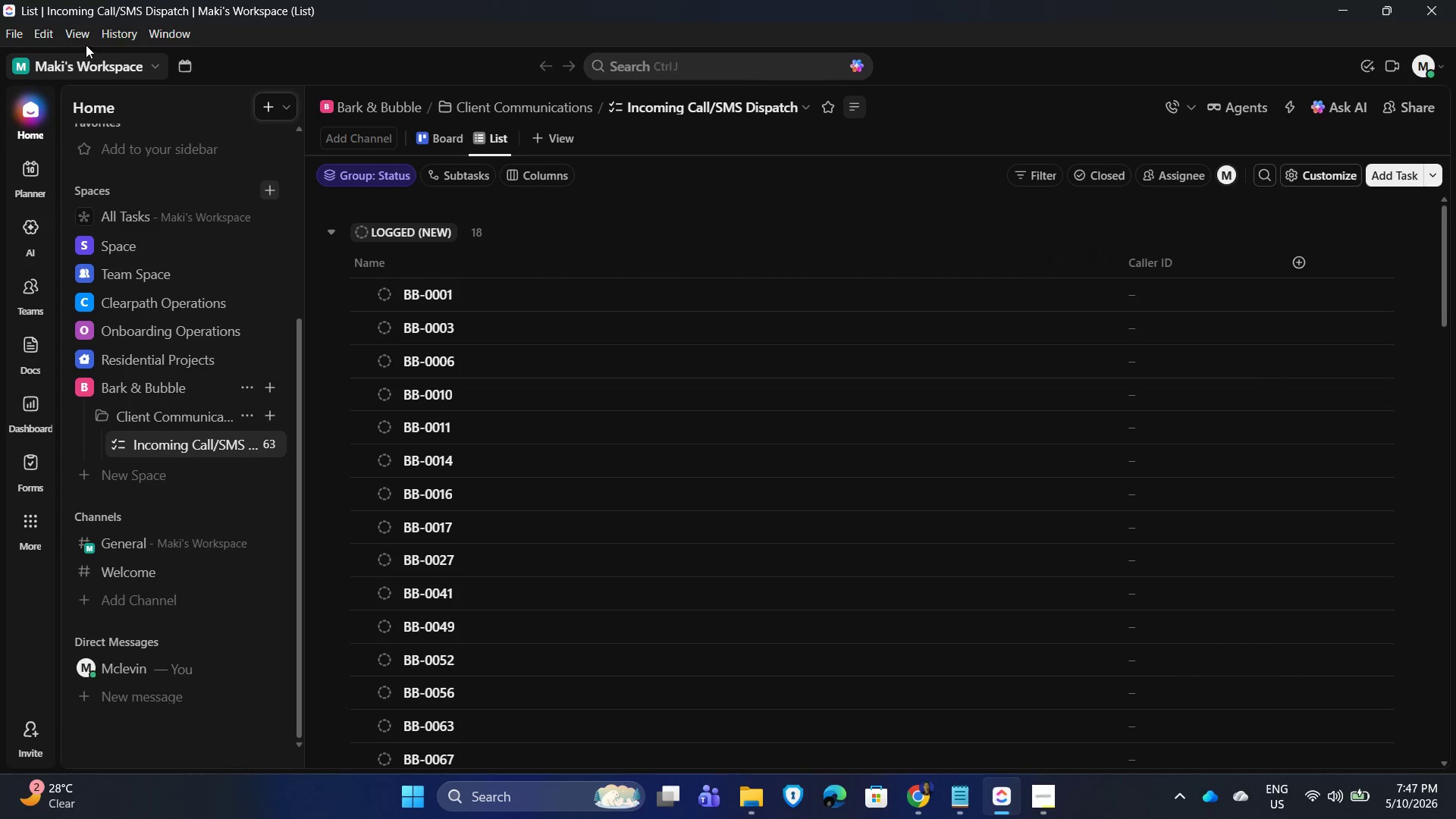 
left_click([68, 30])
 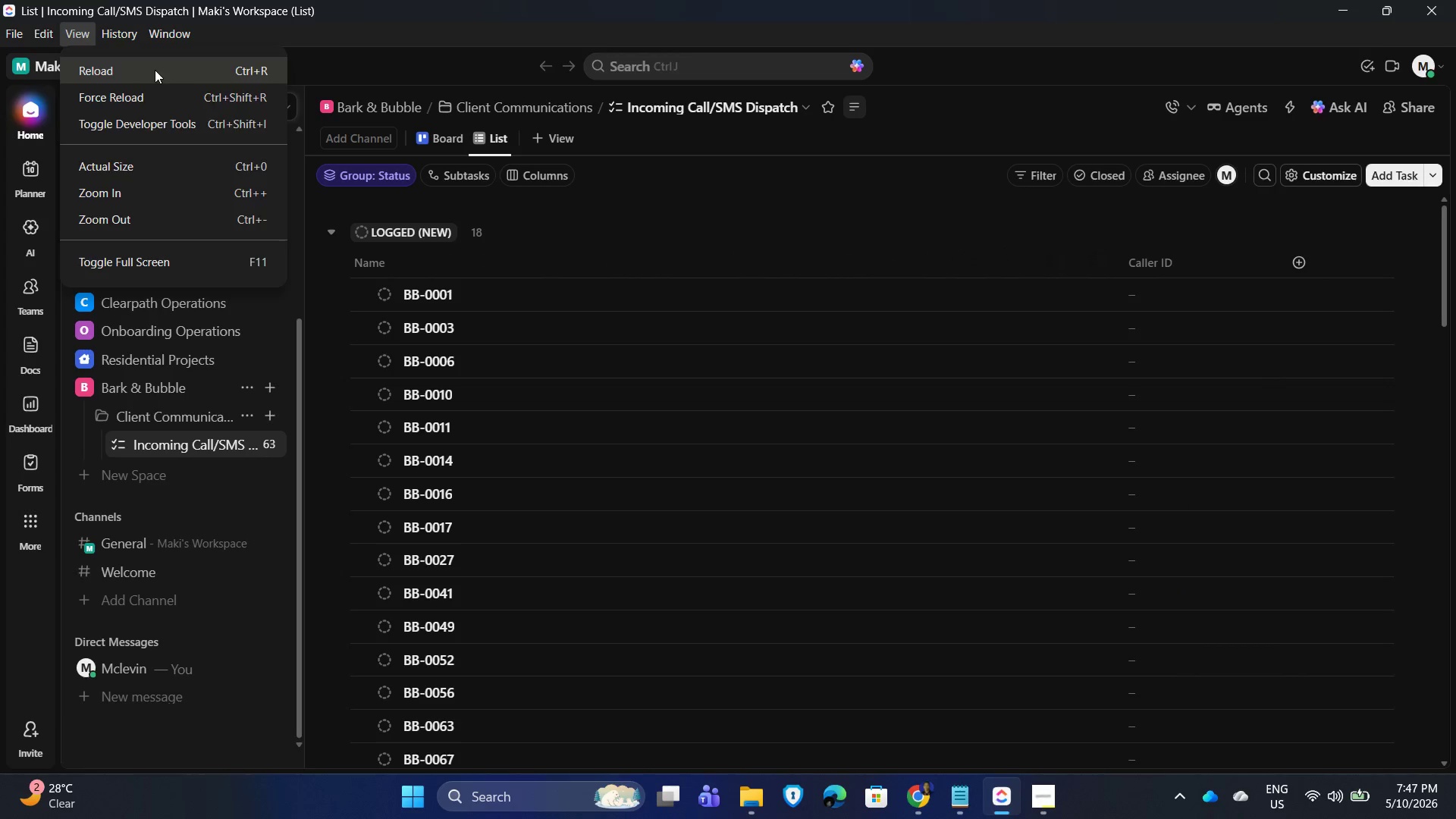 
mouse_move([964, 240])
 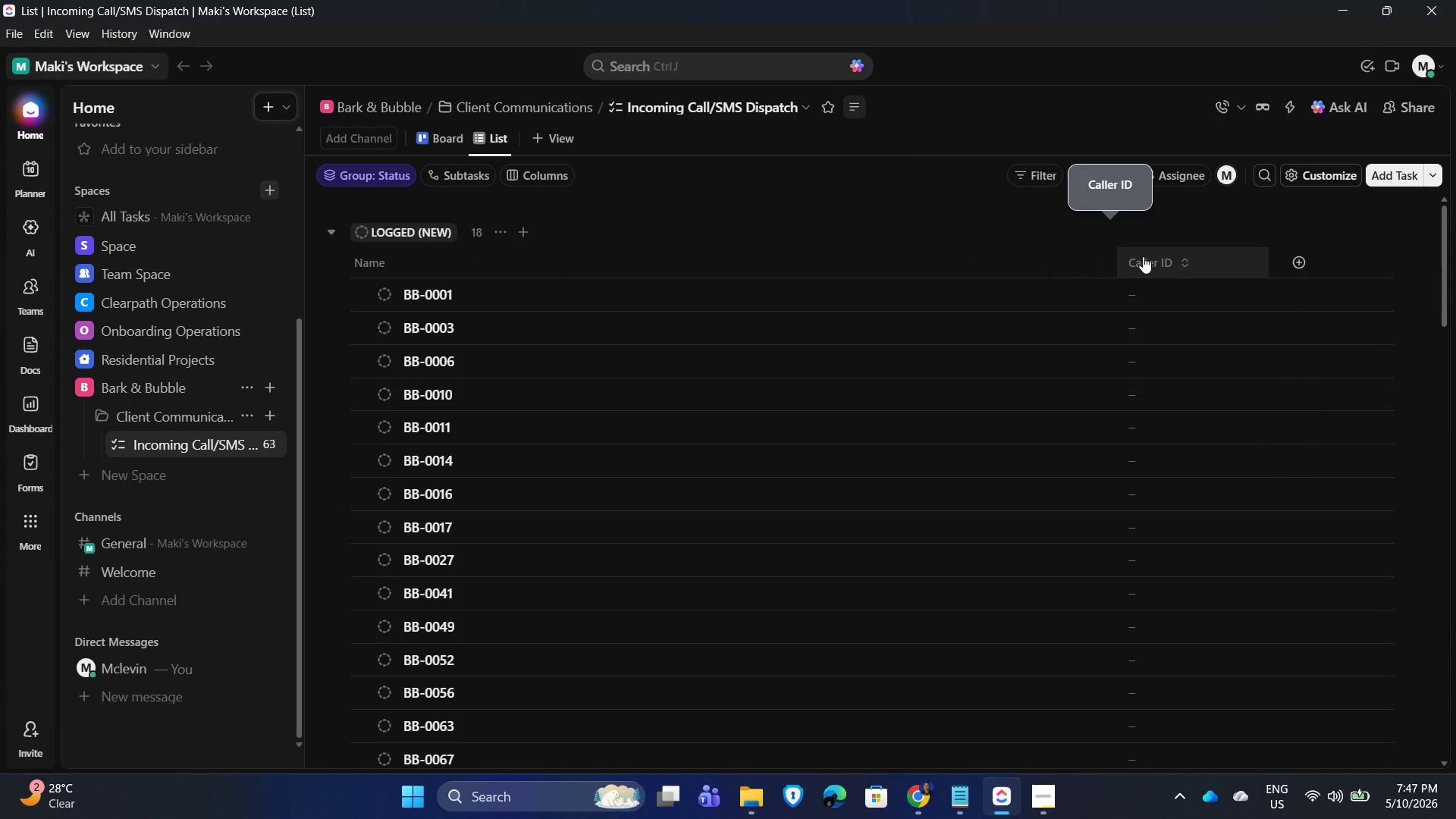 
left_click([1143, 256])
 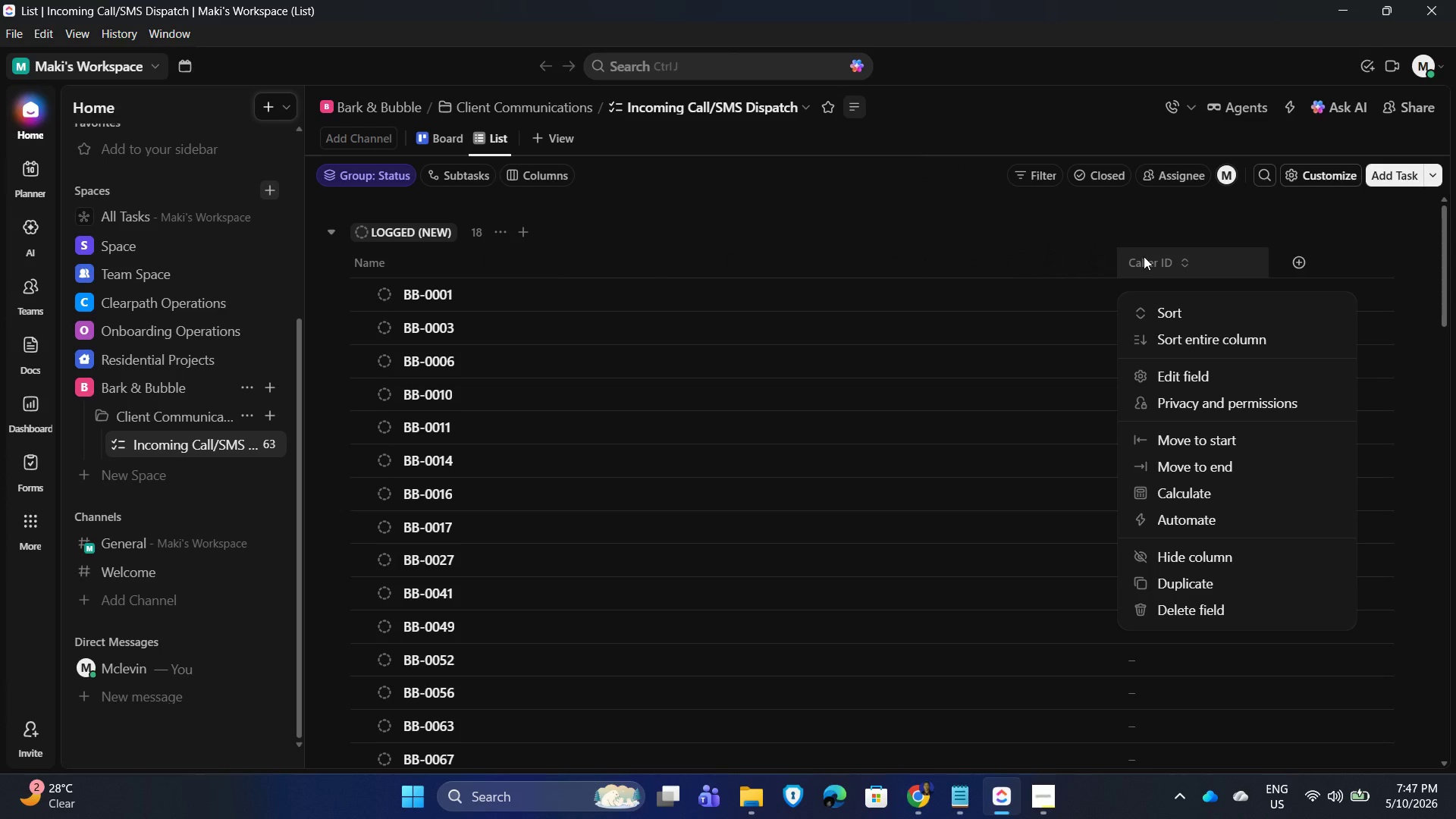 
left_click([924, 224])
 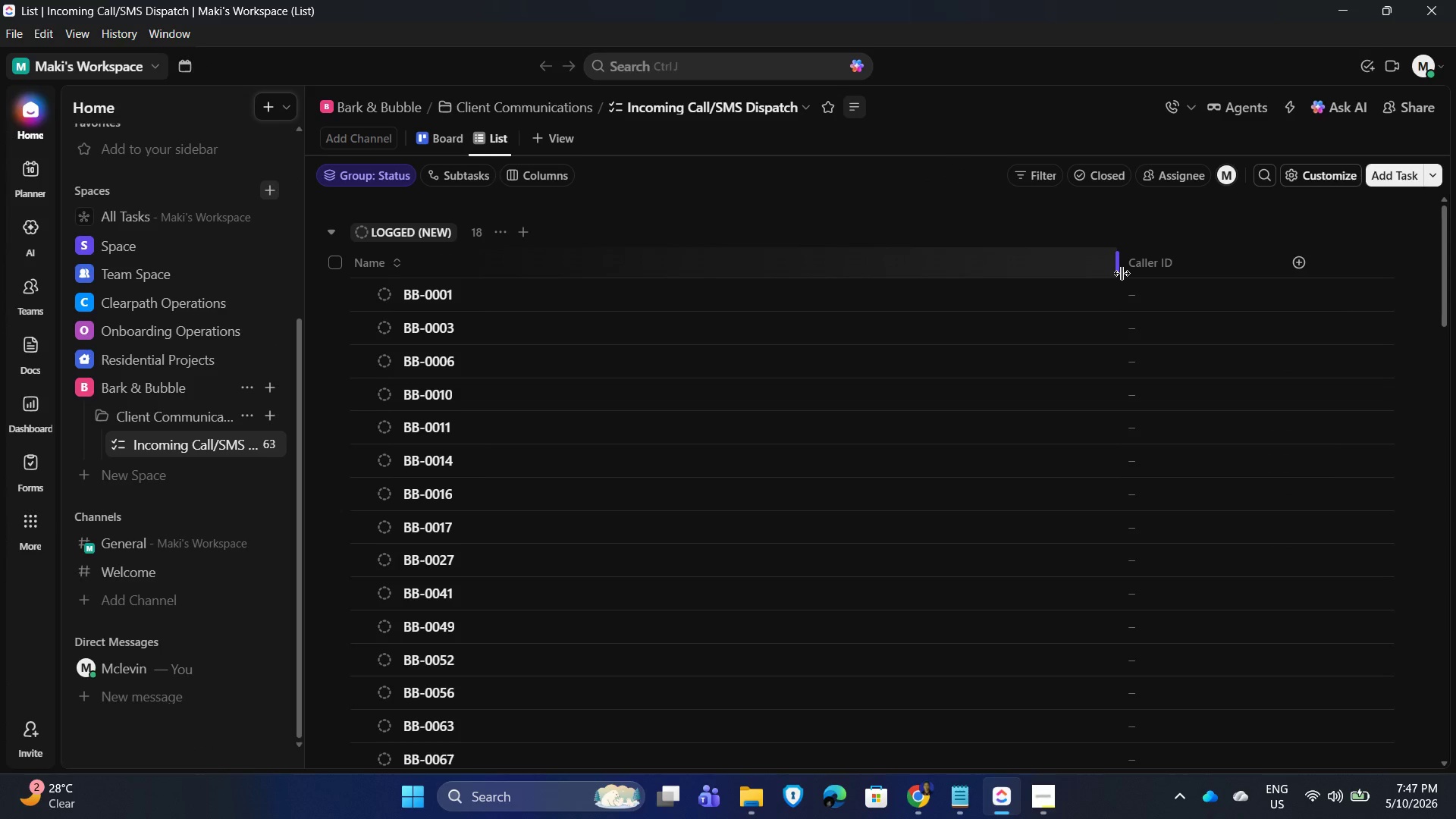 
scroll: coordinate [1153, 495], scroll_direction: up, amount: 2.0
 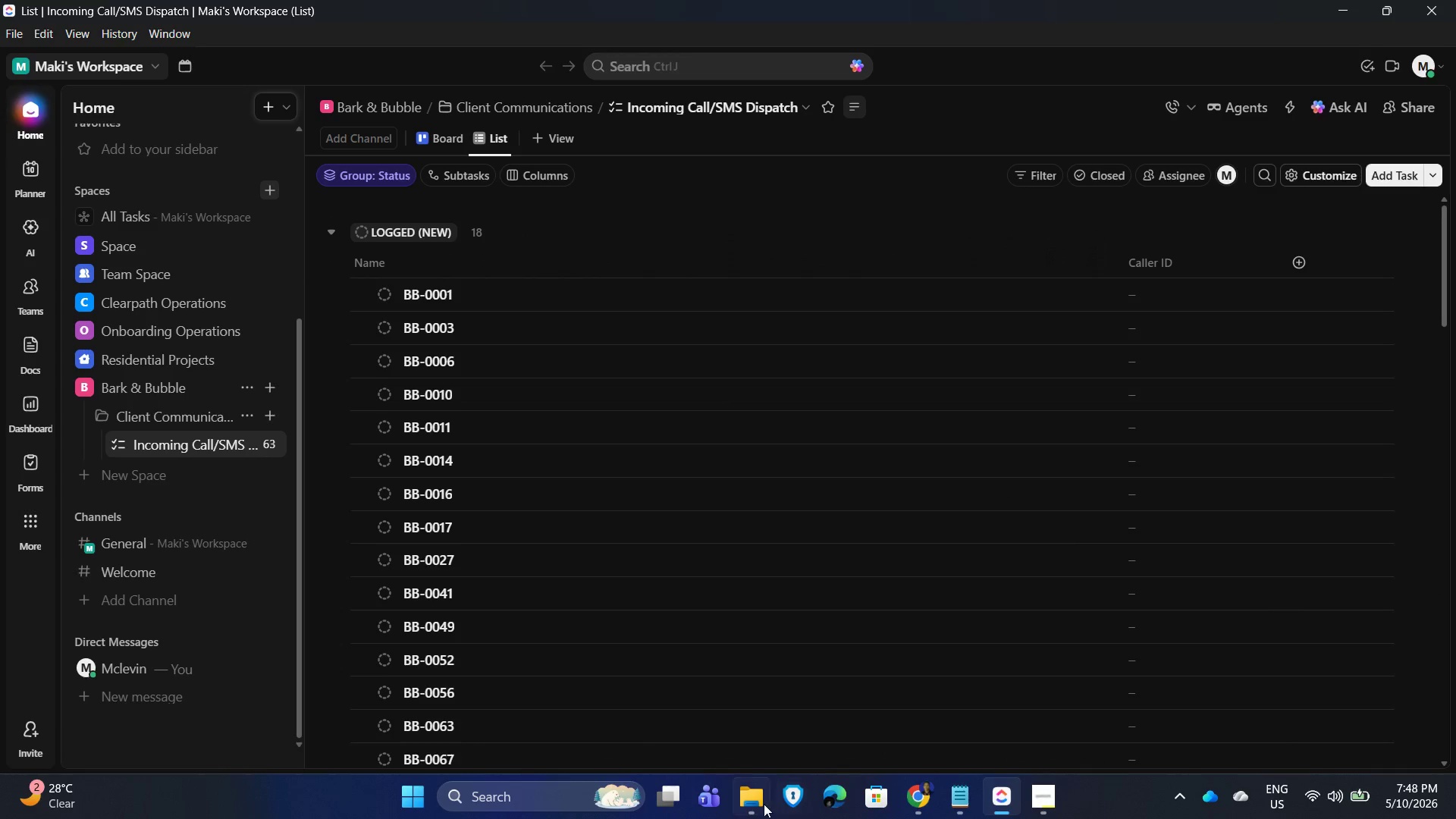 
left_click([764, 804])
 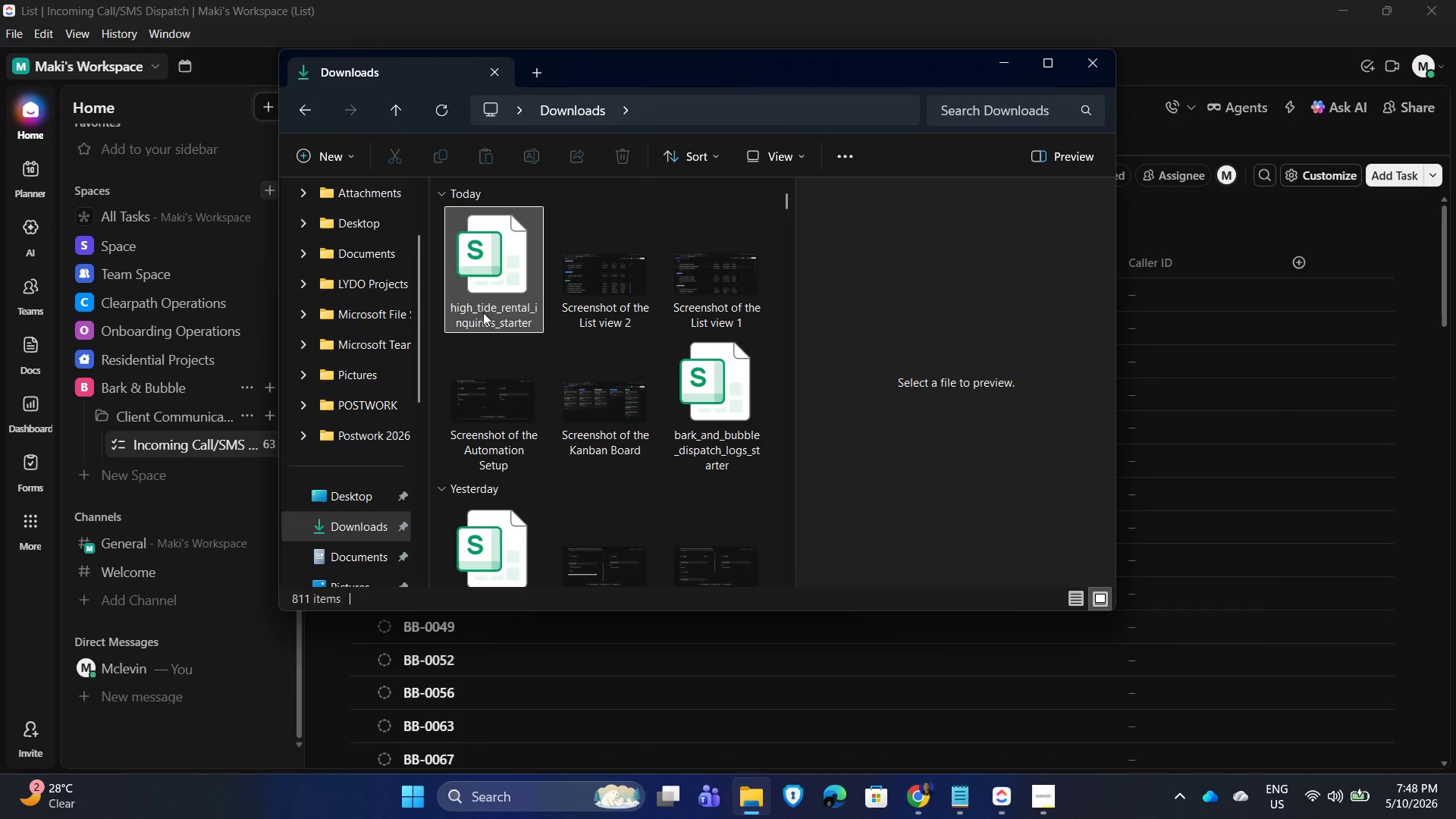 
left_click([481, 287])
 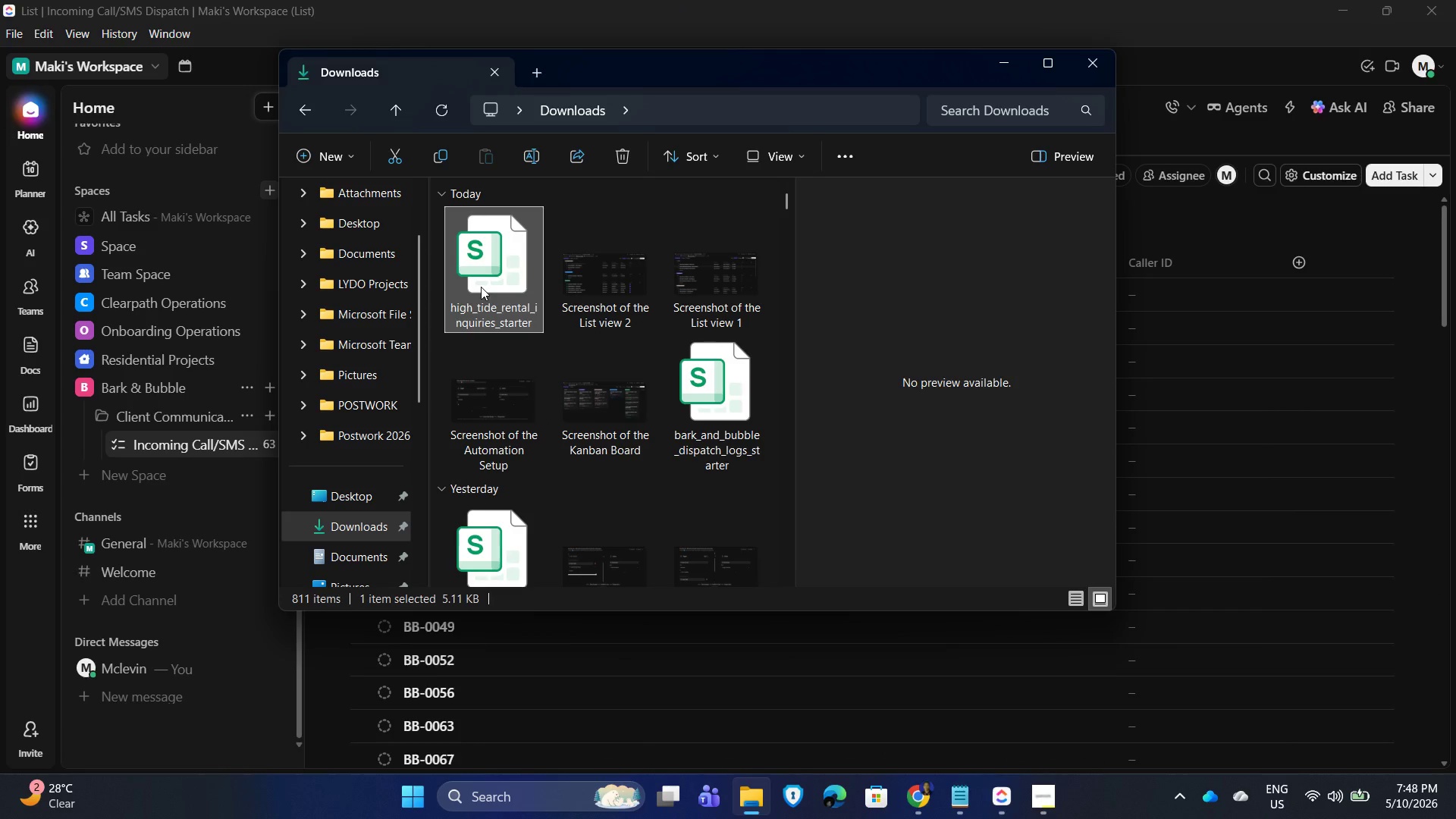 
double_click([481, 287])
 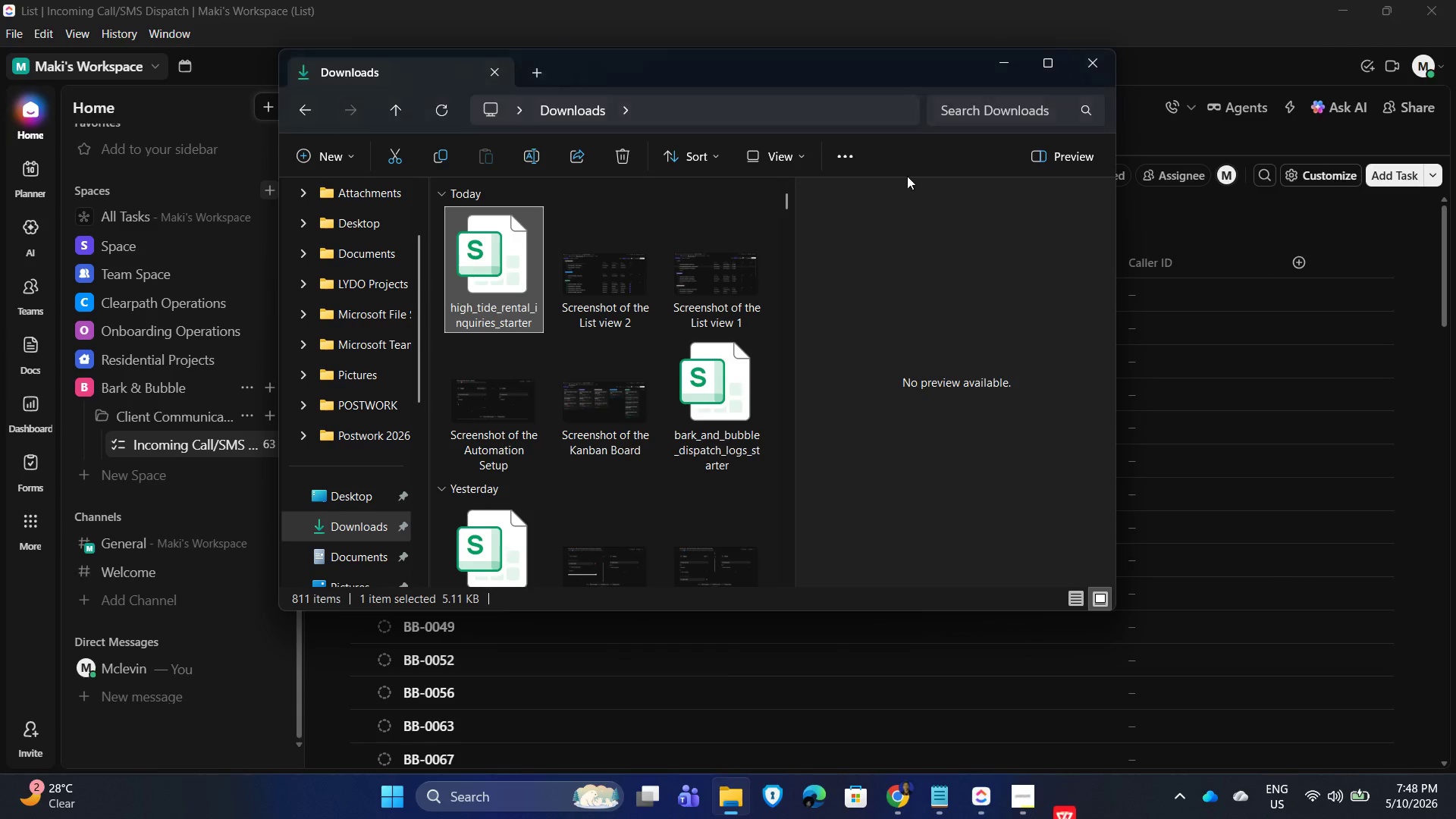 
scroll: coordinate [776, 468], scroll_direction: up, amount: 5.0
 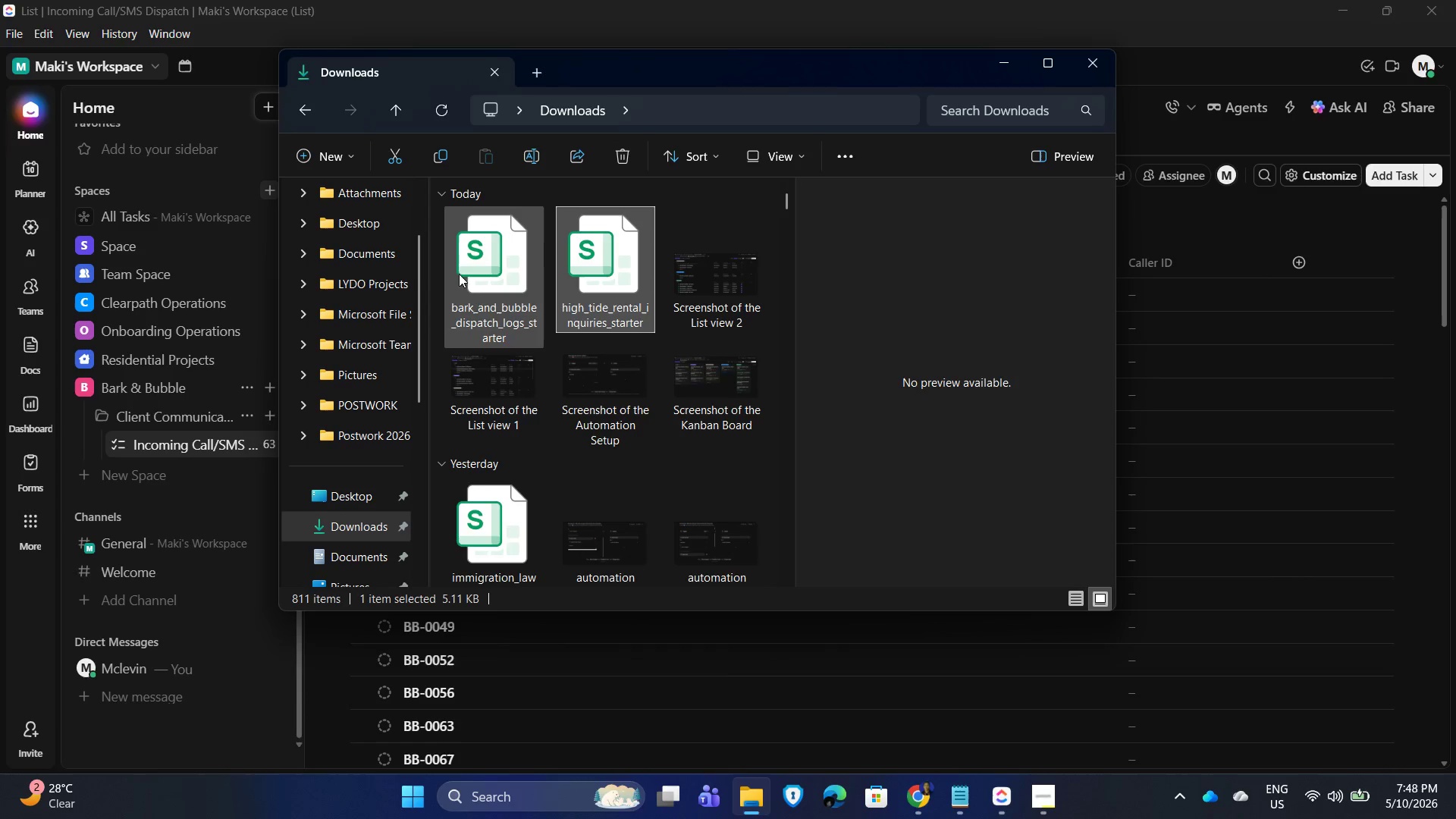 
double_click([480, 275])
 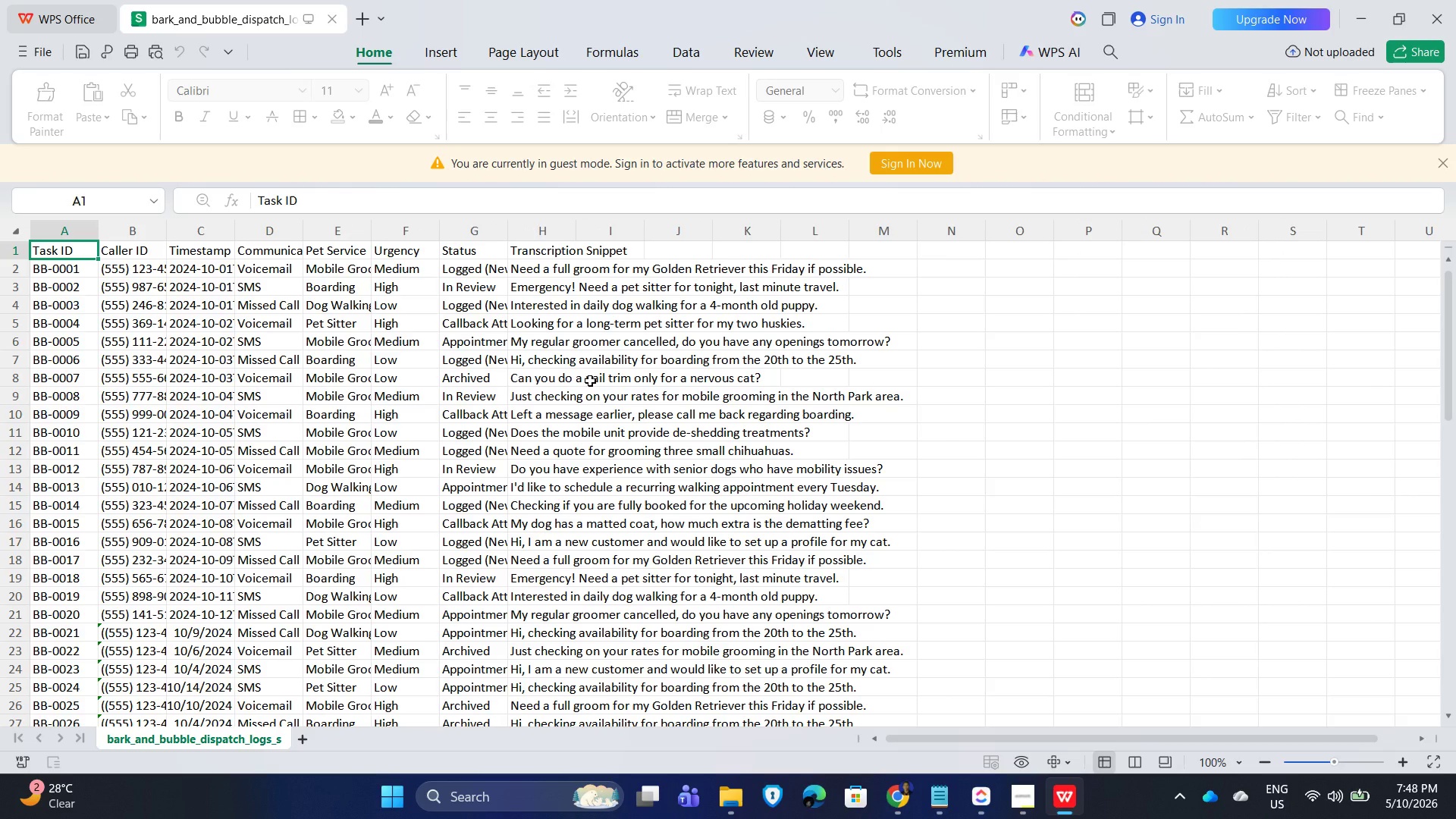 
wait(9.51)
 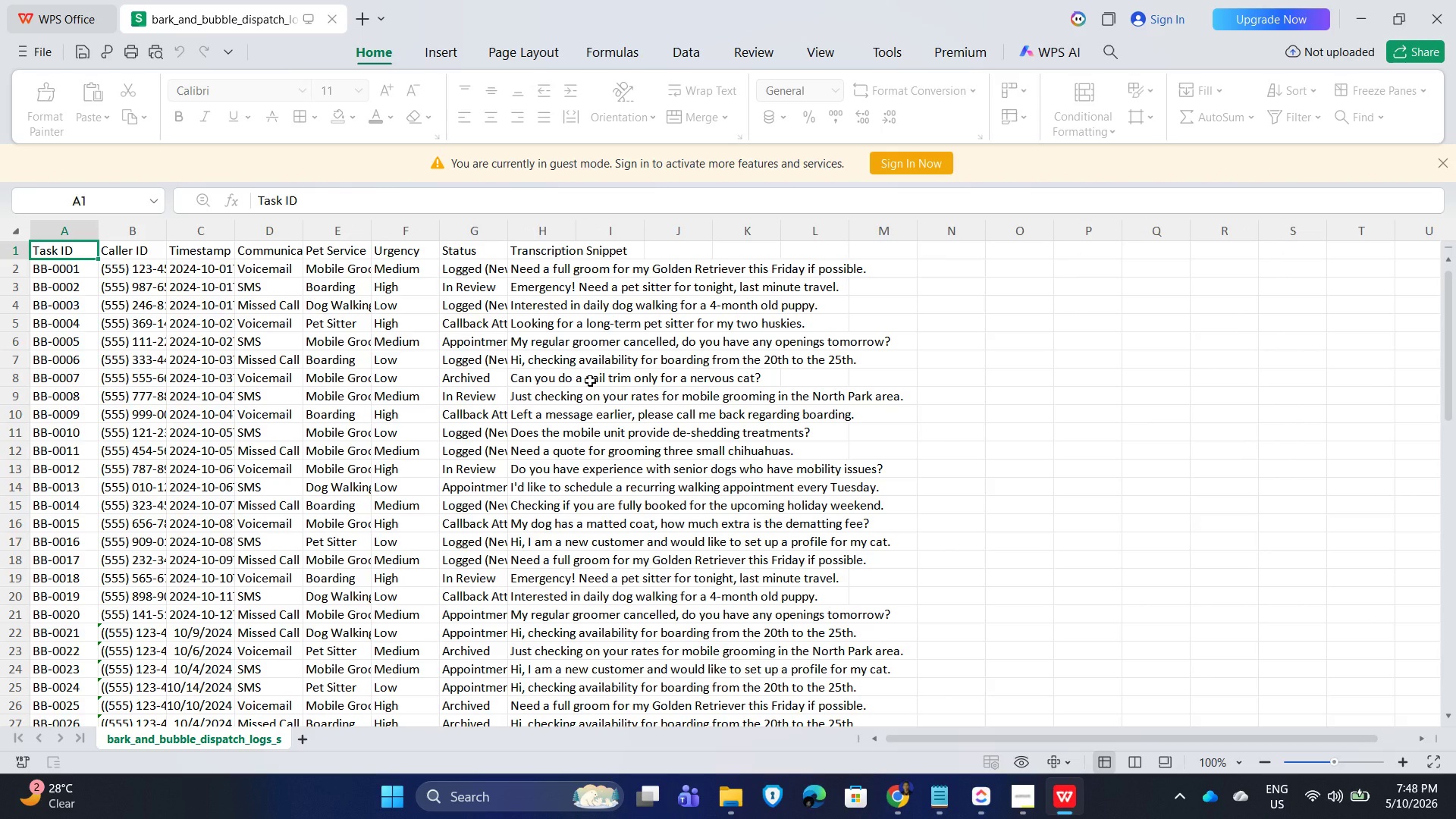 
left_click_drag(start_coordinate=[167, 232], to_coordinate=[185, 236])
 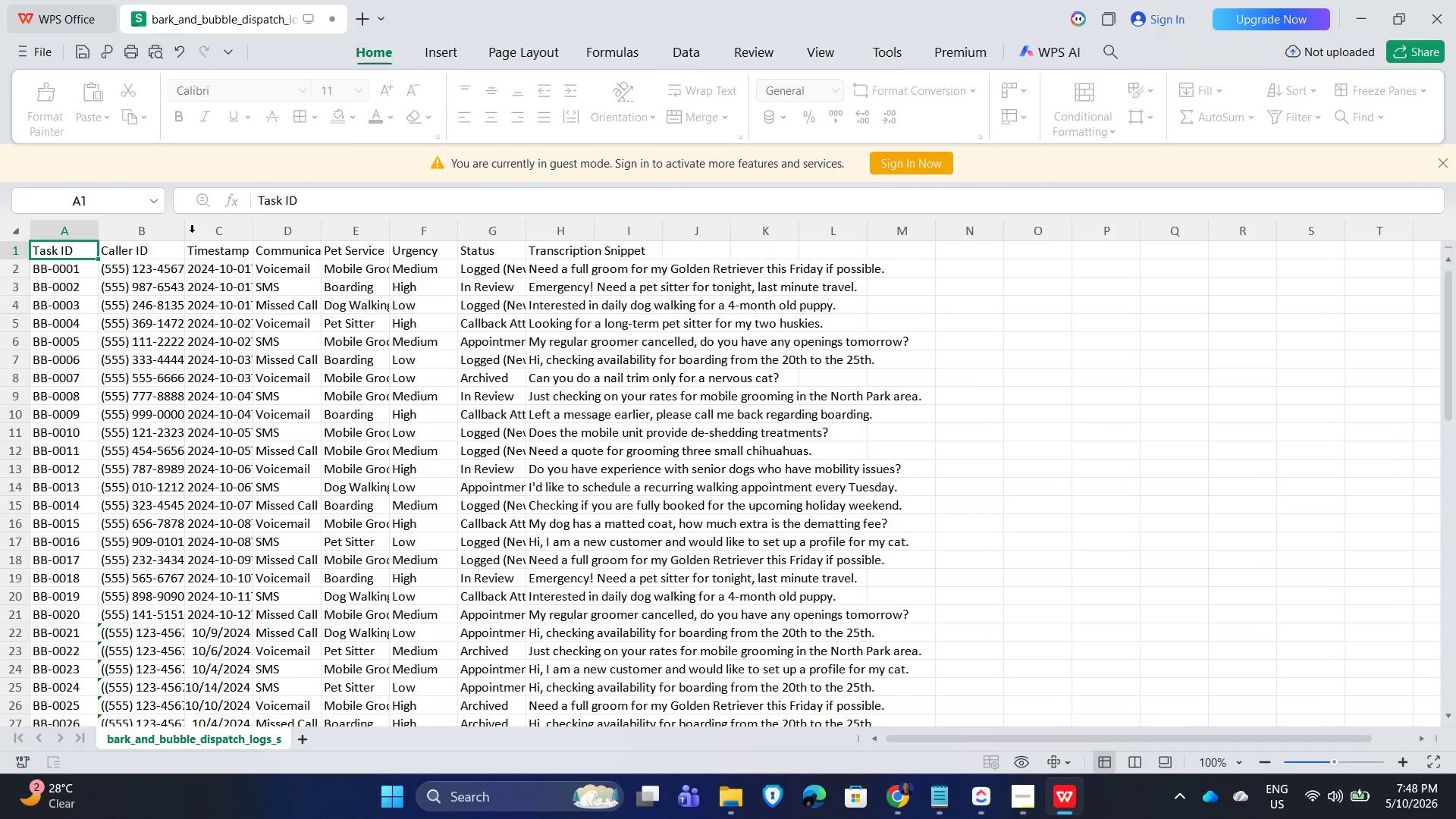 
left_click_drag(start_coordinate=[184, 229], to_coordinate=[206, 231])
 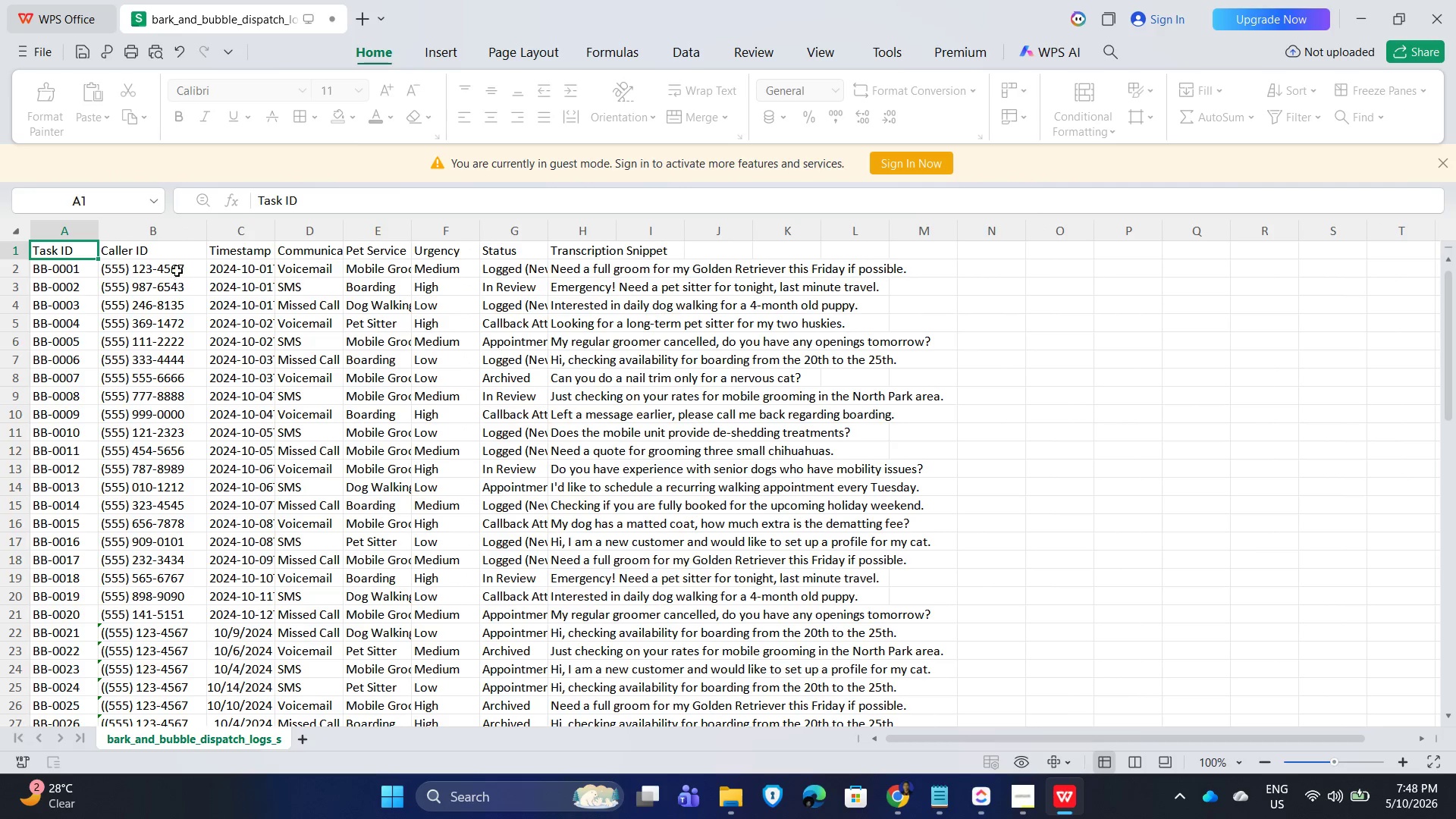 
left_click([171, 268])
 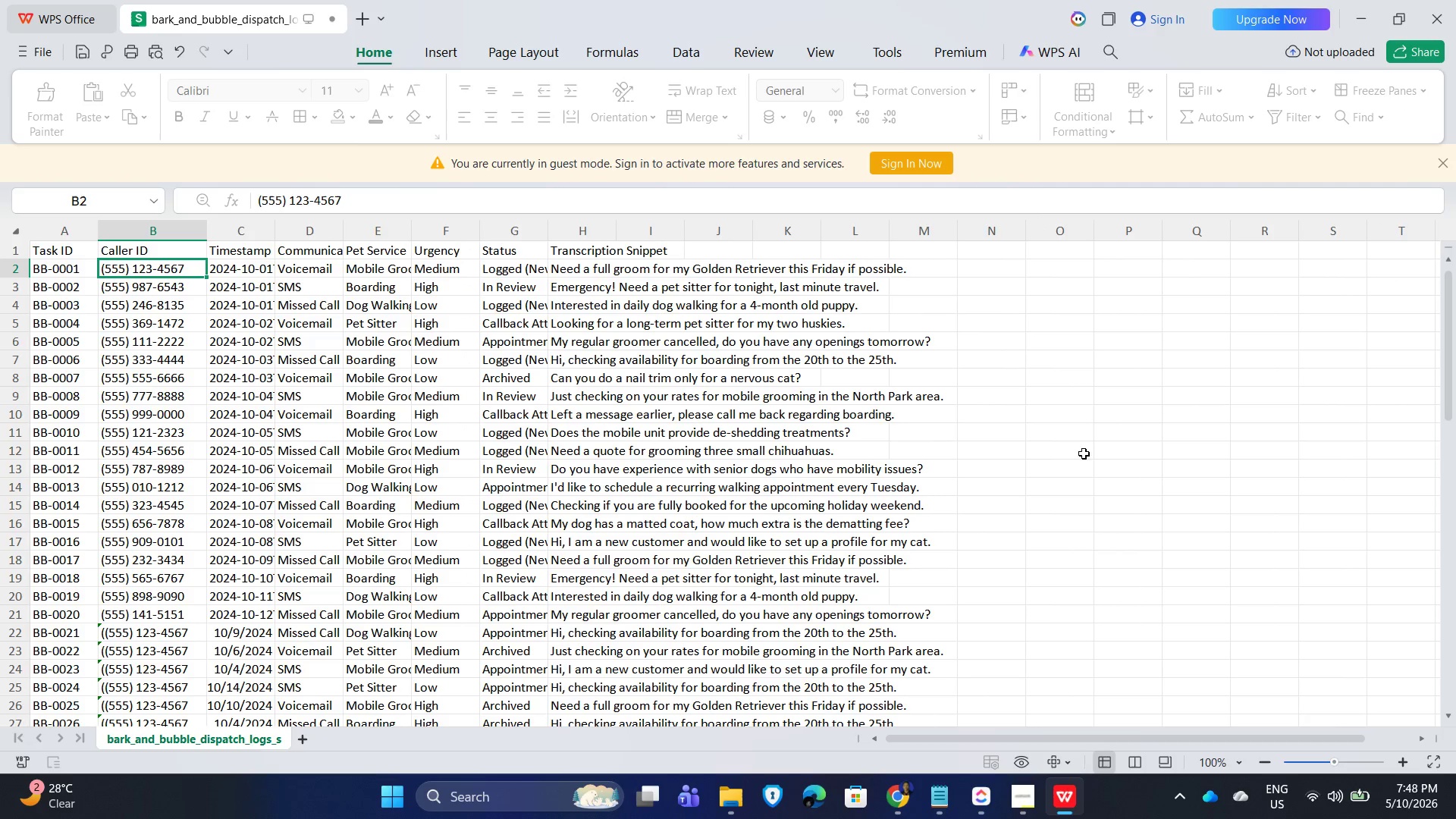 
mouse_move([1045, 802])
 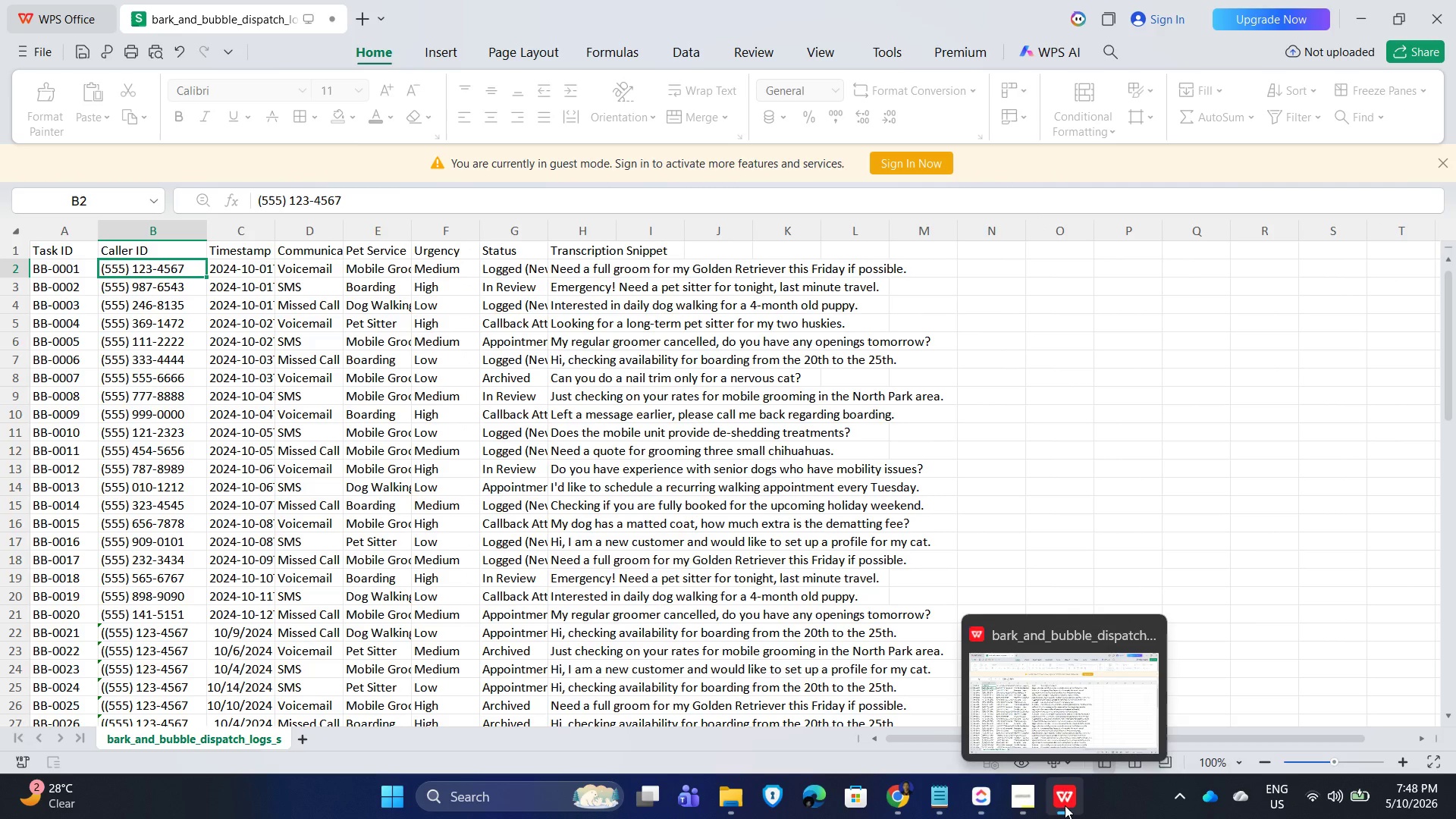 
left_click([1065, 805])
 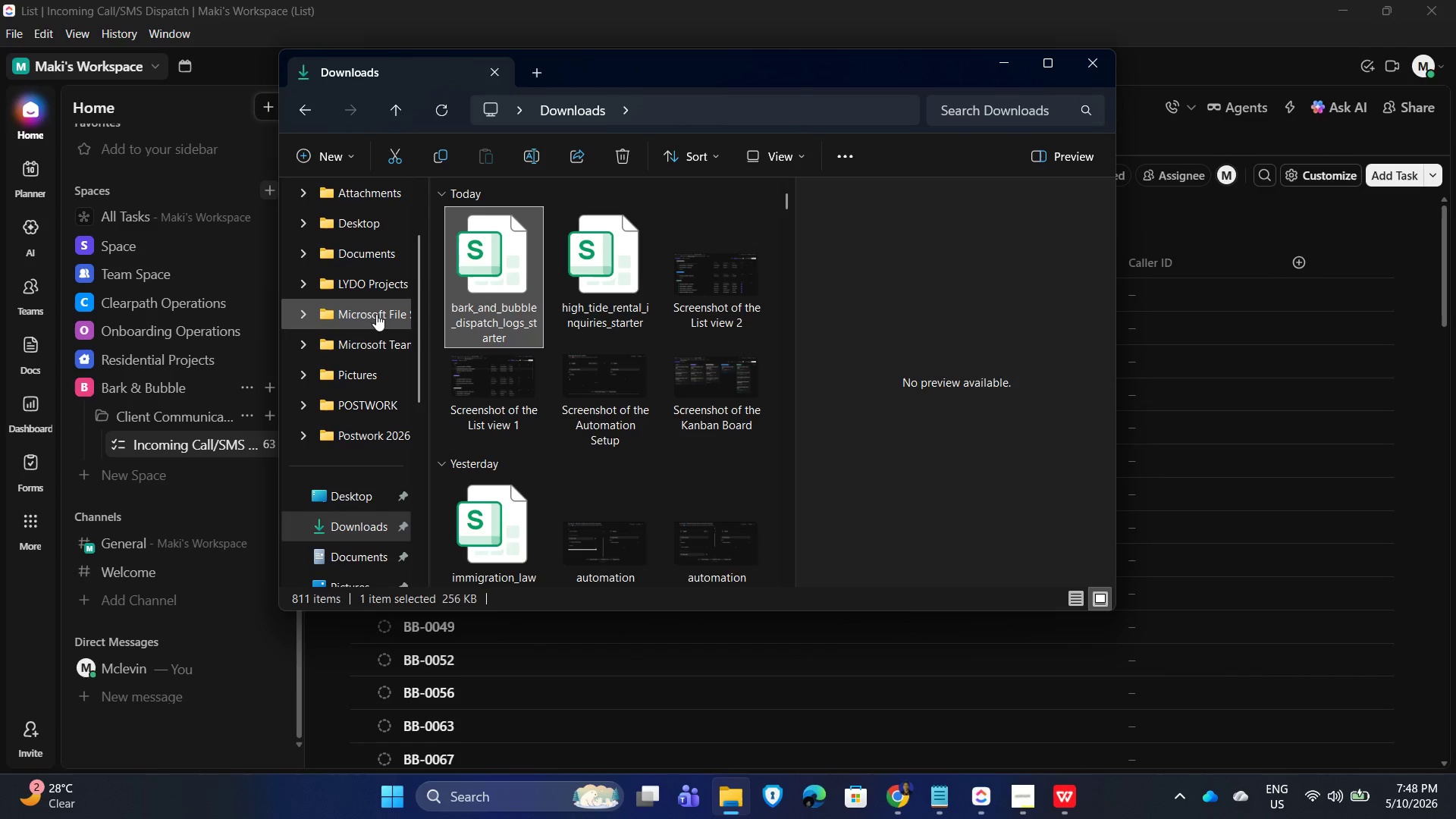 
mouse_move([709, 223])
 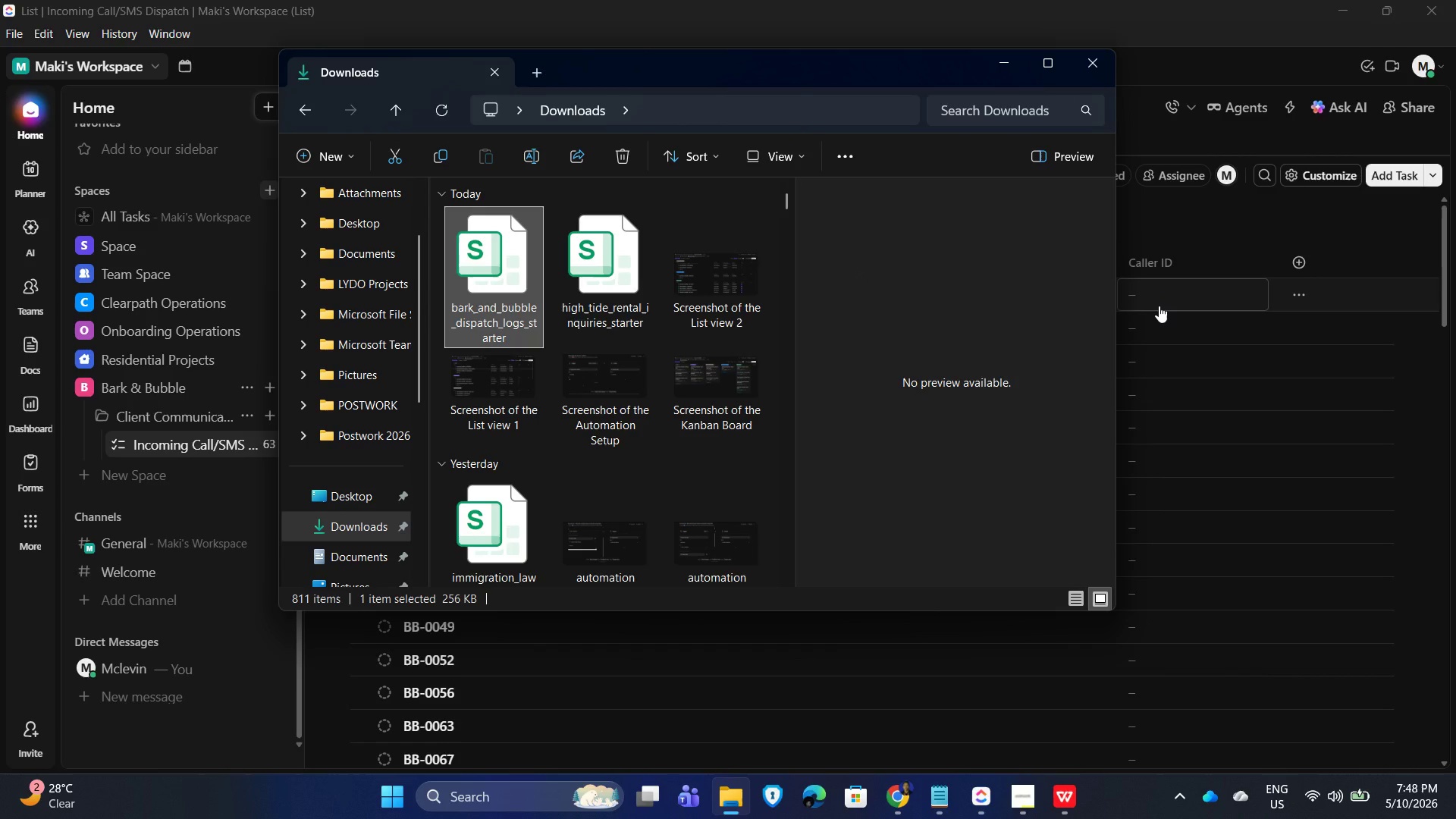 
wait(7.74)
 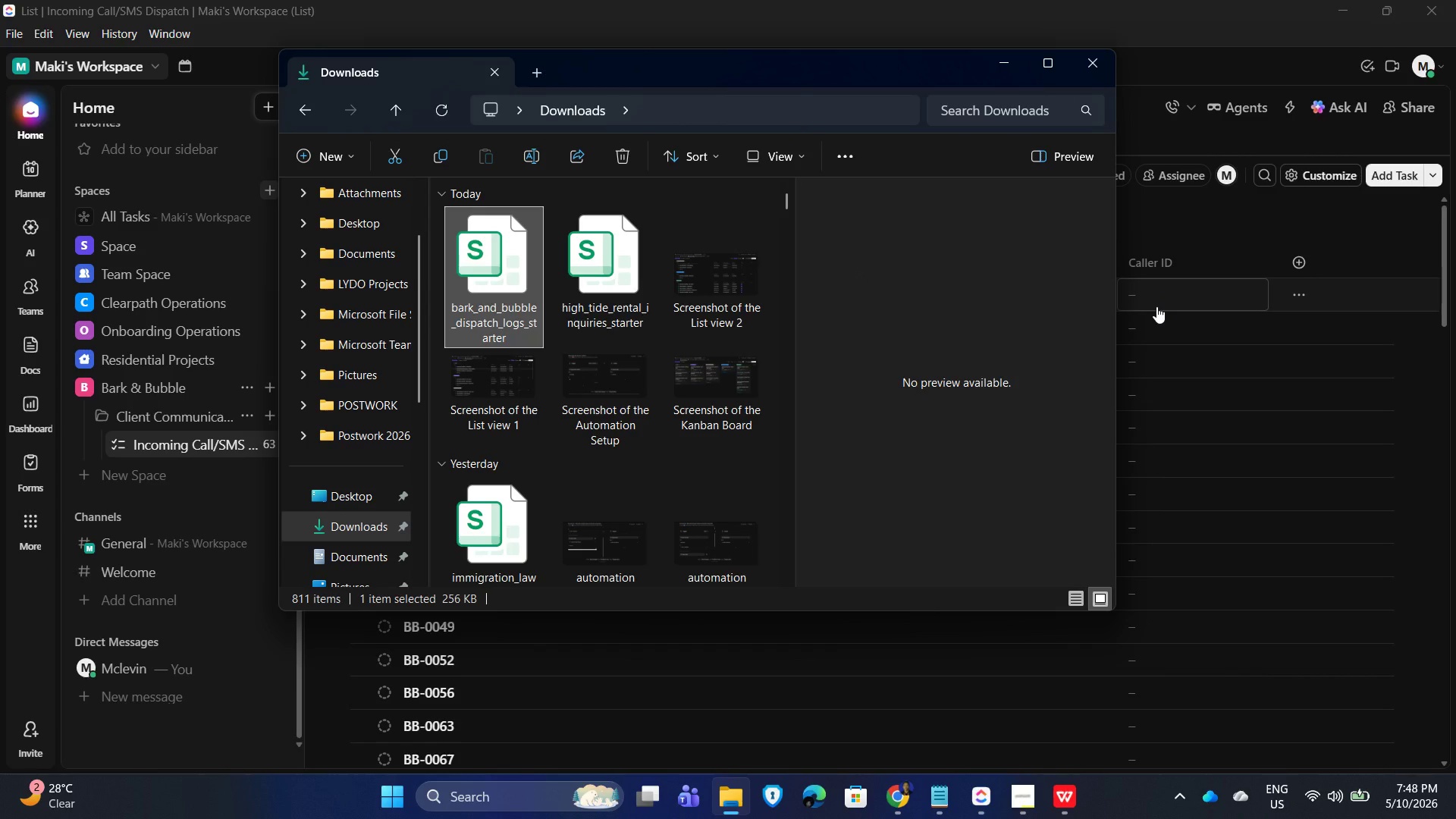 
left_click([1164, 234])
 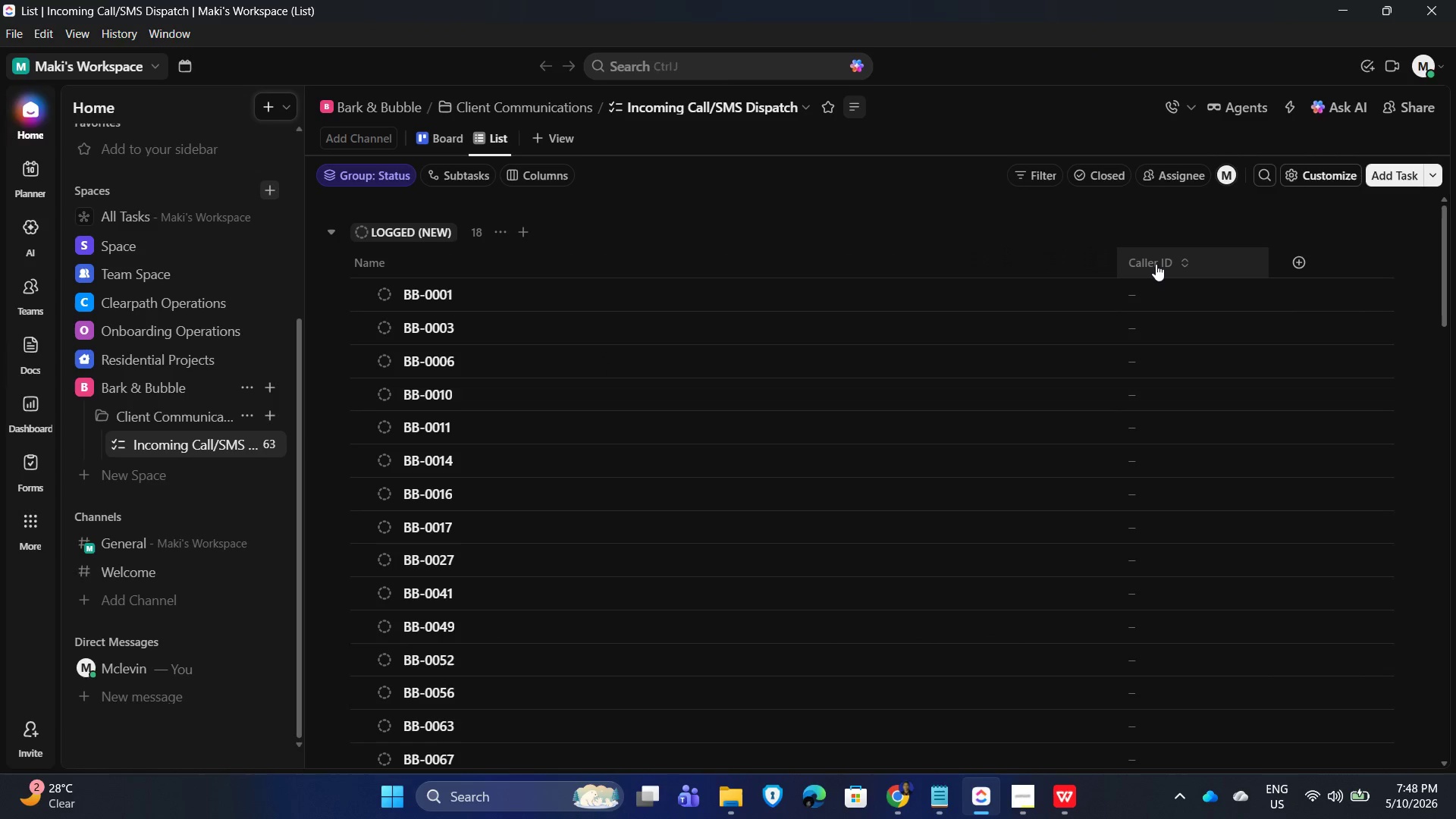 
left_click([1149, 265])
 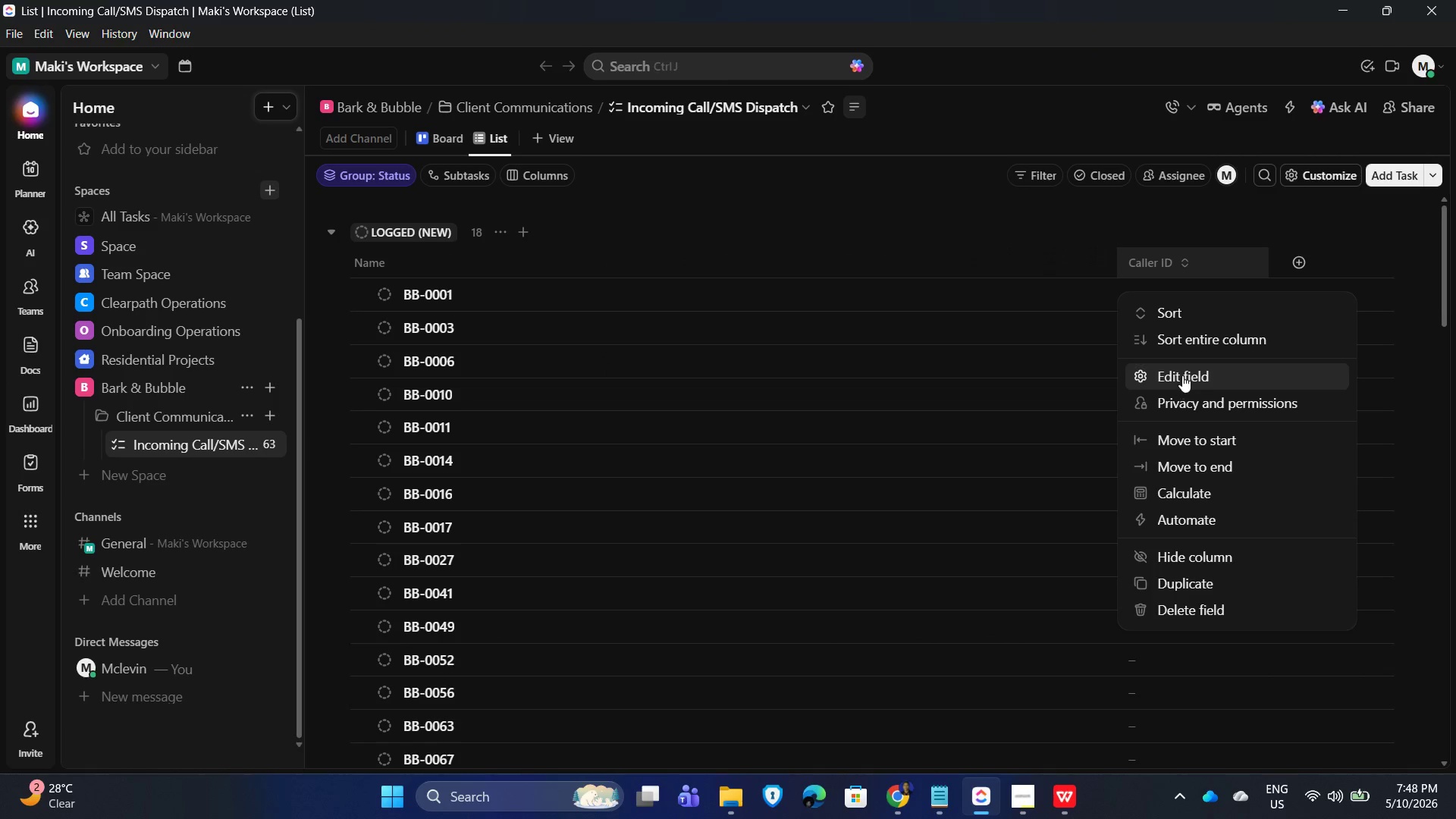 
left_click([1183, 375])
 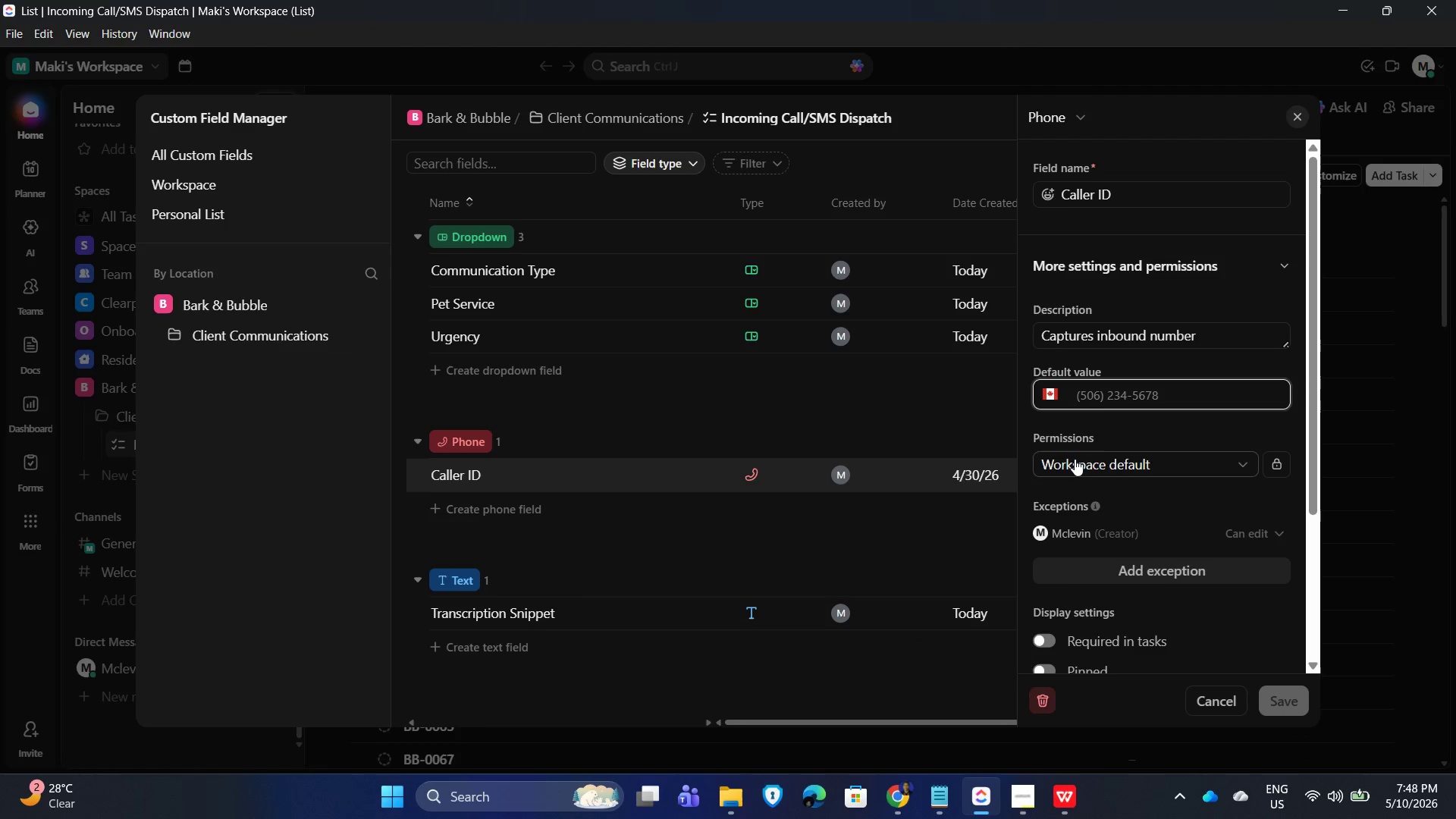 
wait(9.16)
 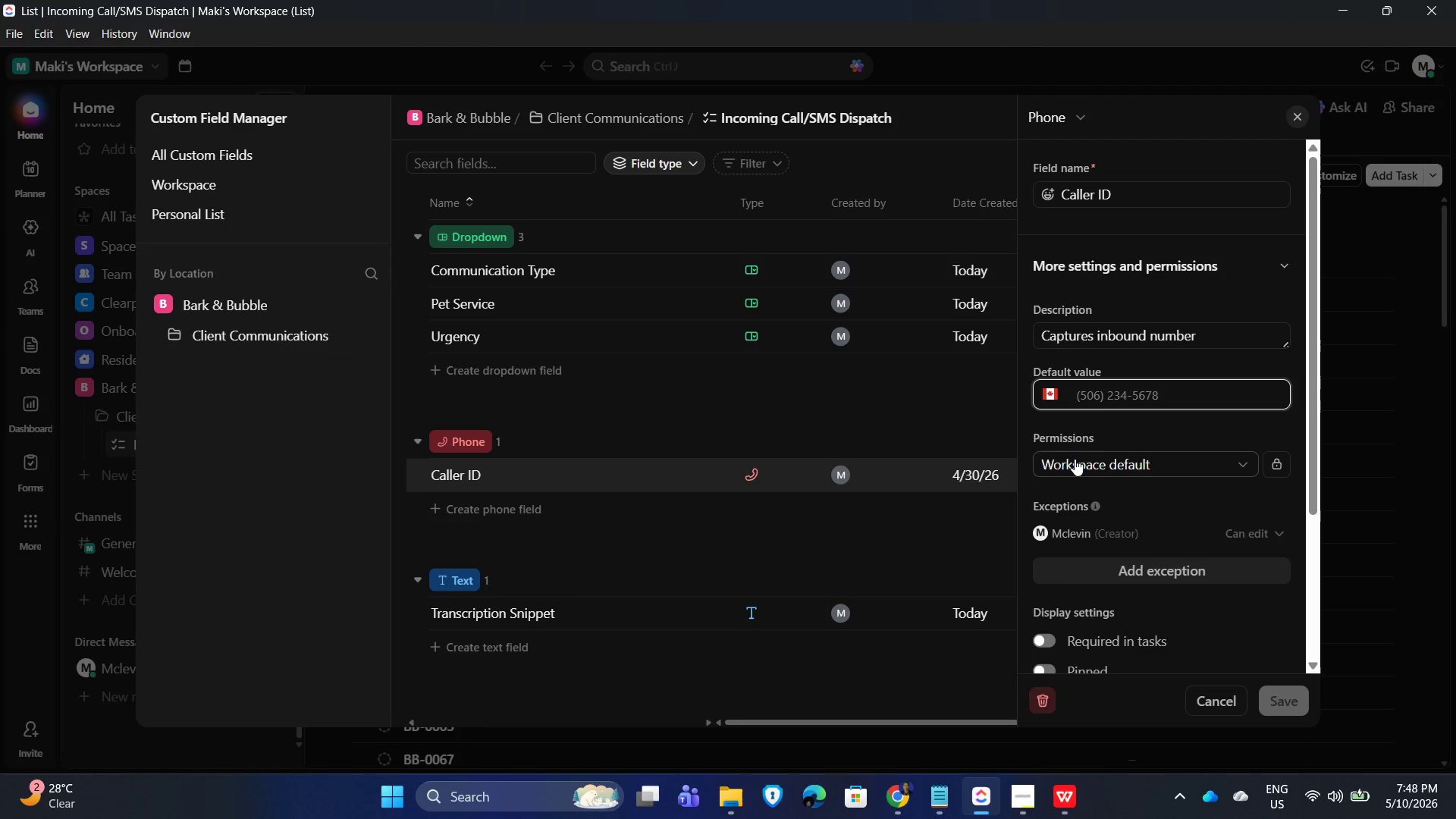 
left_click([1287, 699])
 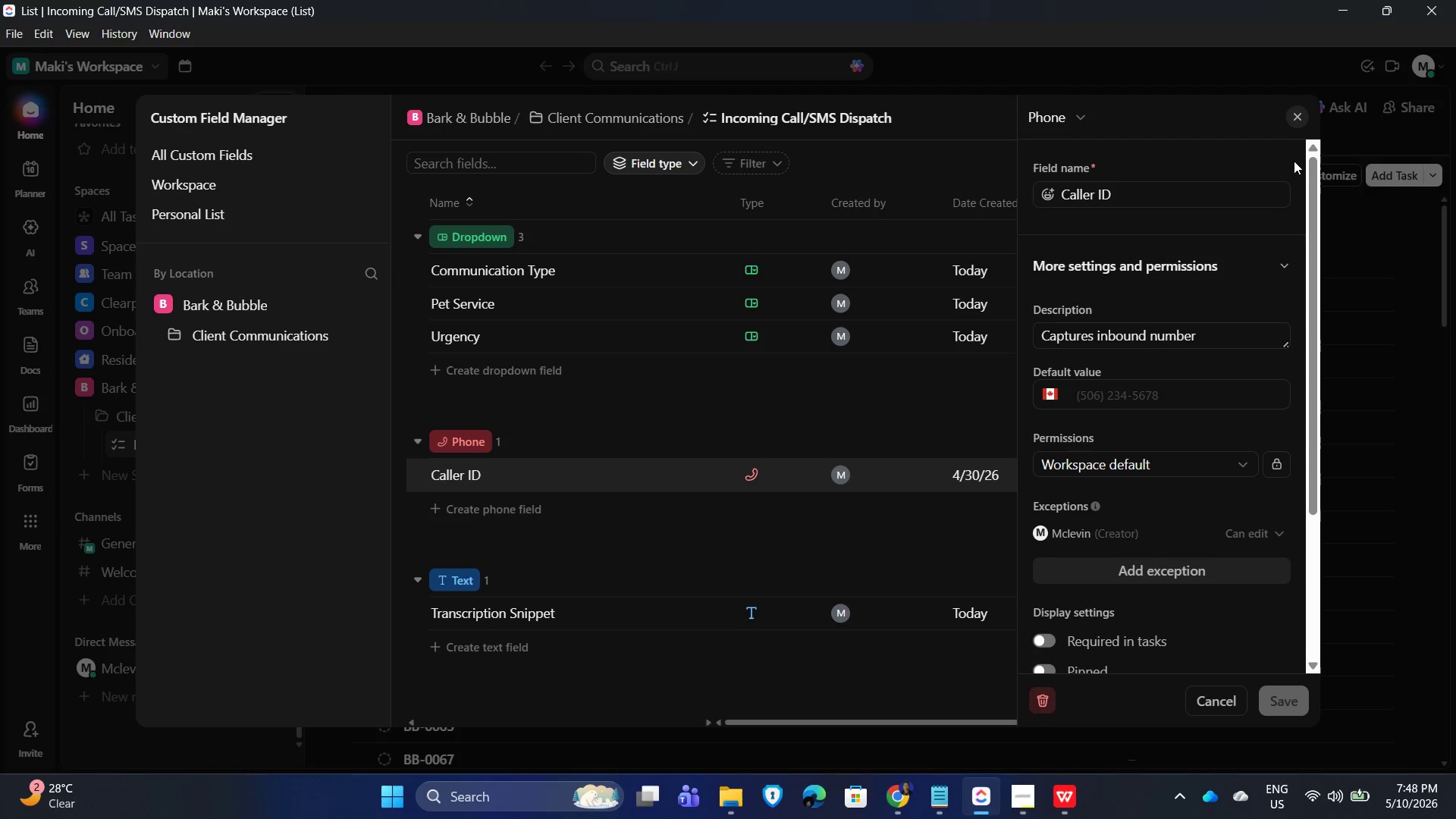 
mouse_move([1288, 141])
 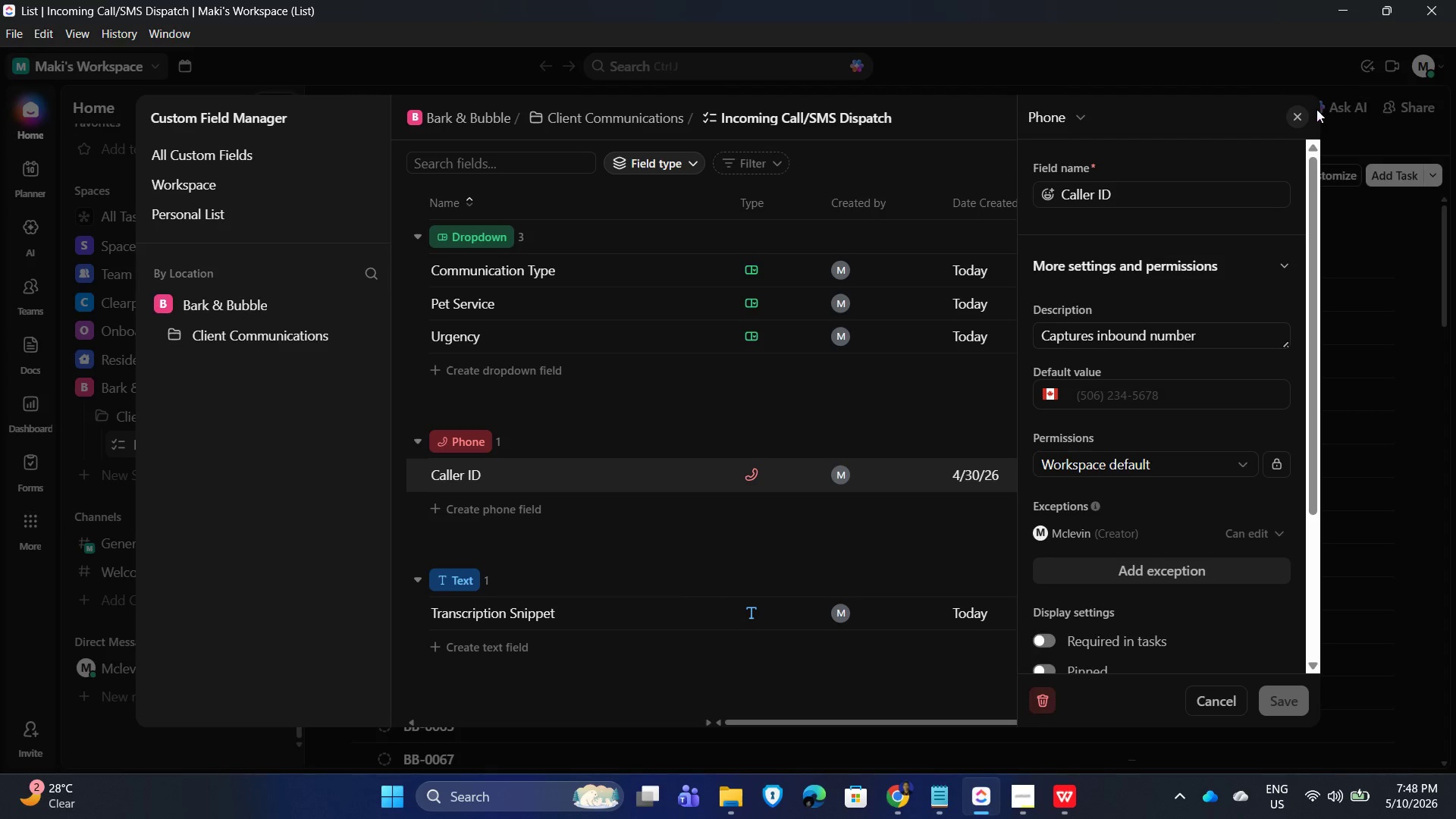 
left_click([1298, 117])
 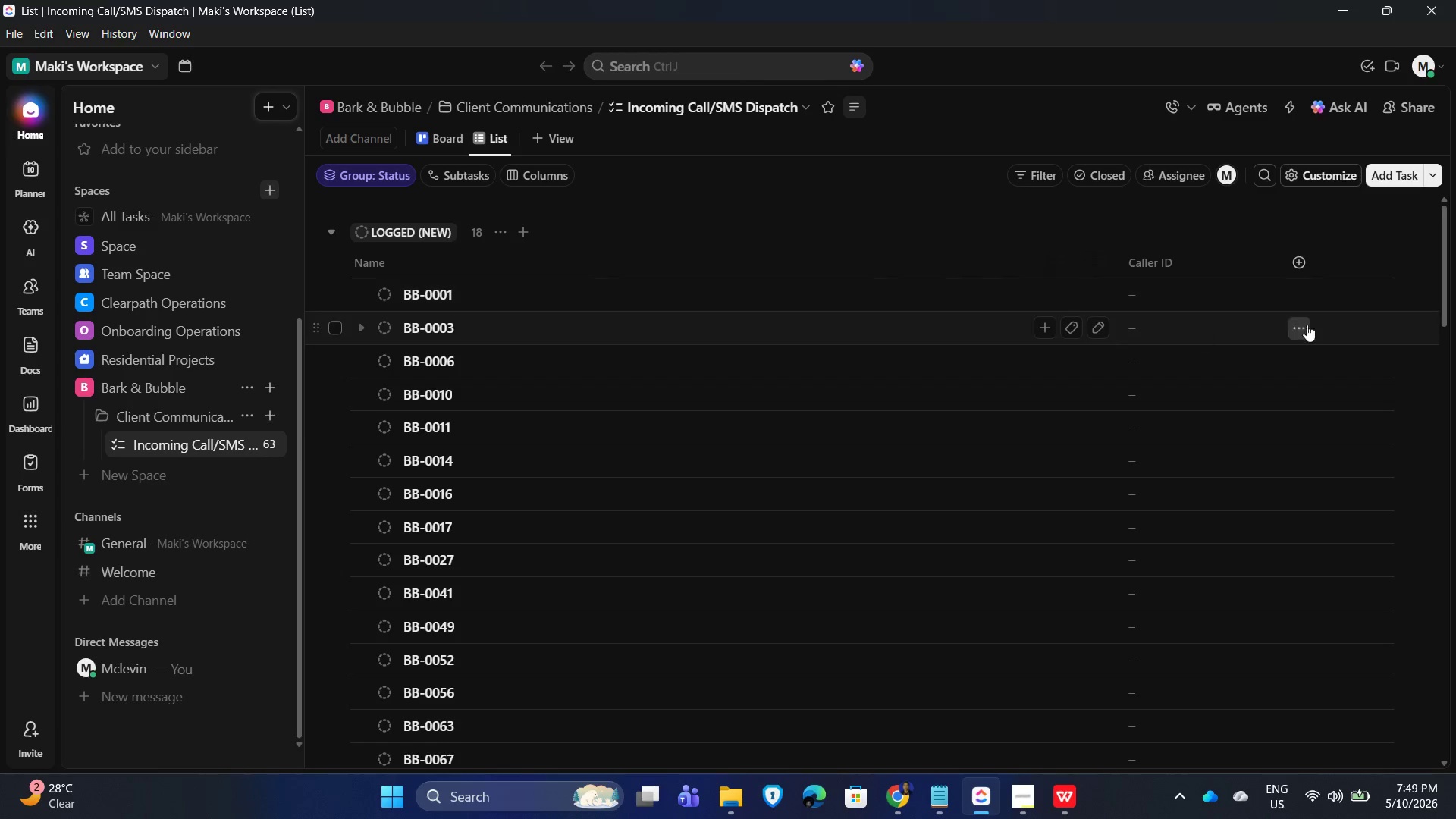 
left_click([1141, 256])
 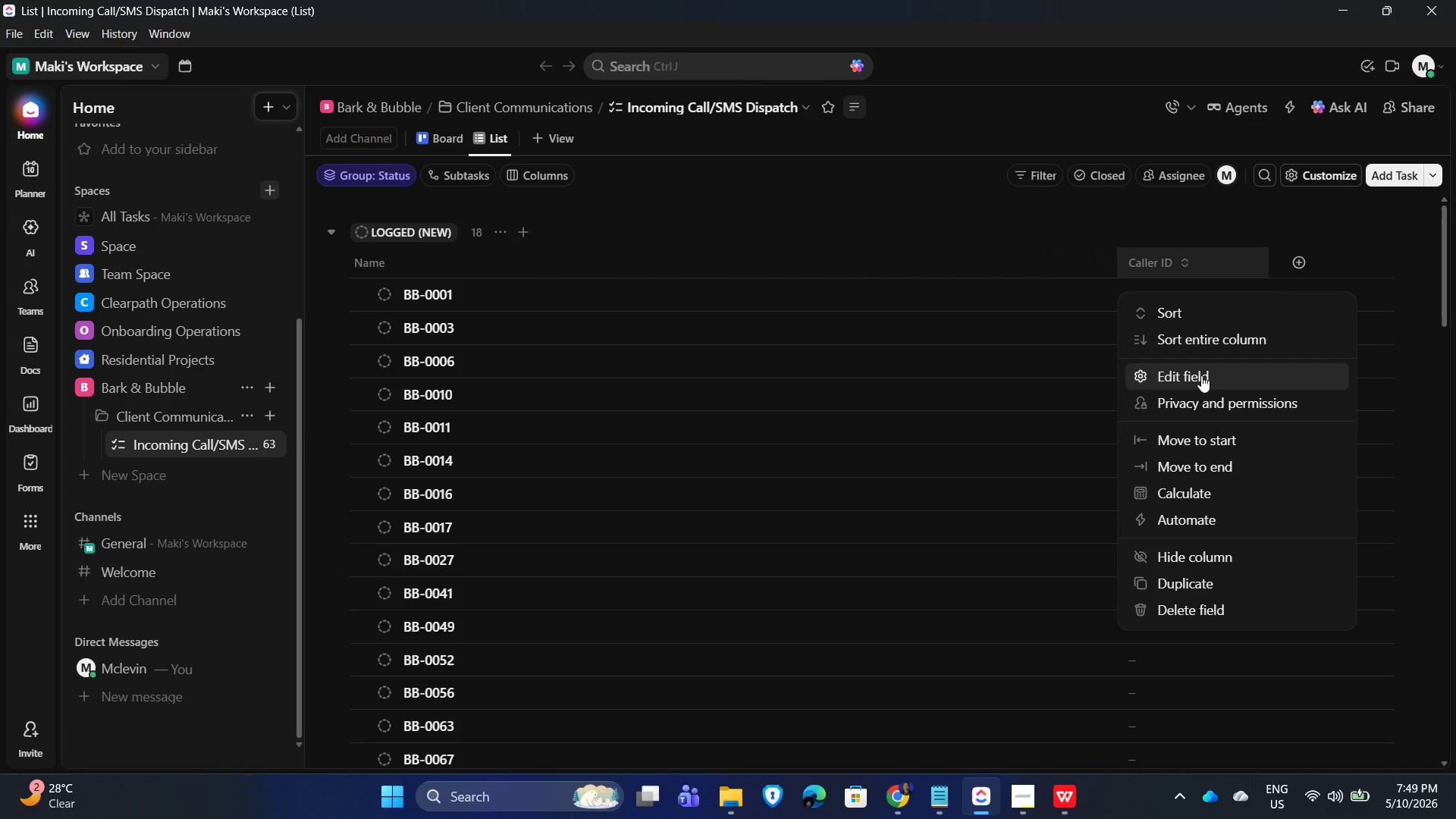 
left_click([971, 243])
 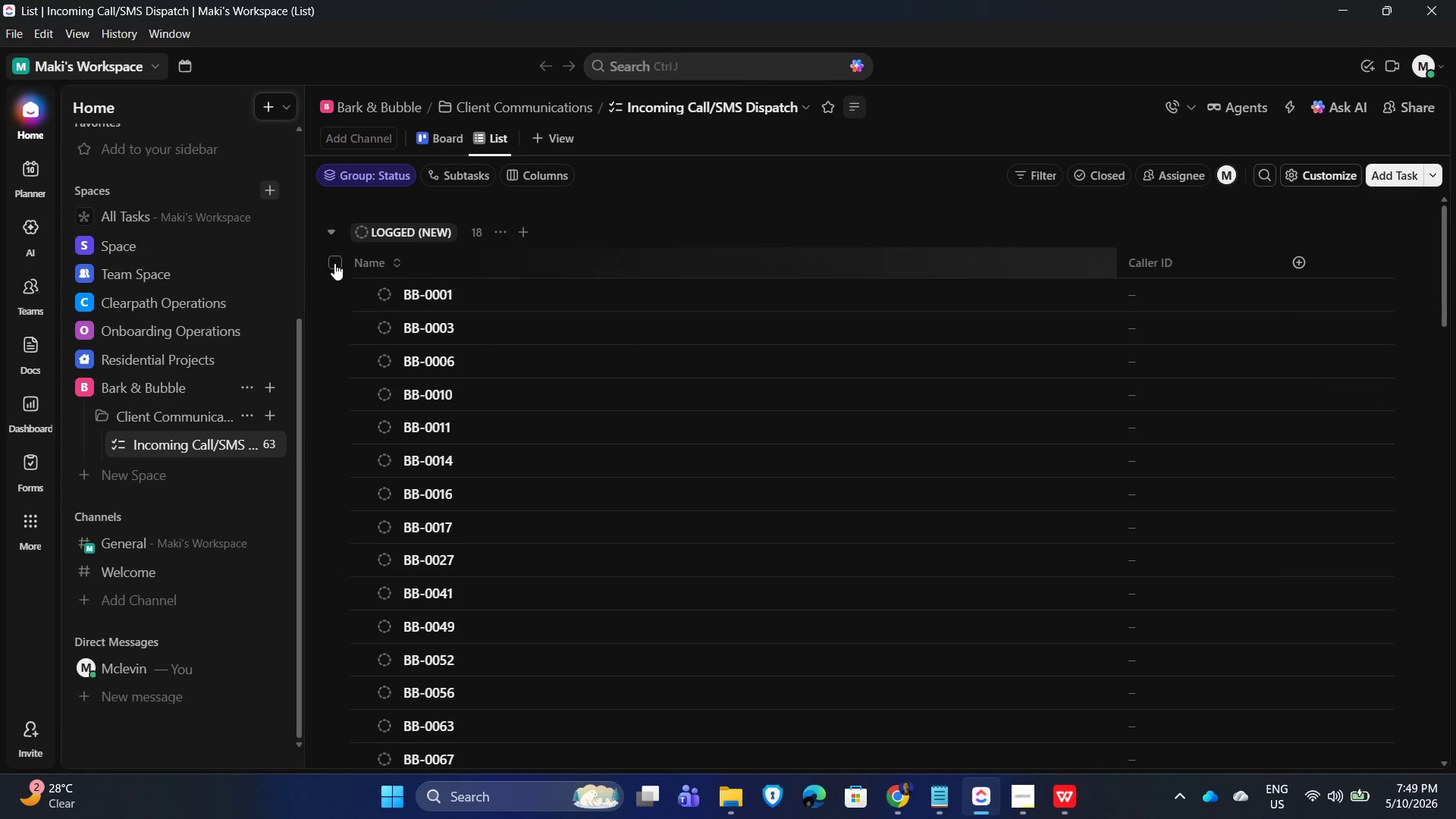 
left_click([331, 261])
 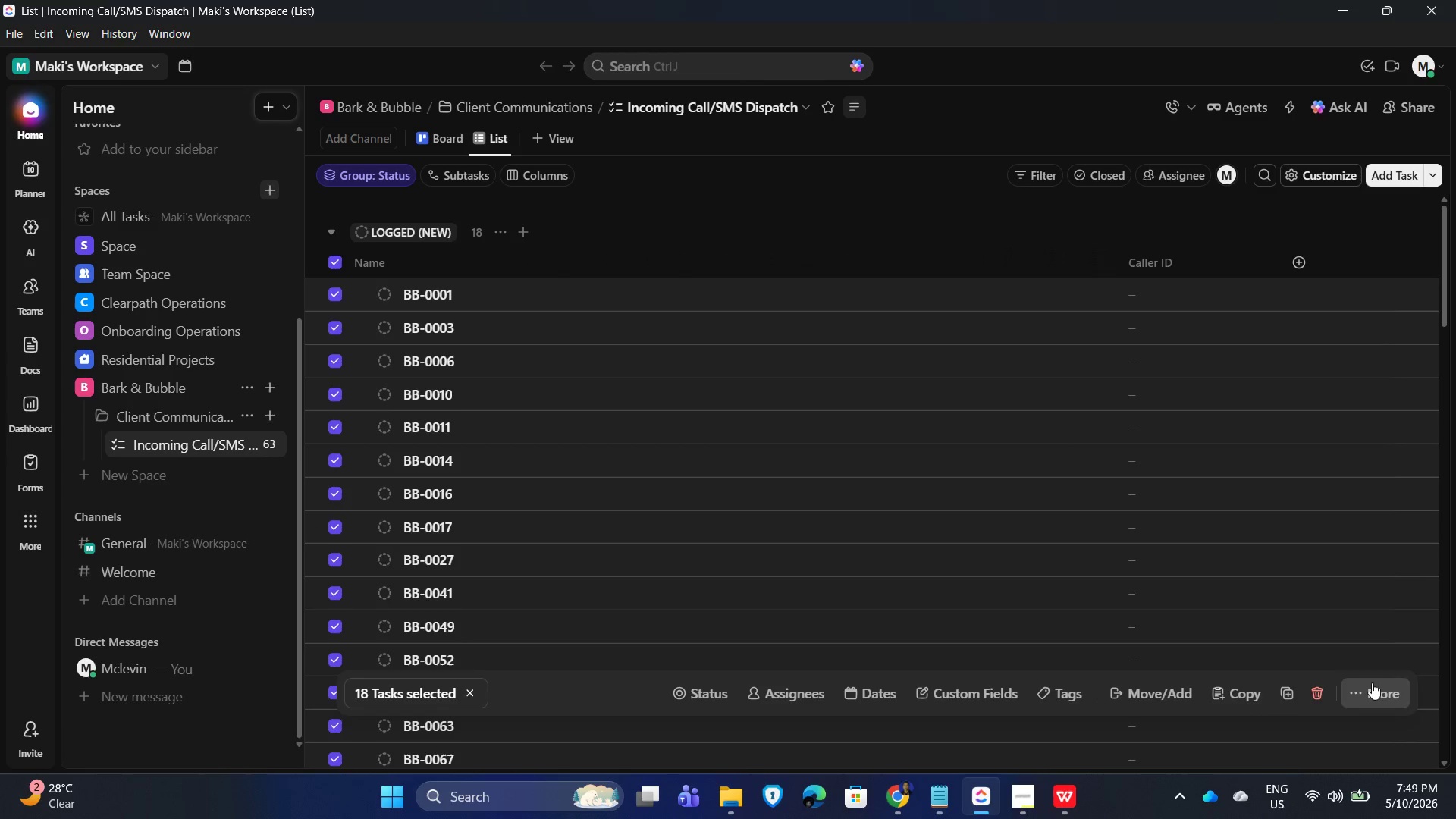 
left_click([1320, 686])
 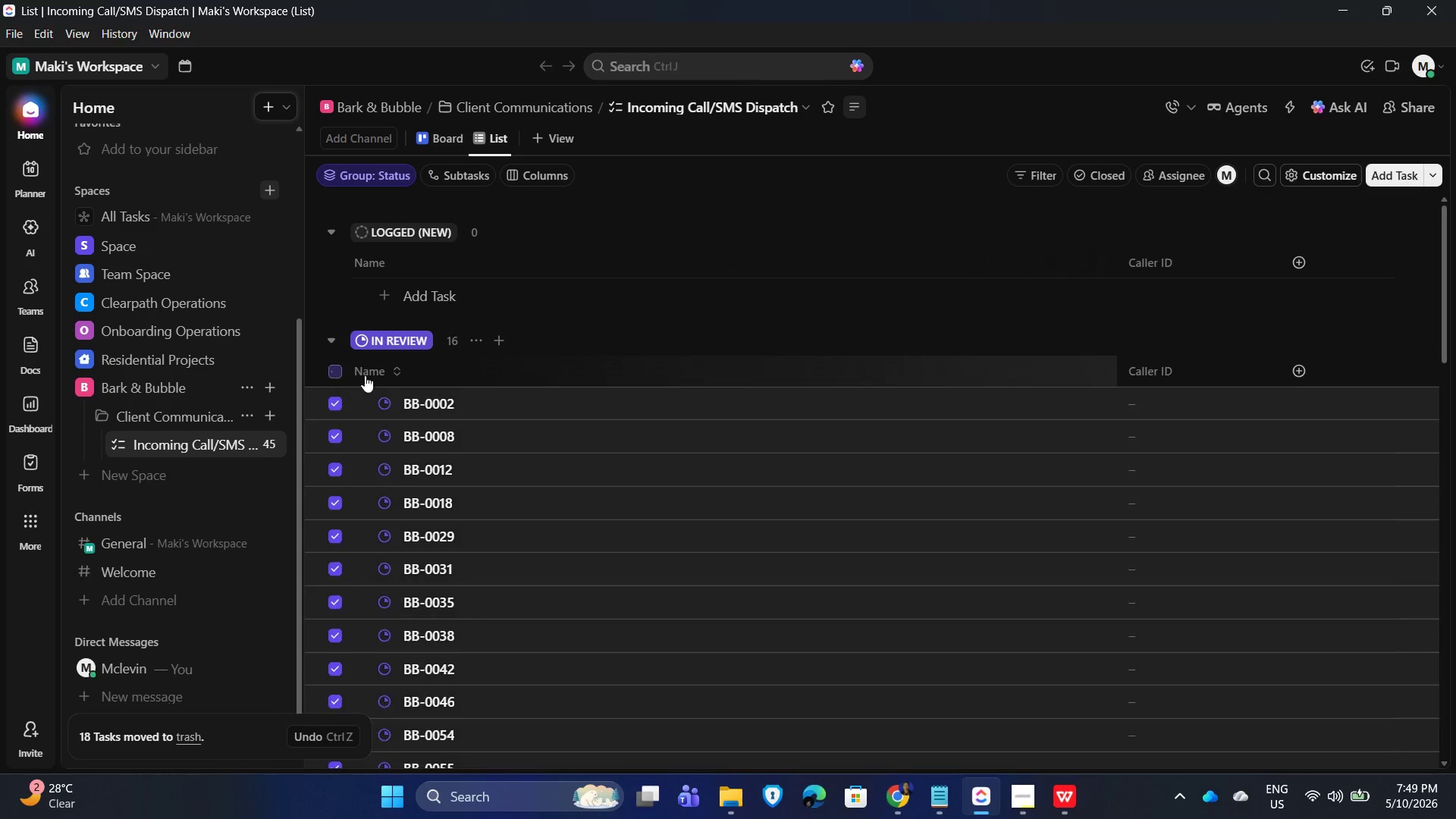 
left_click([1310, 695])
 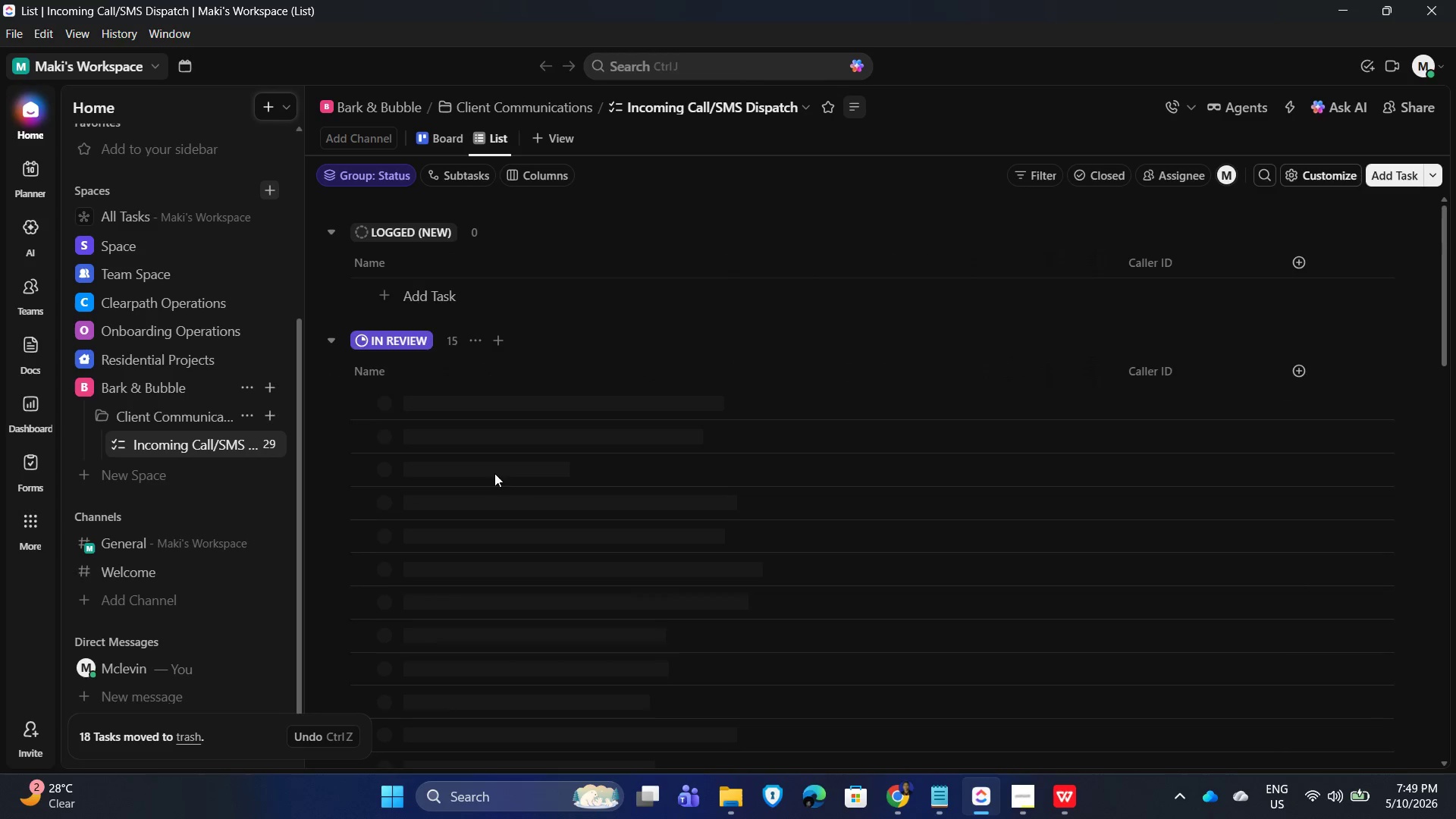 
scroll: coordinate [469, 457], scroll_direction: down, amount: 5.0
 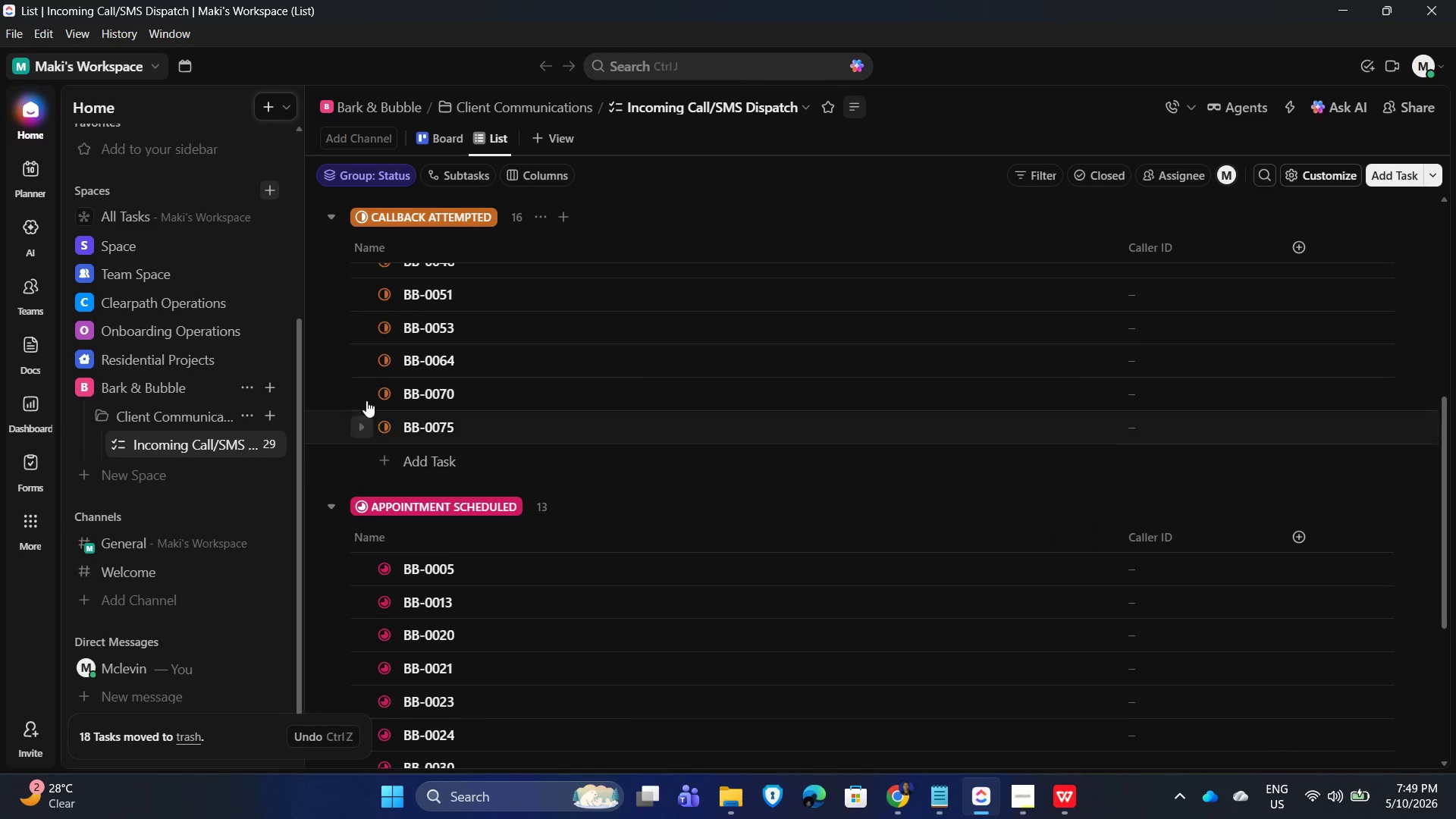 
scroll: coordinate [382, 353], scroll_direction: up, amount: 5.0
 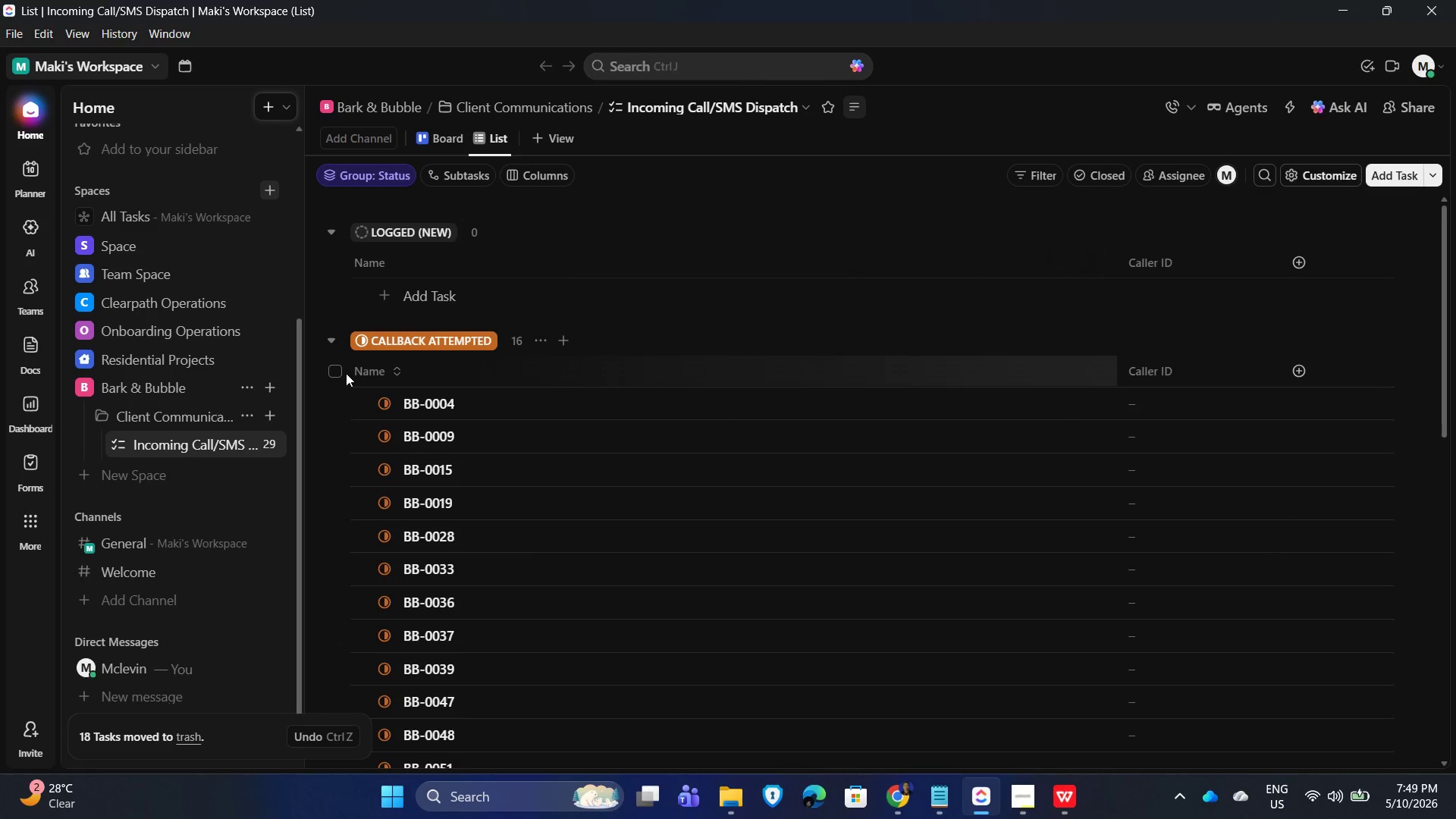 
left_click_drag(start_coordinate=[337, 370], to_coordinate=[340, 374])
 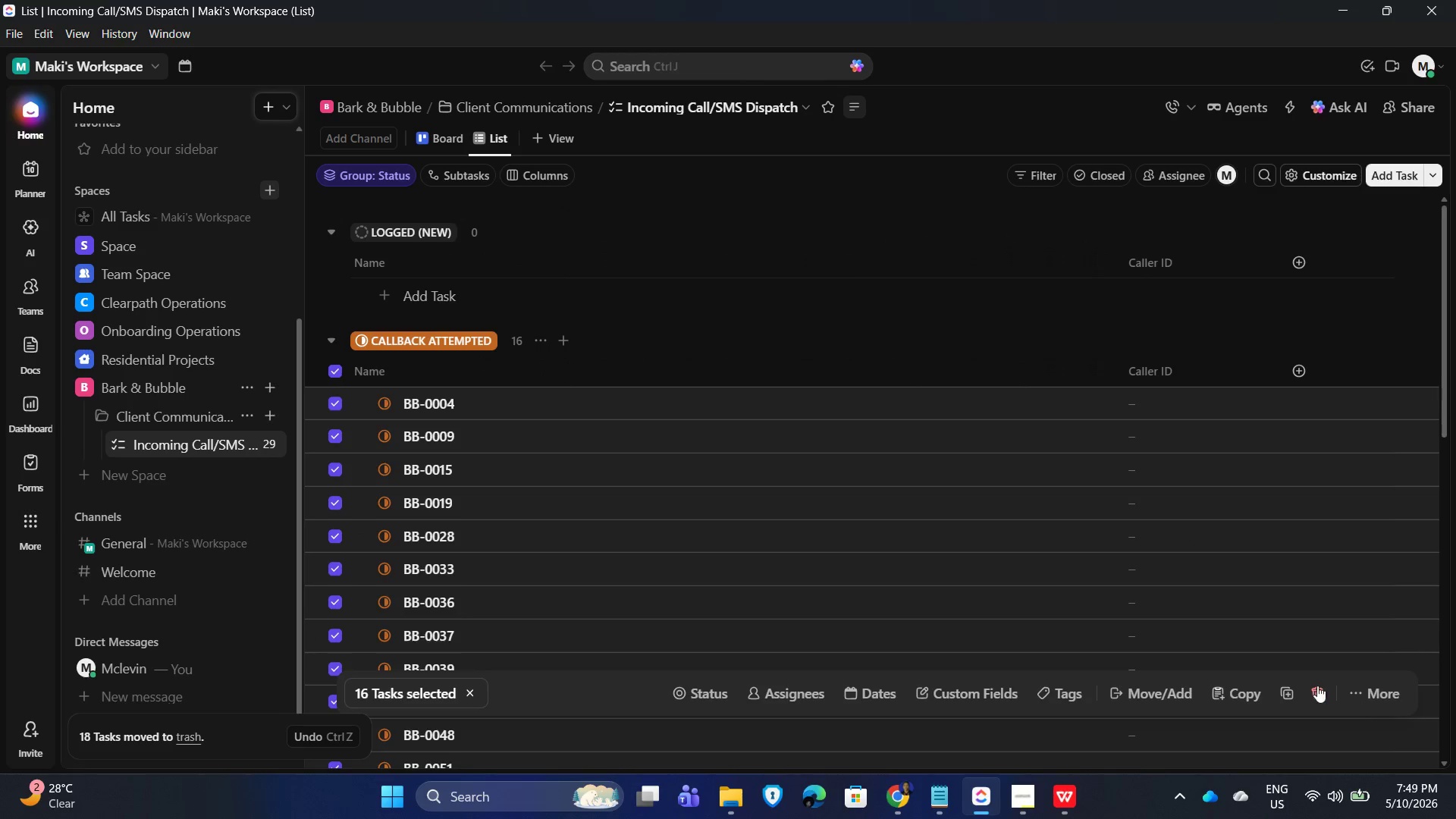 
left_click([1315, 692])
 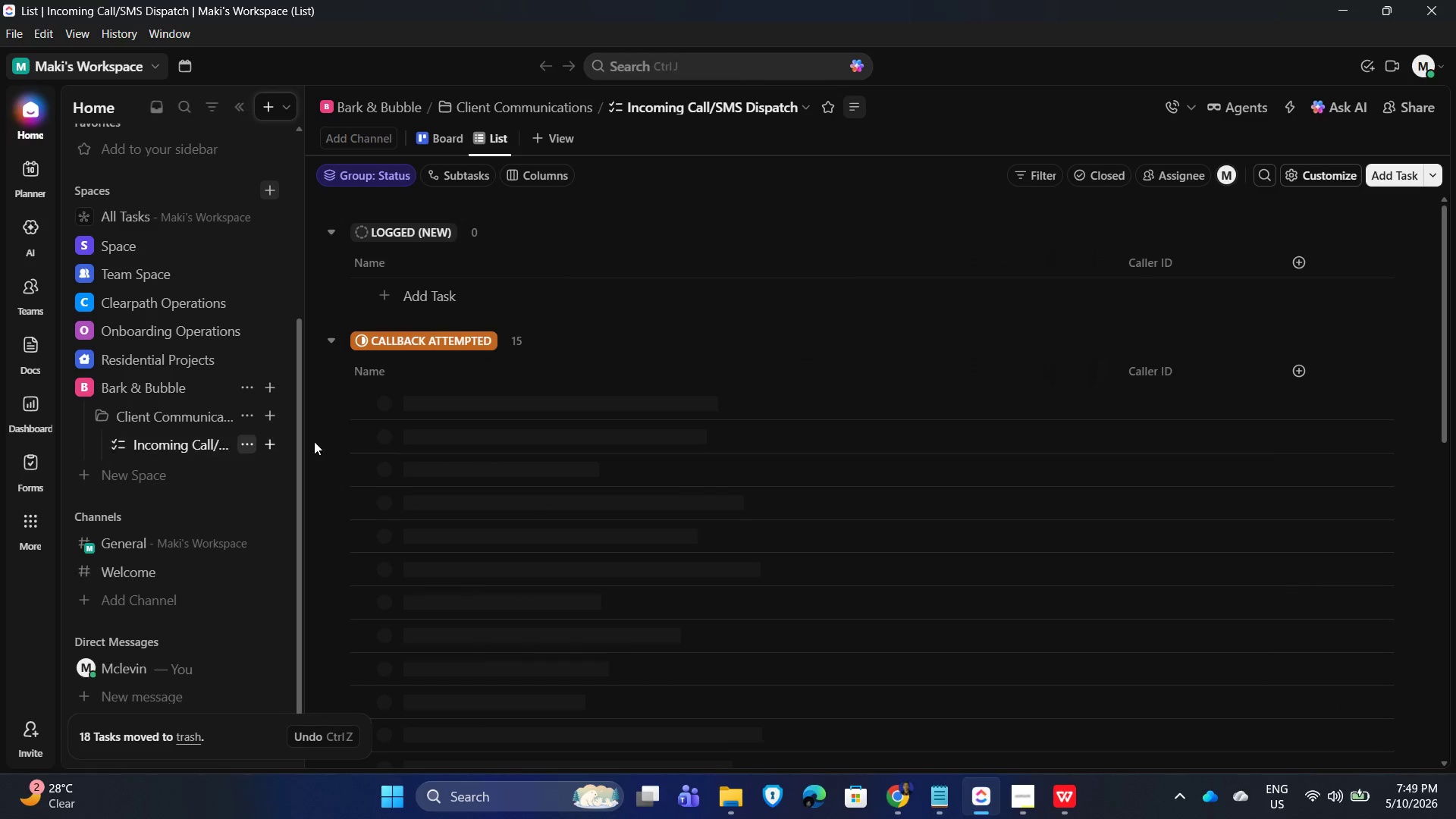 
scroll: coordinate [541, 497], scroll_direction: down, amount: 2.0
 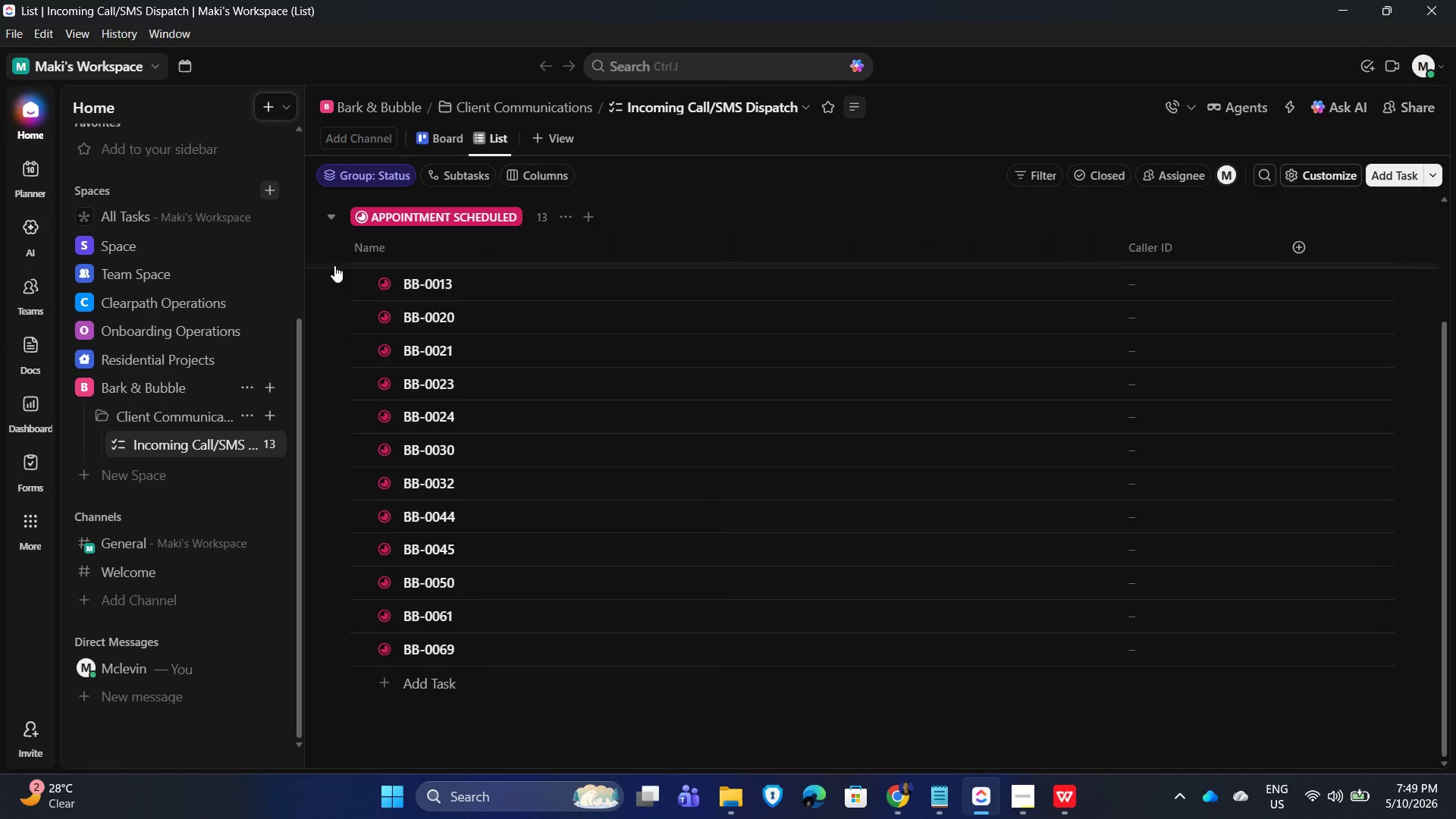 
left_click([334, 287])
 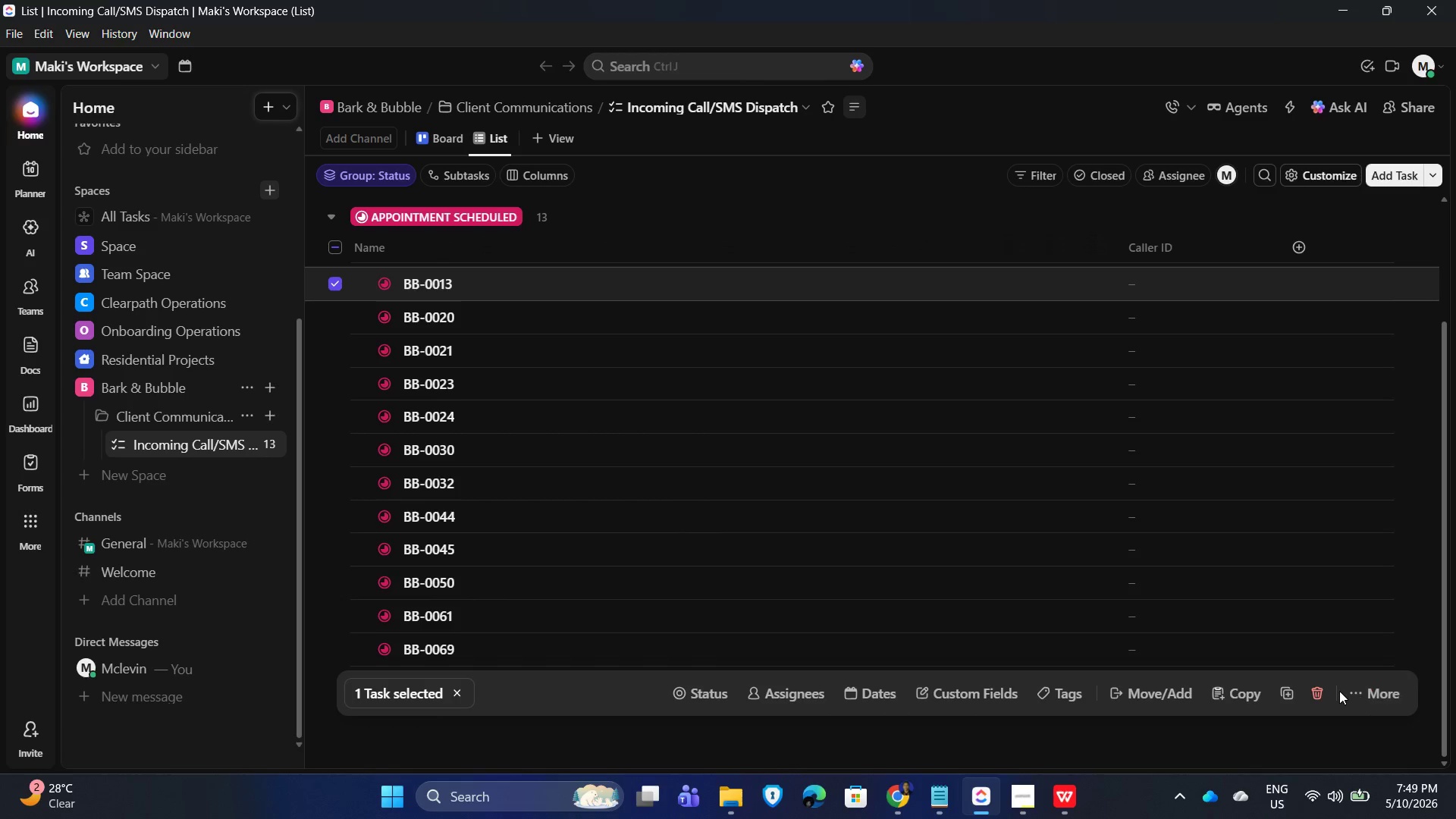 
left_click([1325, 692])
 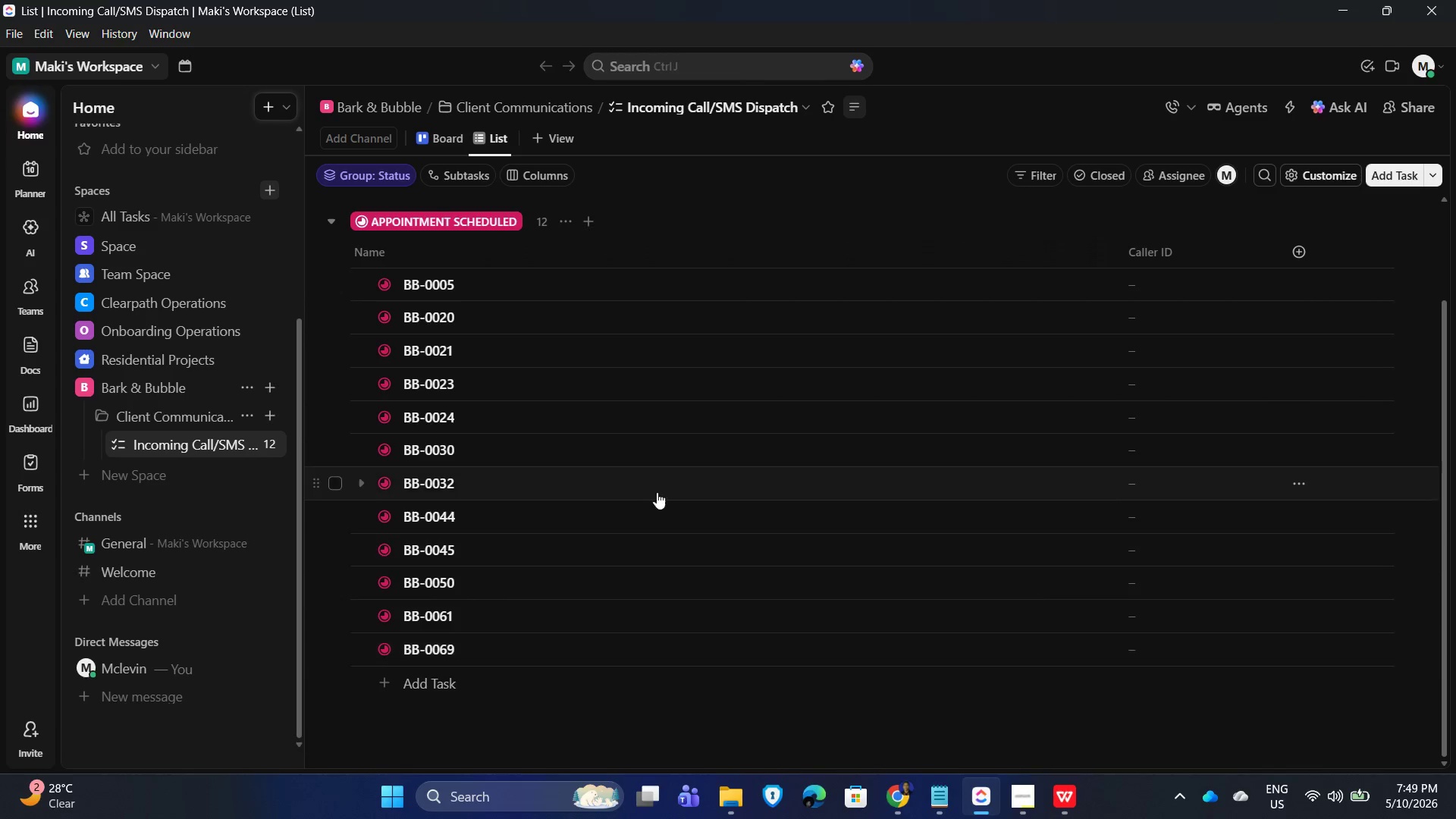 
scroll: coordinate [602, 494], scroll_direction: down, amount: 2.0
 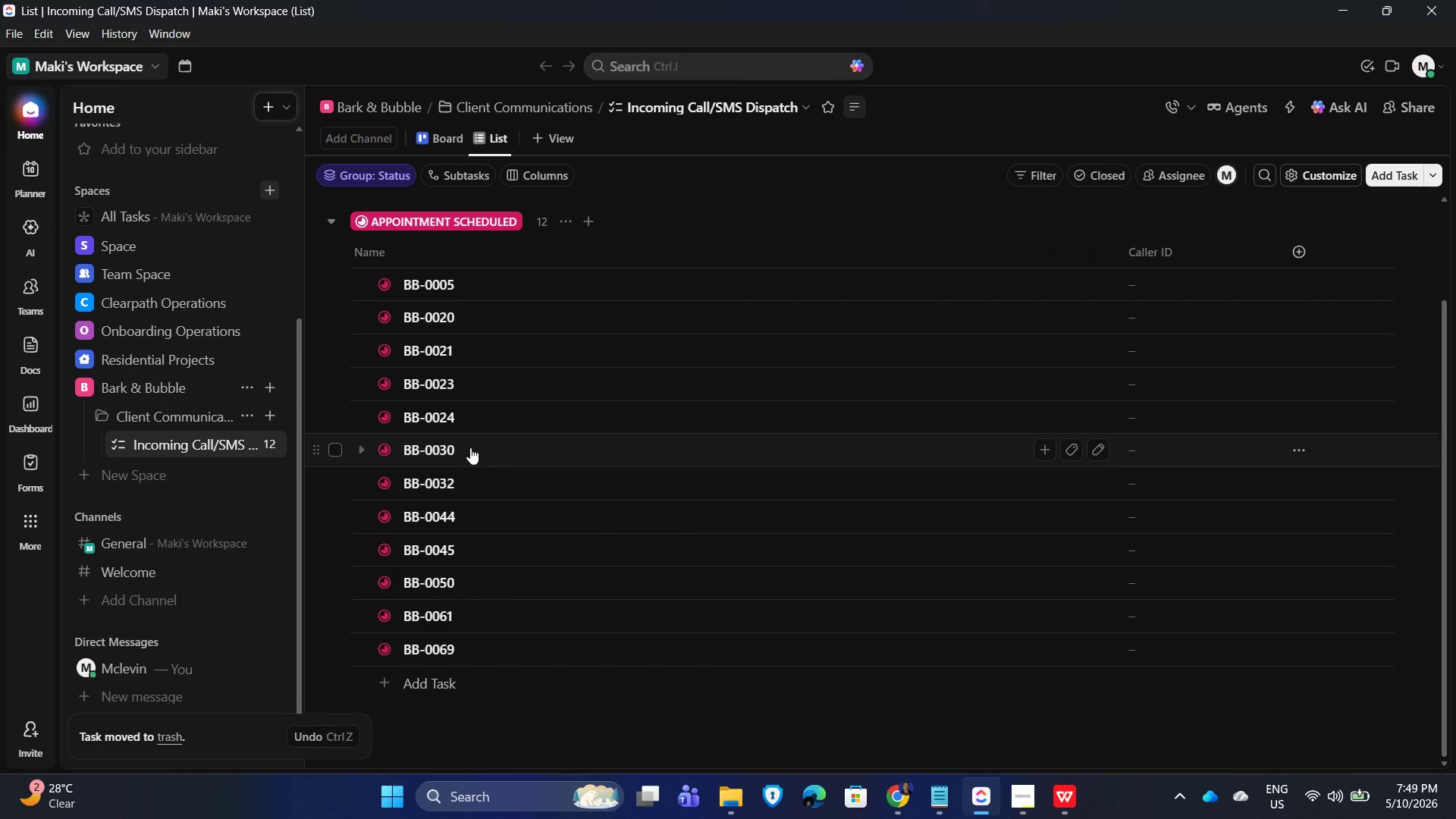 
scroll: coordinate [412, 441], scroll_direction: up, amount: 1.0
 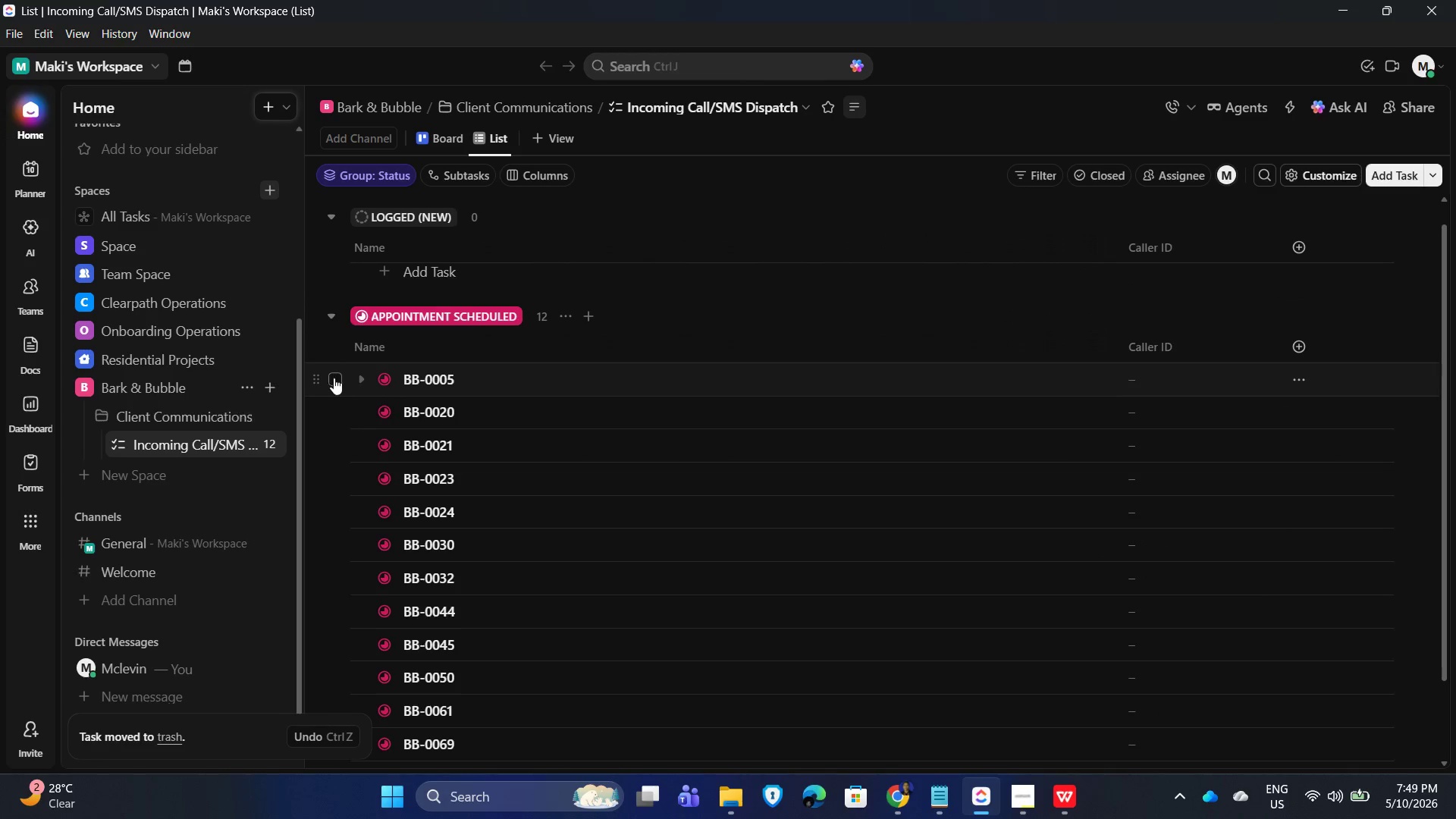 
scroll: coordinate [1248, 615], scroll_direction: down, amount: 5.0
 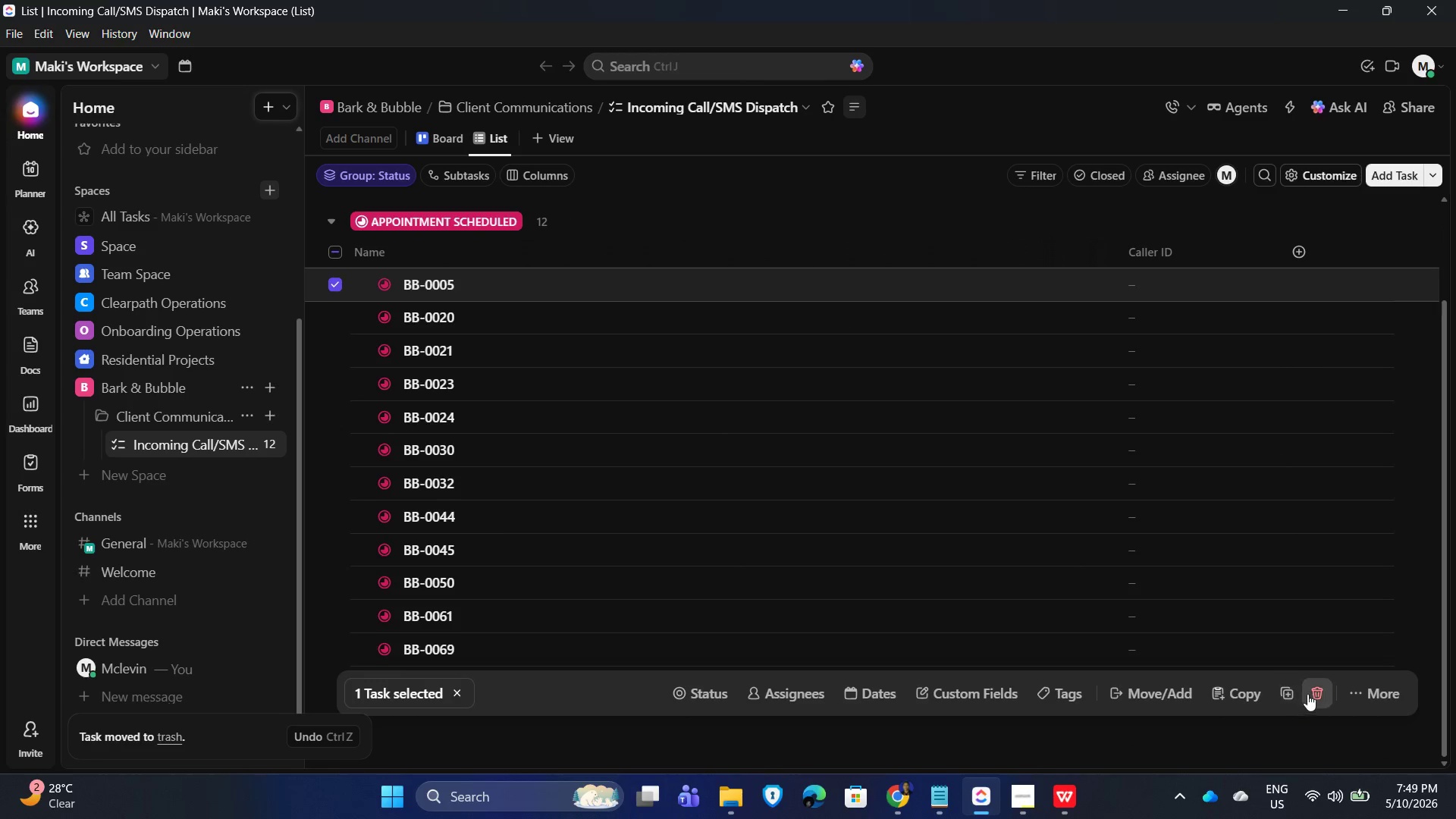 
left_click([1311, 692])
 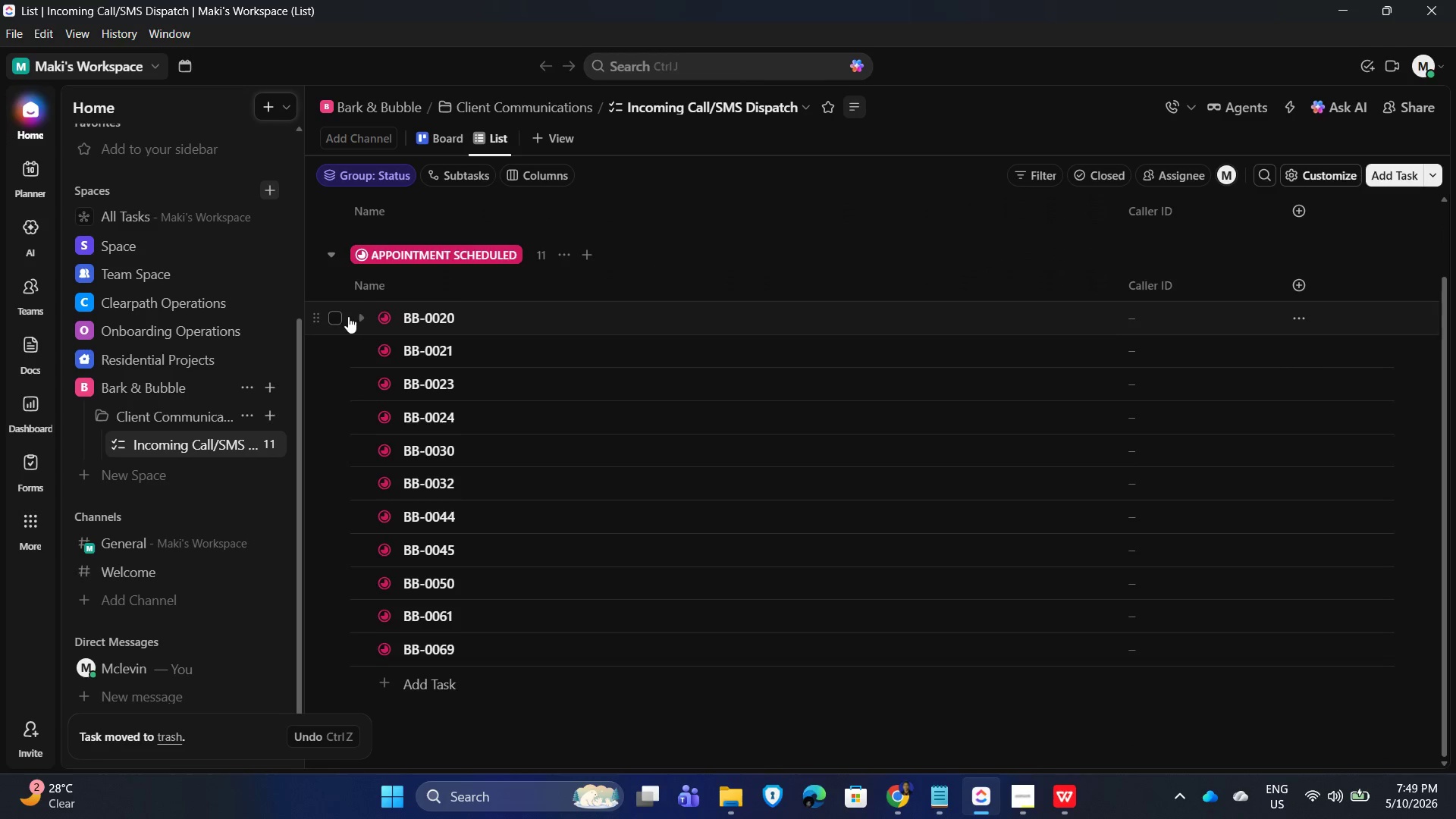 
left_click([332, 289])
 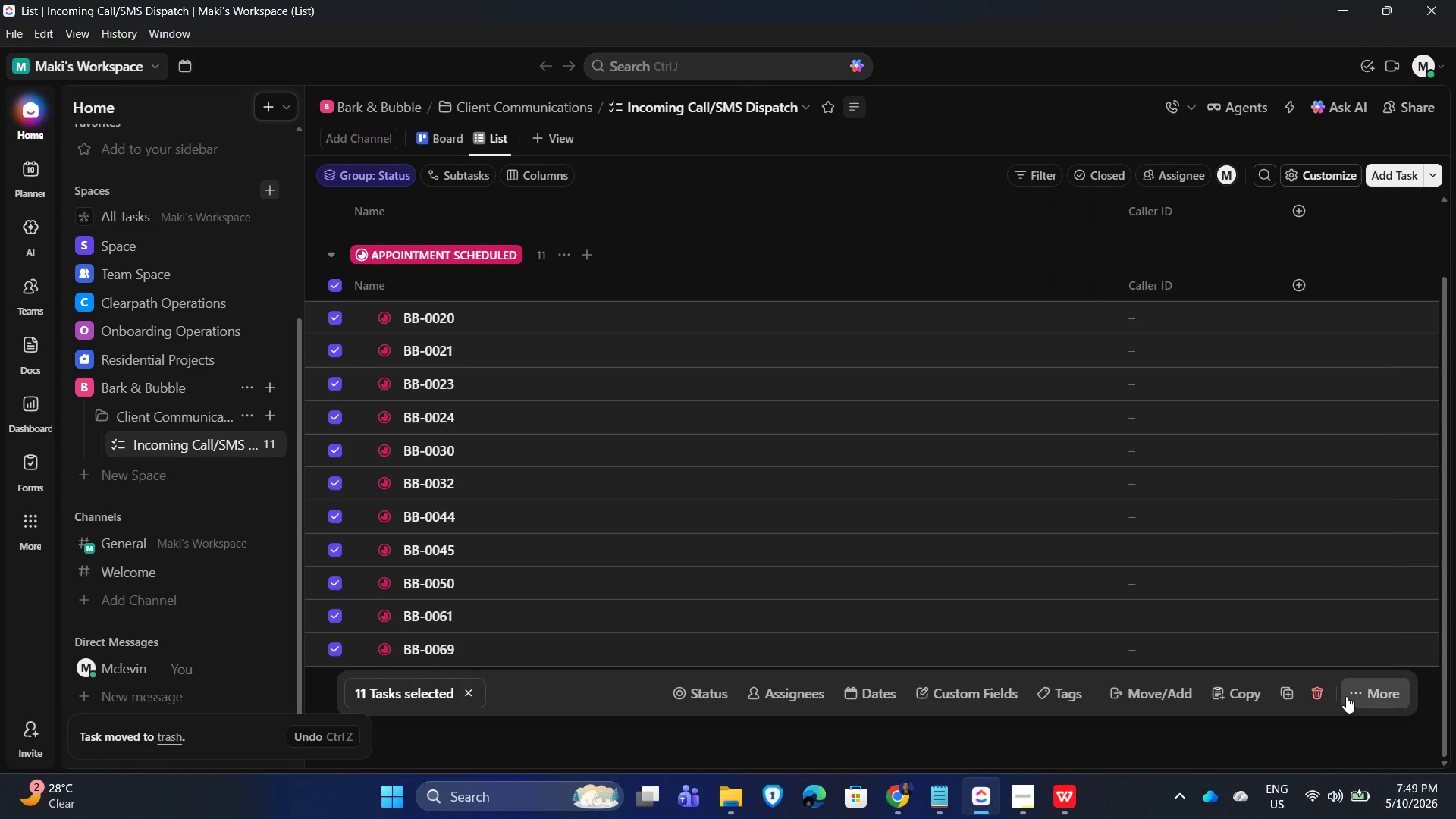 
left_click([1326, 695])
 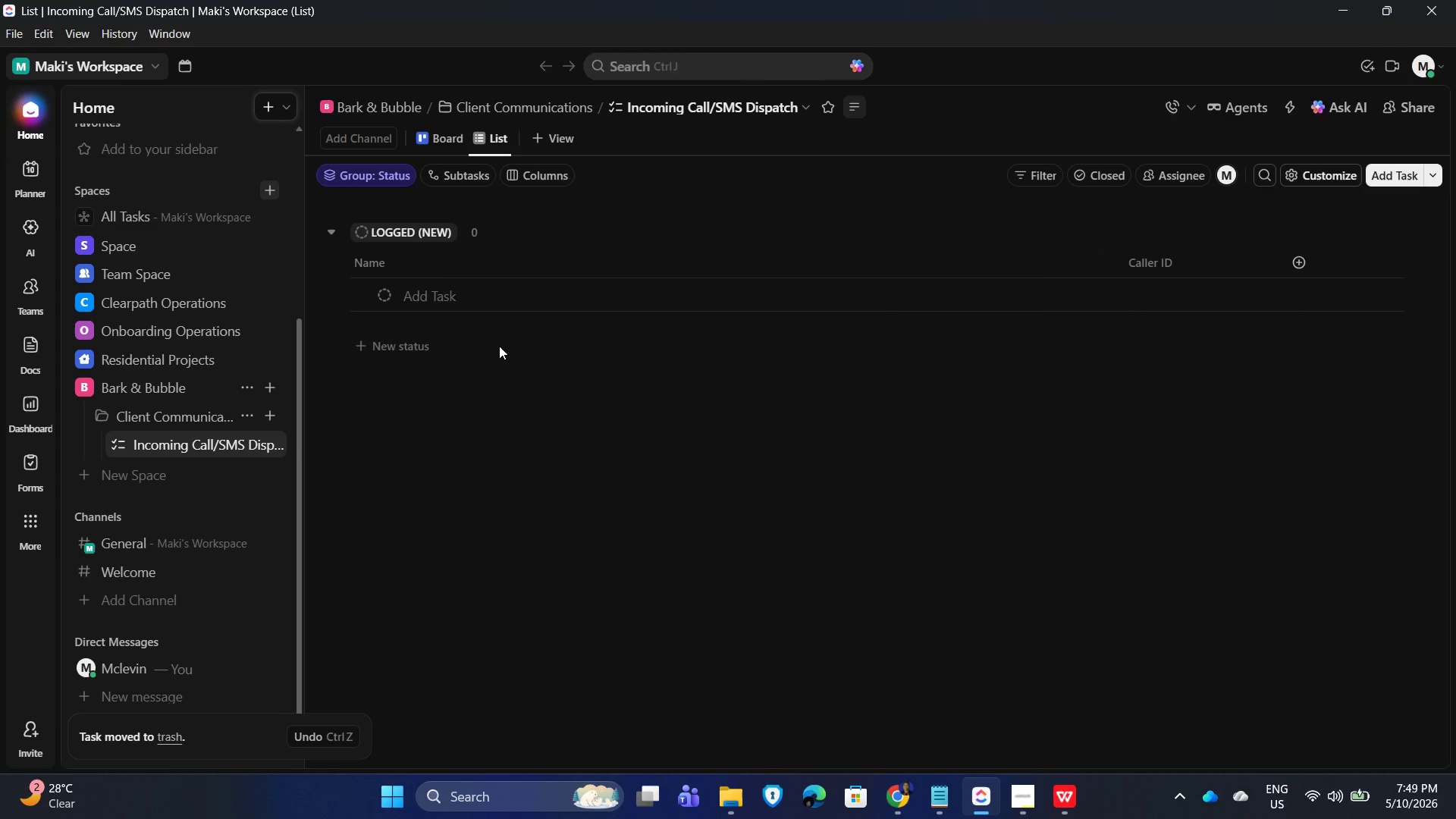 
scroll: coordinate [1118, 500], scroll_direction: up, amount: 2.0
 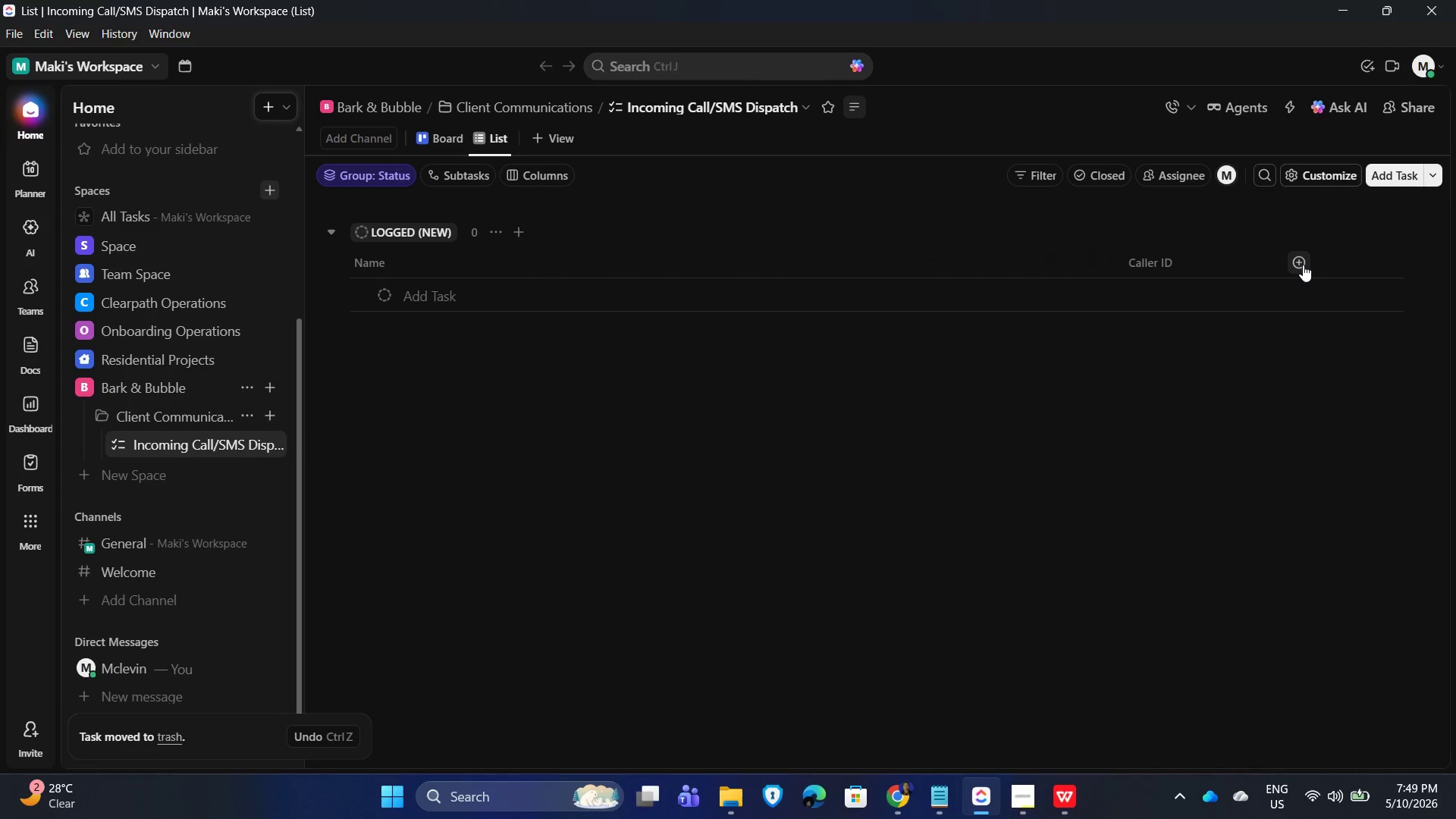 
left_click([1301, 262])
 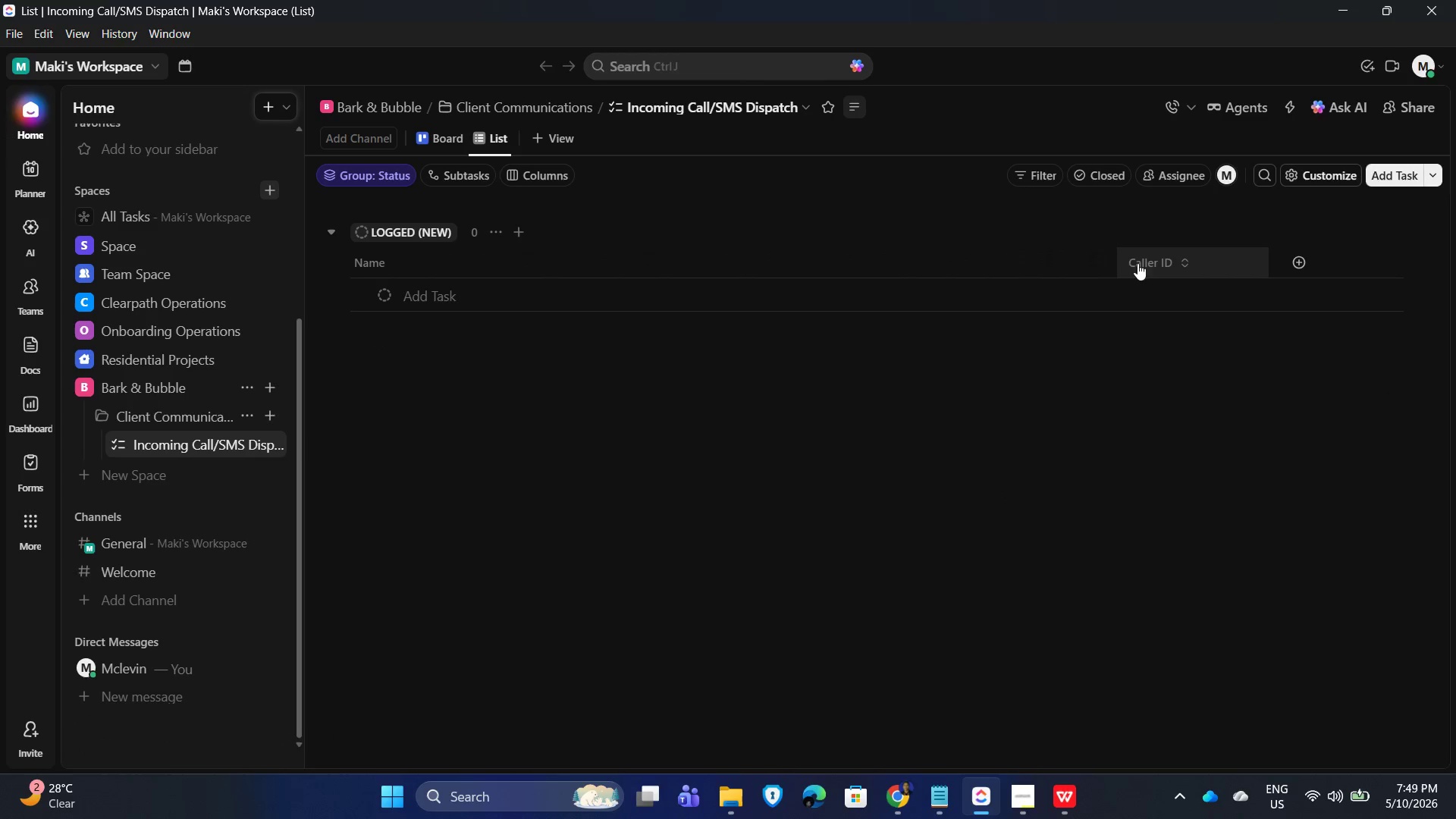 
left_click([1178, 369])
 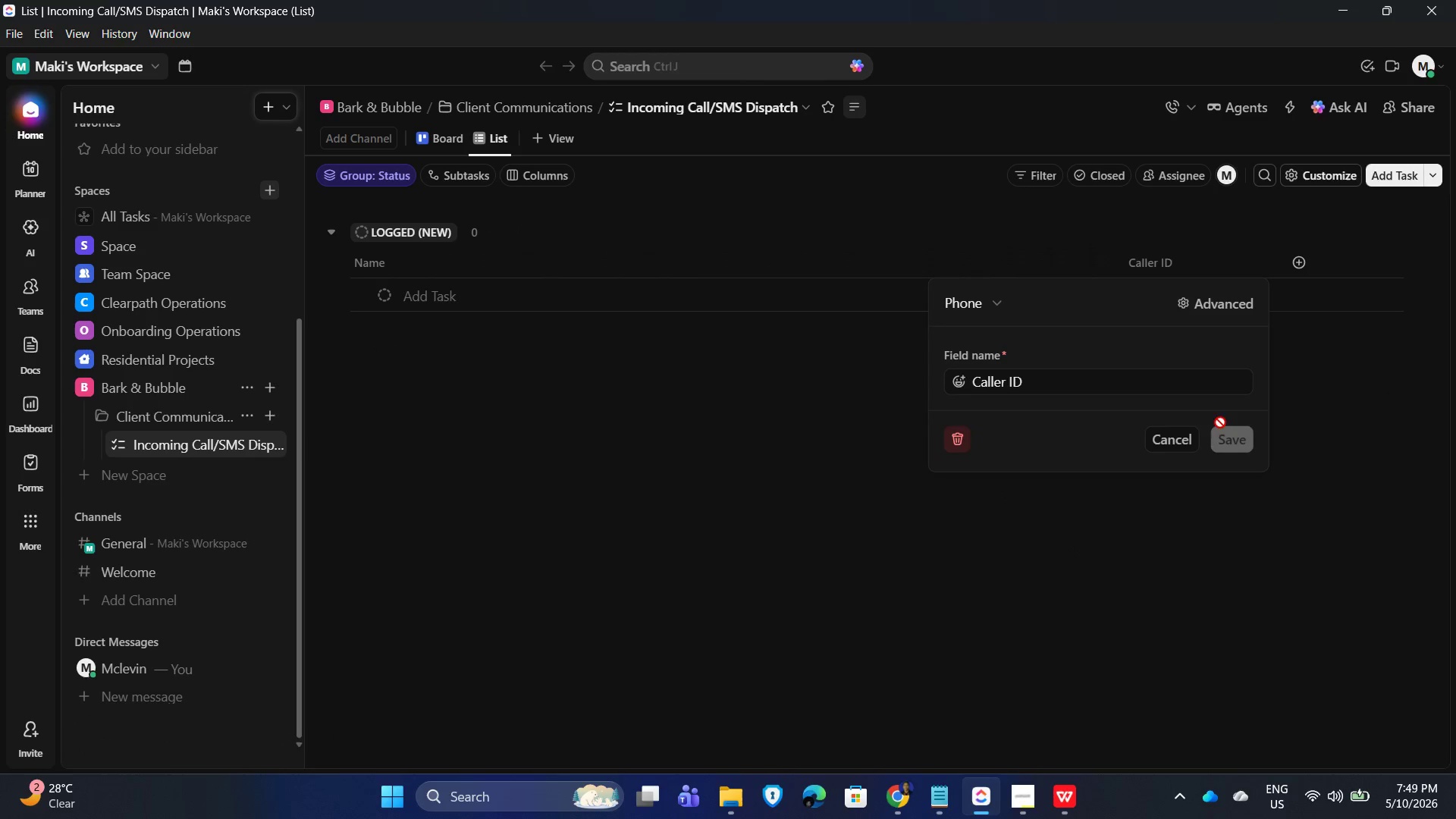 
left_click([1207, 304])
 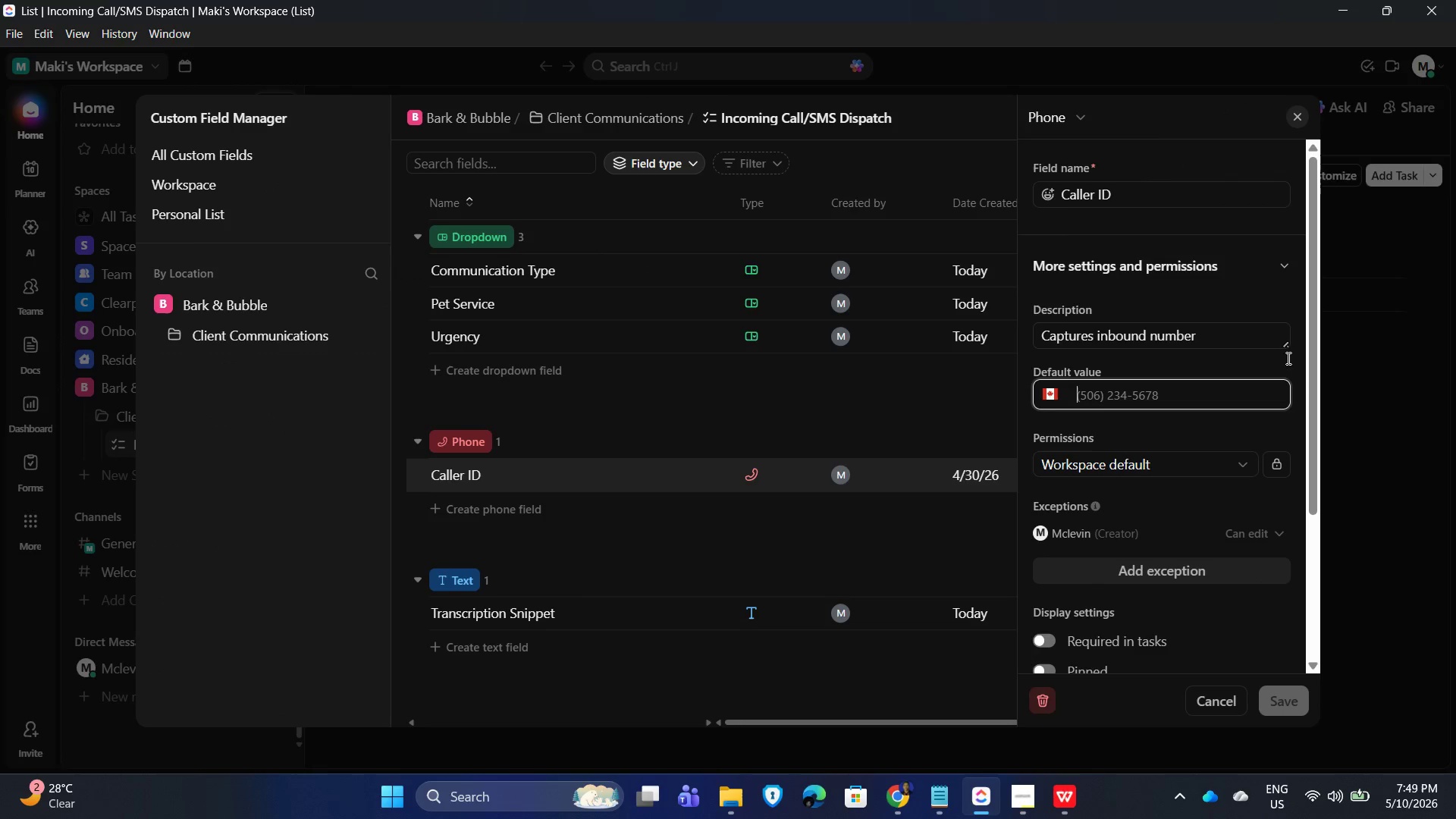 
left_click([1407, 397])
 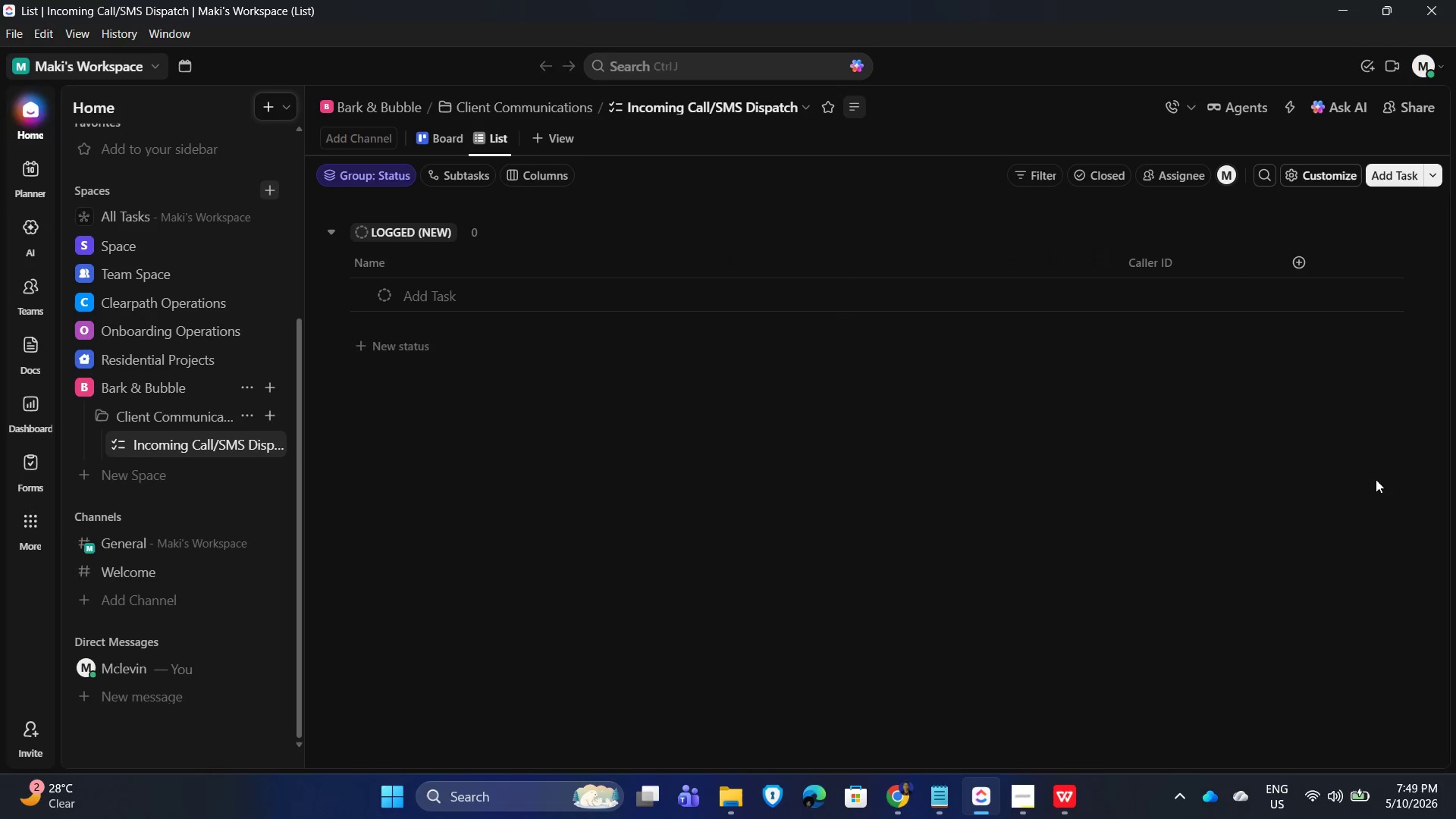 
left_click([1298, 265])
 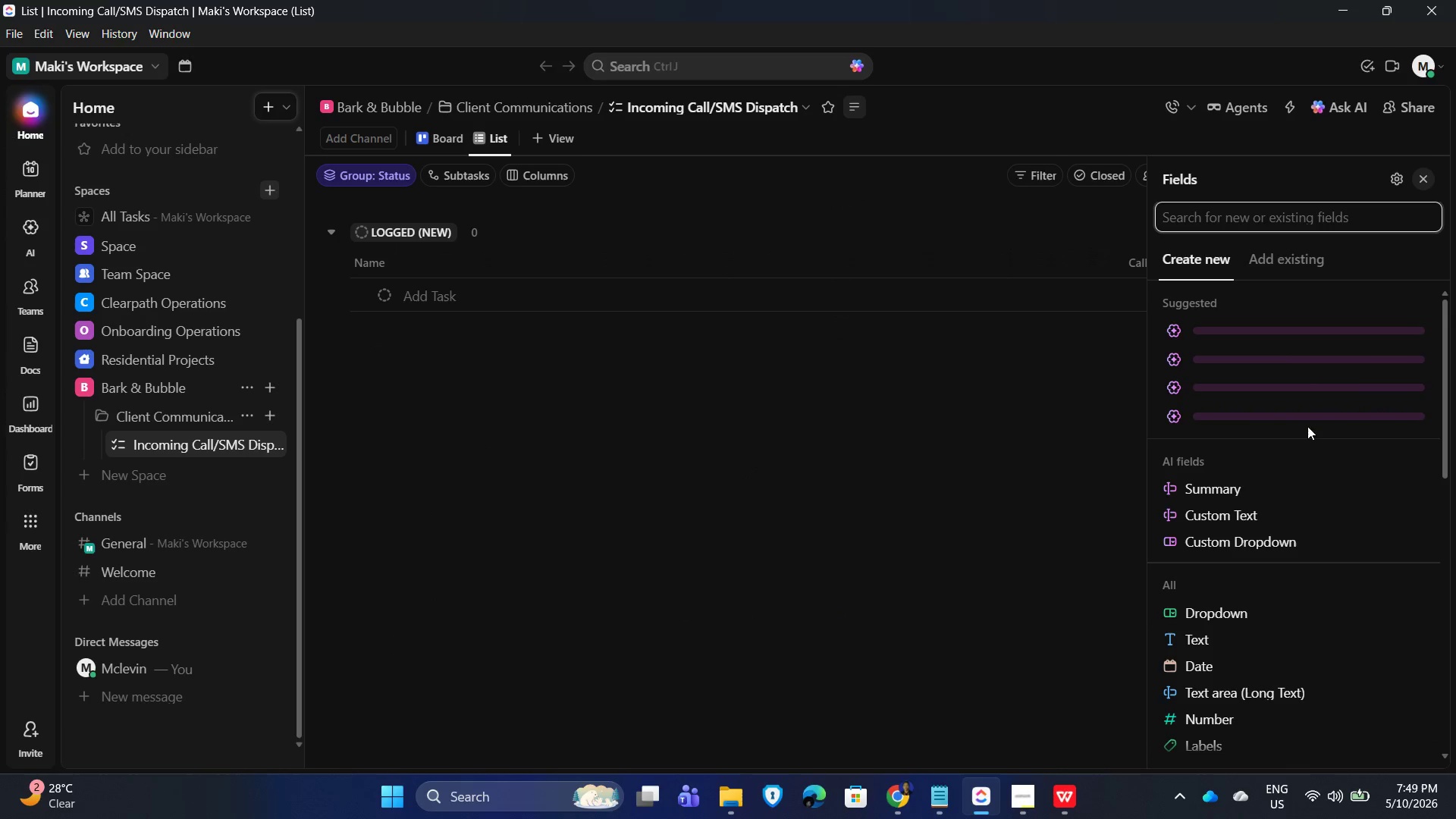 
scroll: coordinate [1312, 636], scroll_direction: down, amount: 6.0
 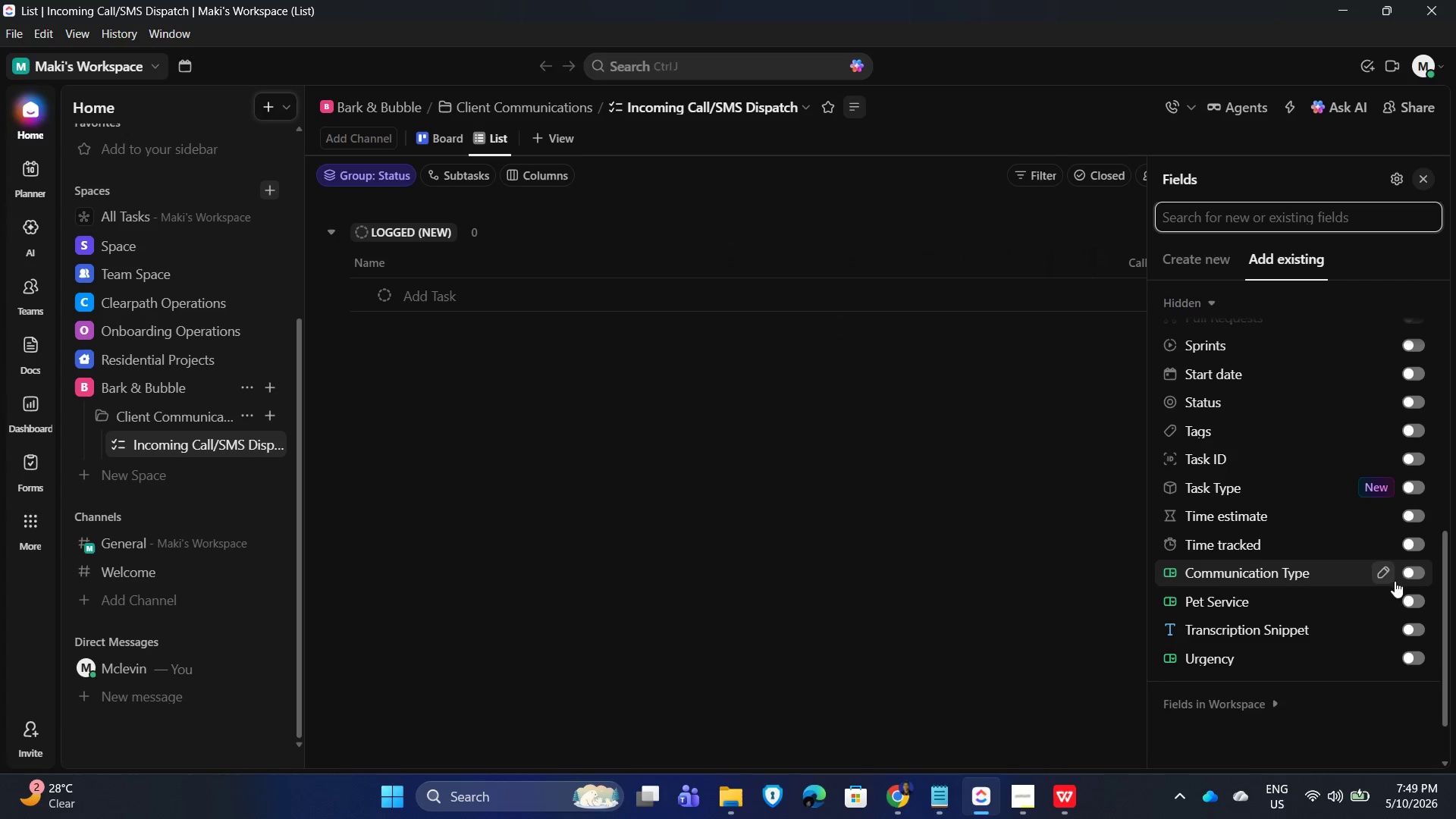 
left_click([1412, 573])
 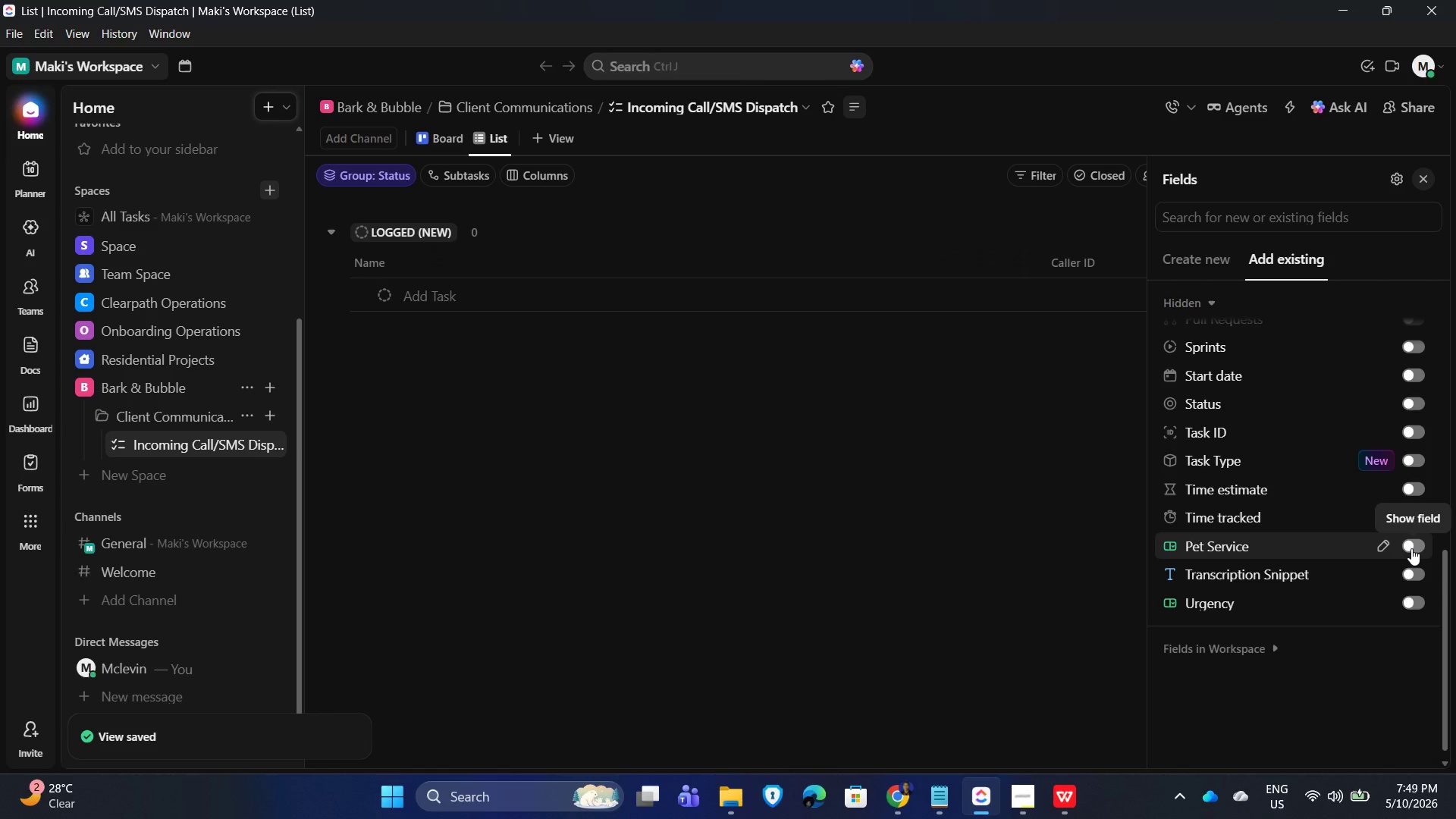 
wait(9.81)
 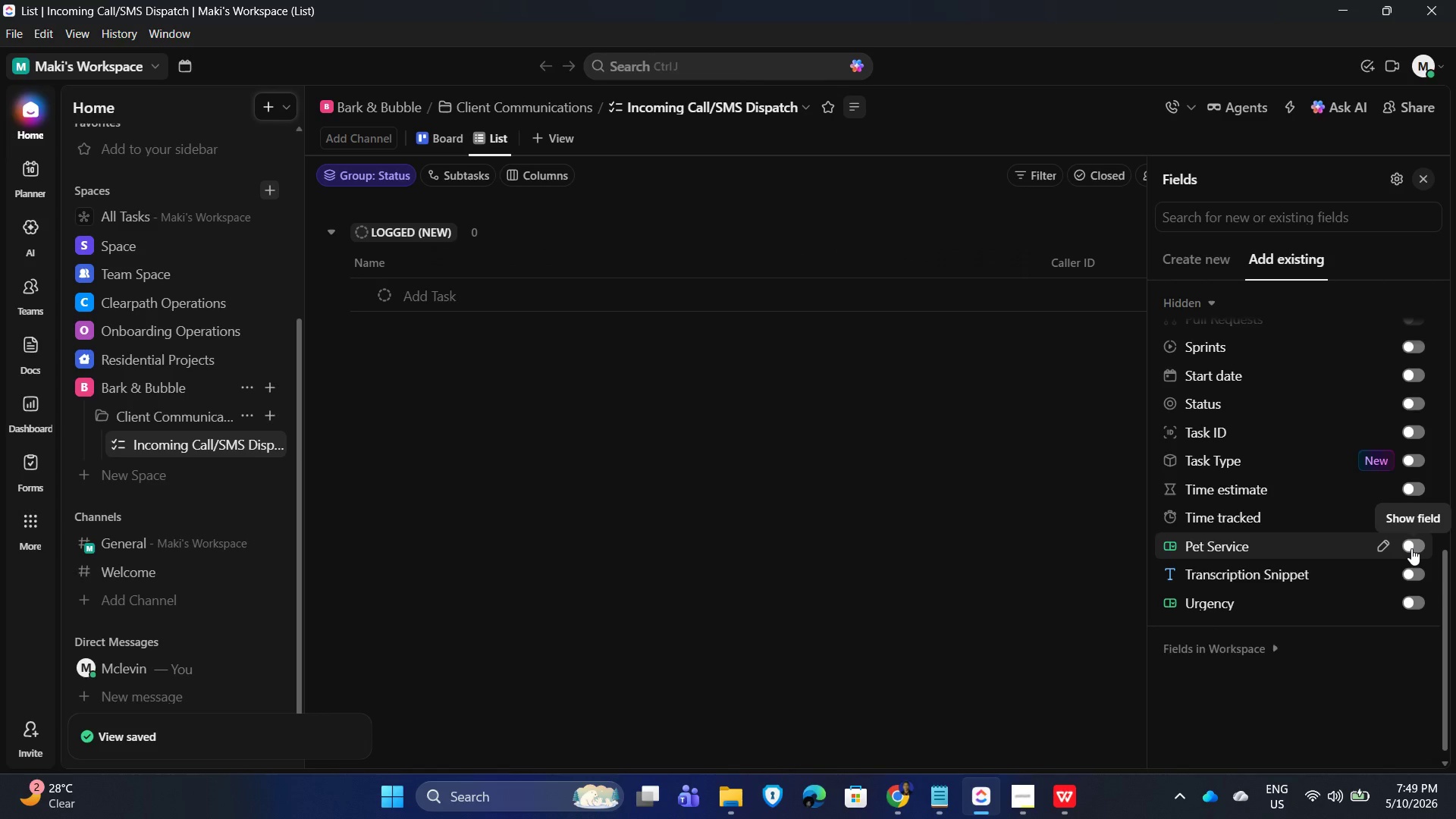 
left_click([1410, 548])
 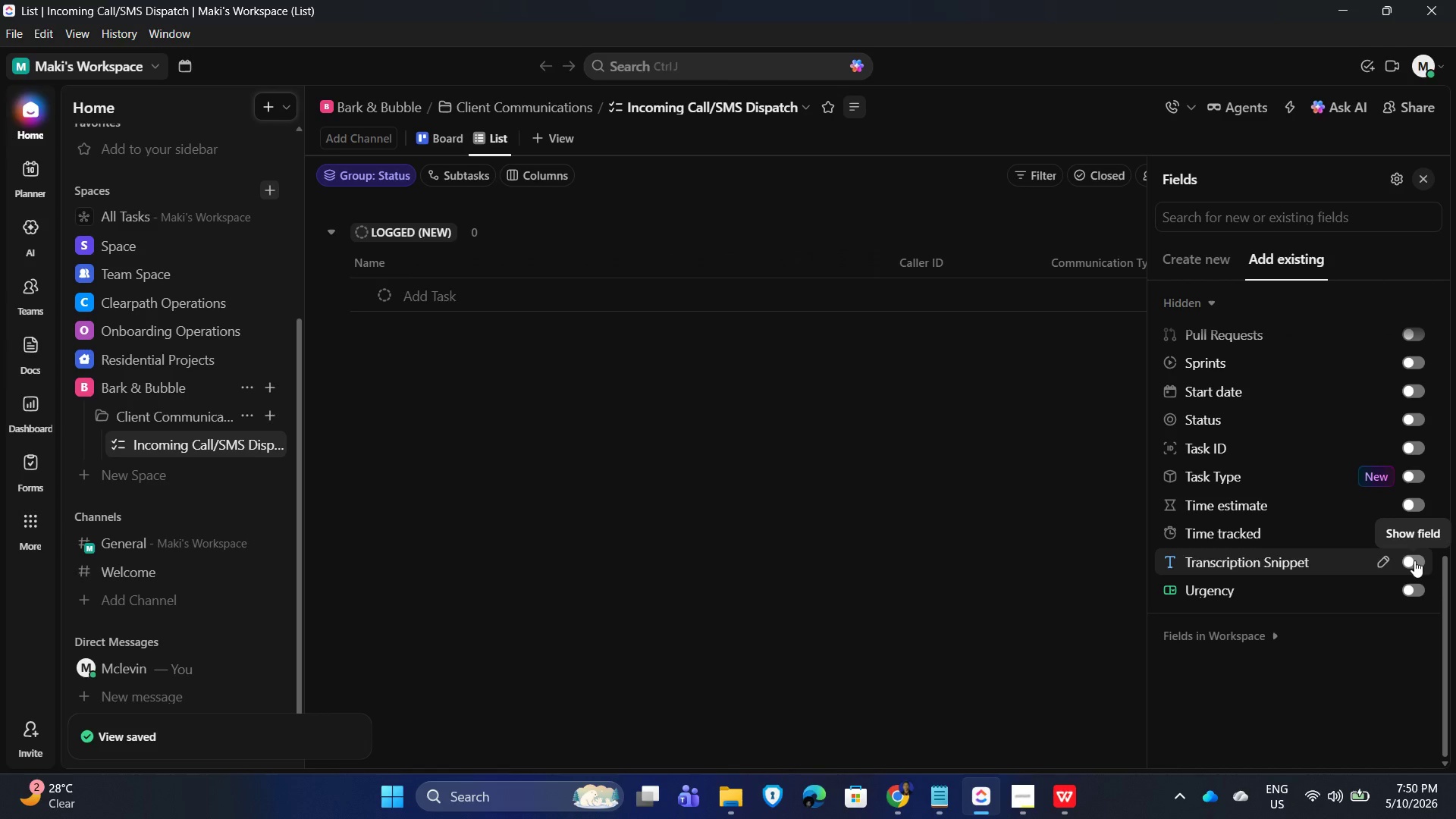 
wait(5.45)
 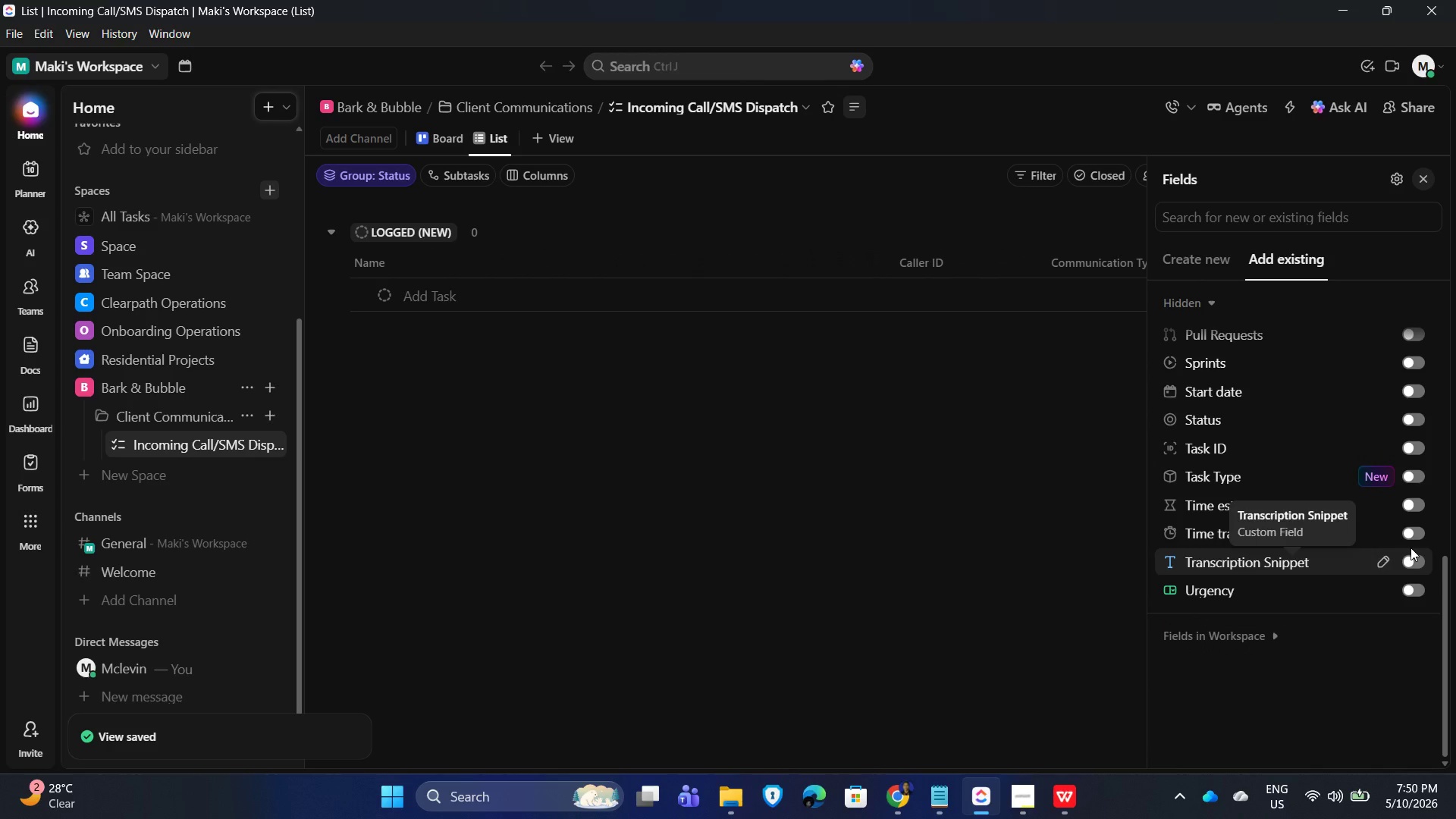 
left_click([1417, 586])
 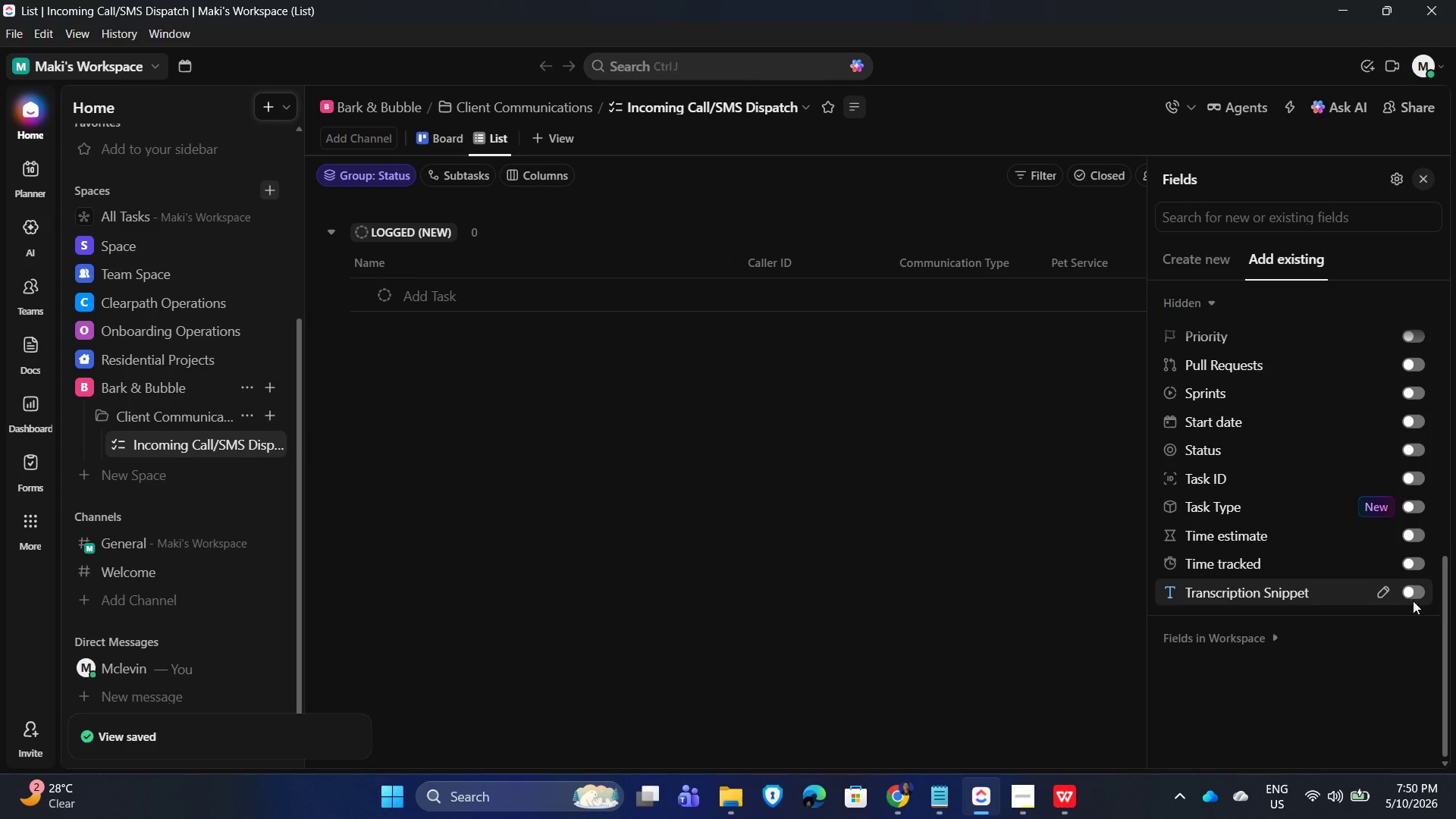 
left_click([1417, 594])
 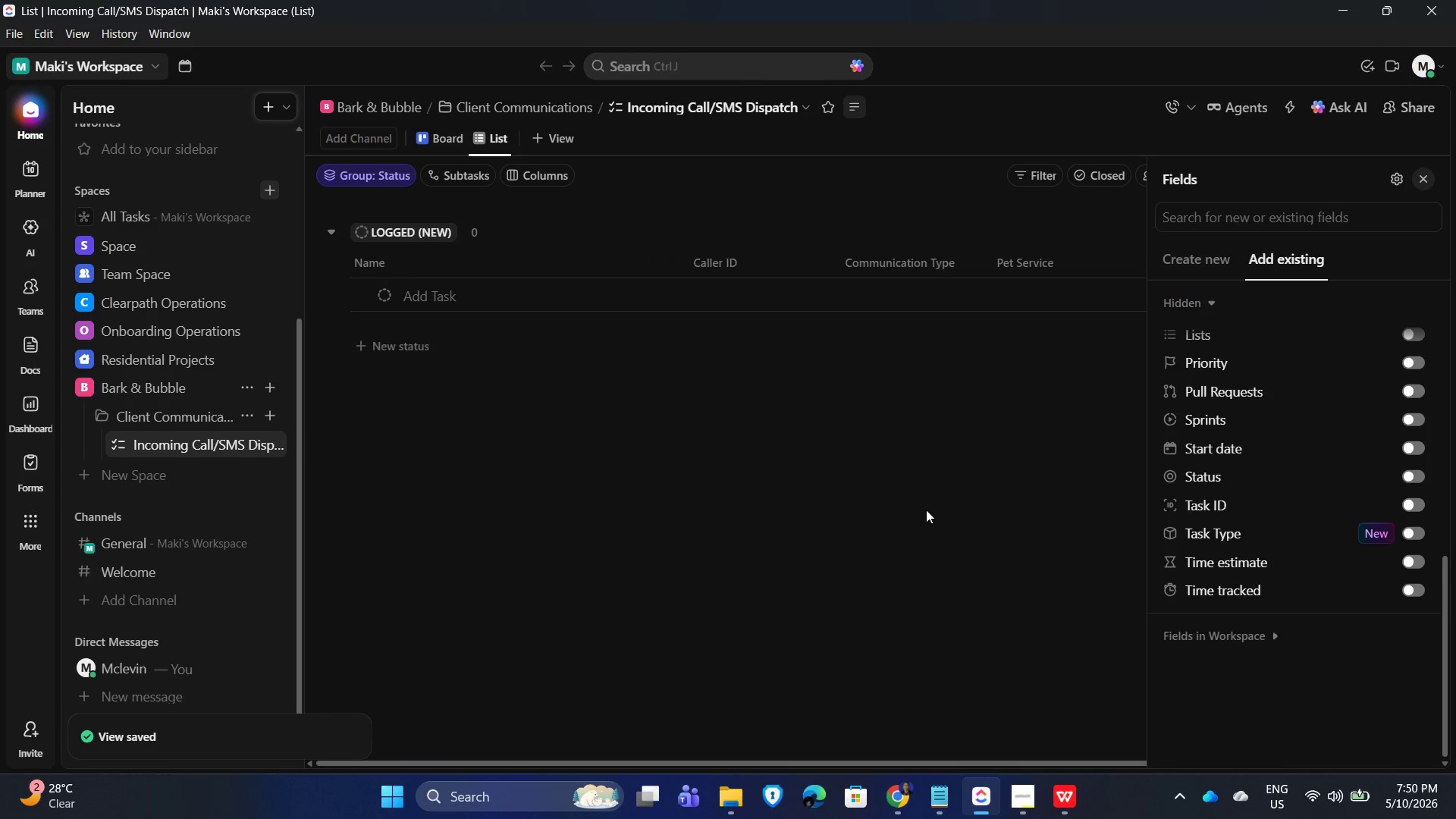 
left_click([924, 510])
 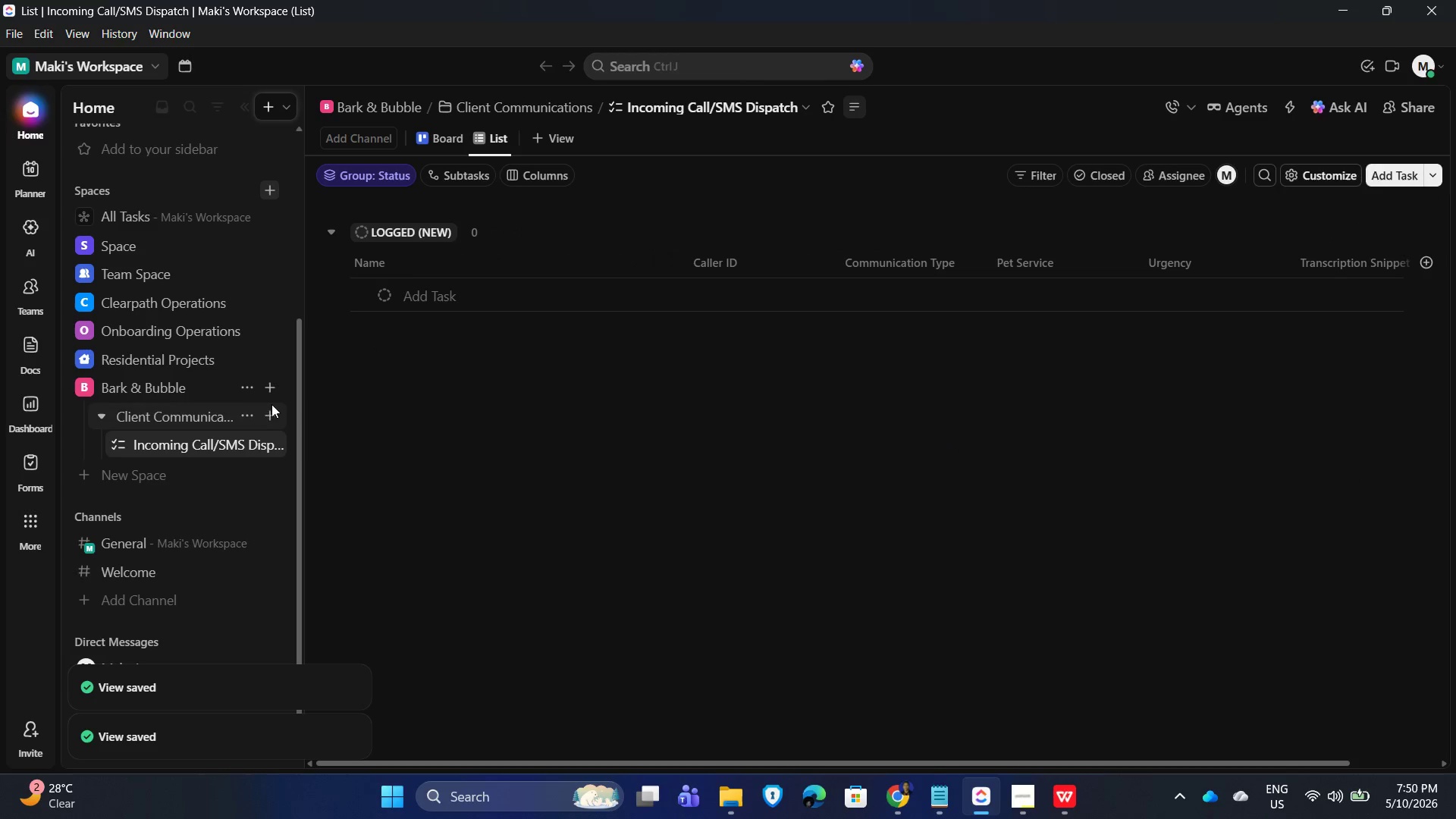 
left_click([253, 442])
 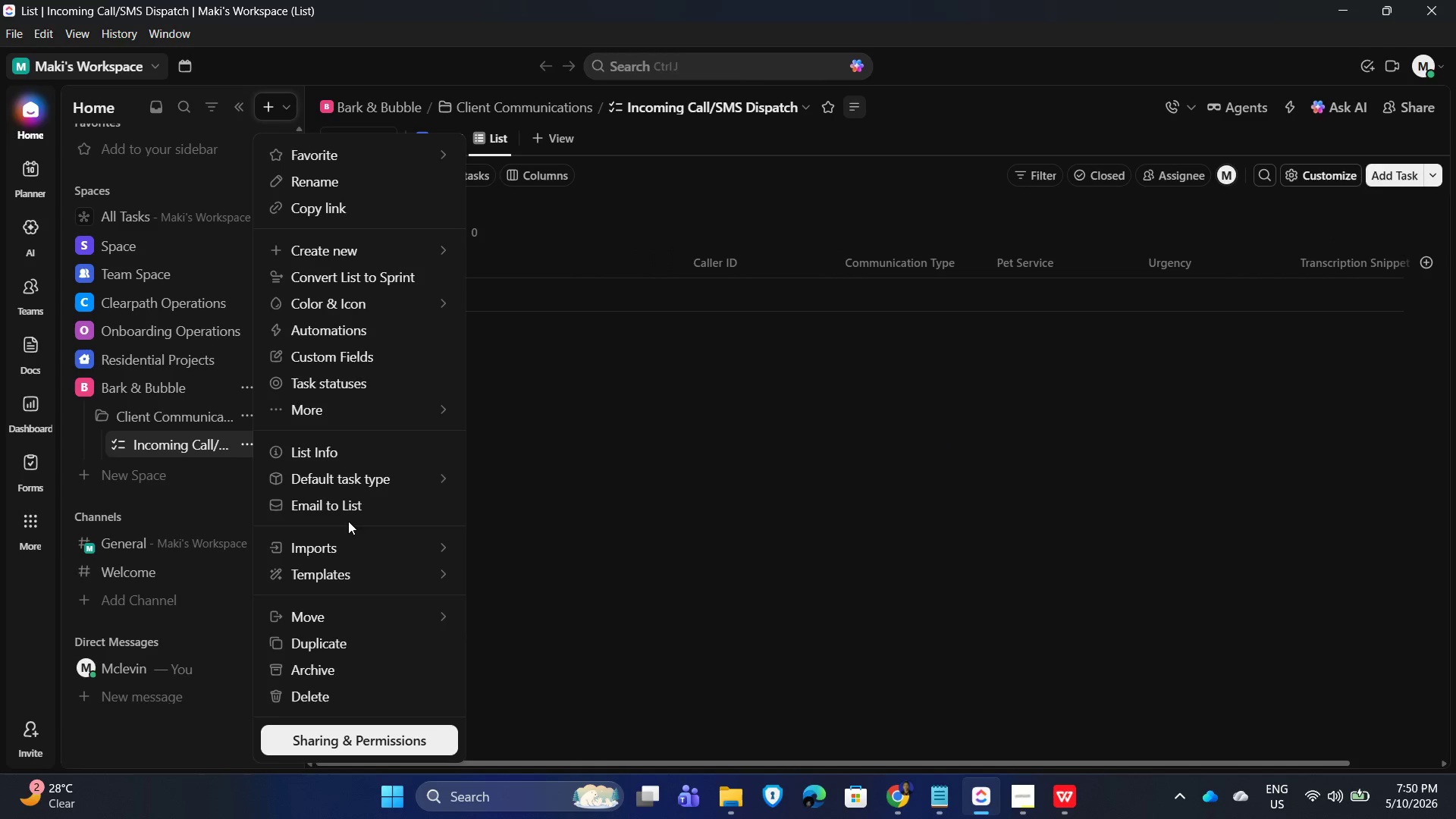 
left_click([344, 544])
 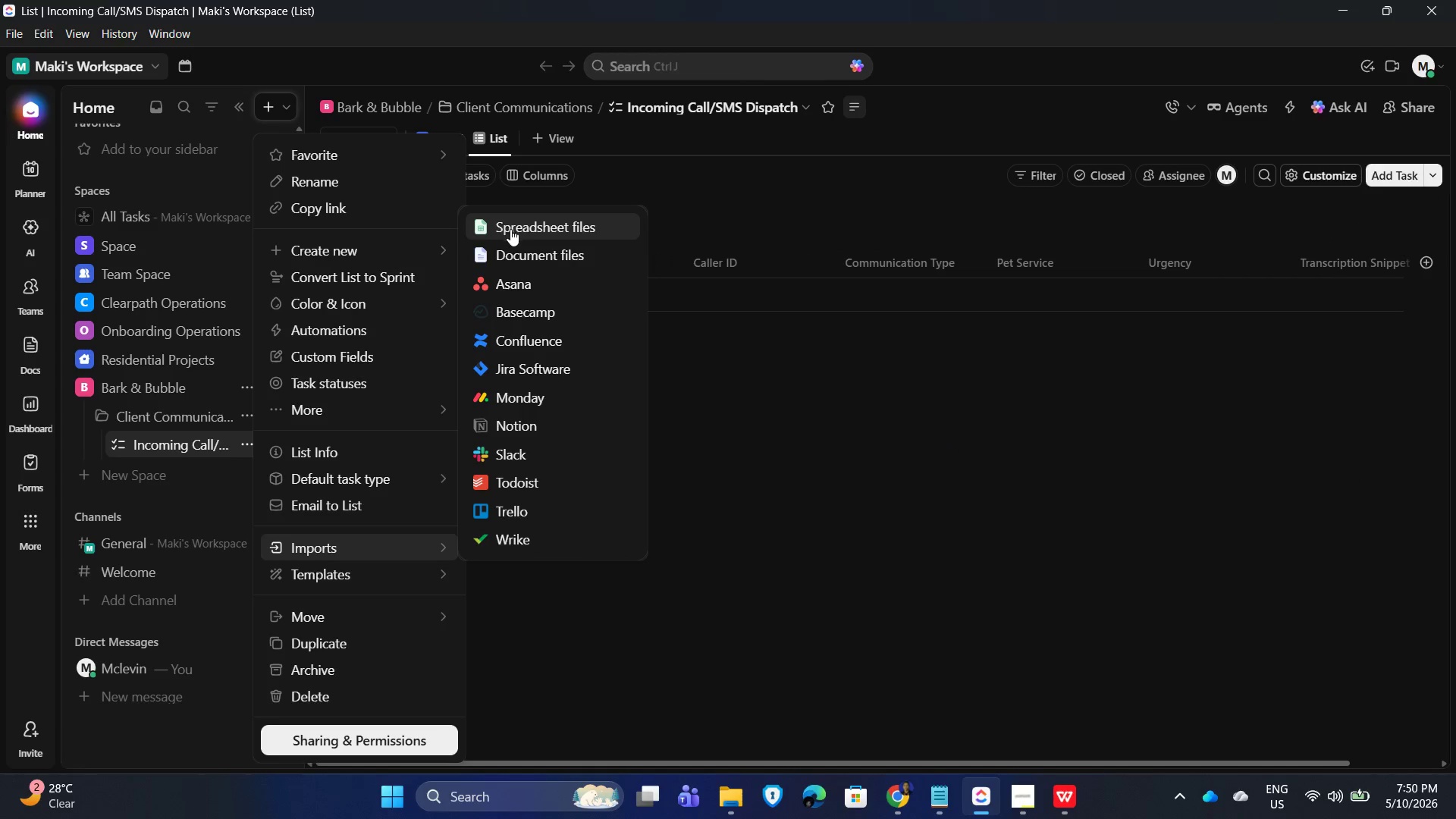 
left_click([529, 226])
 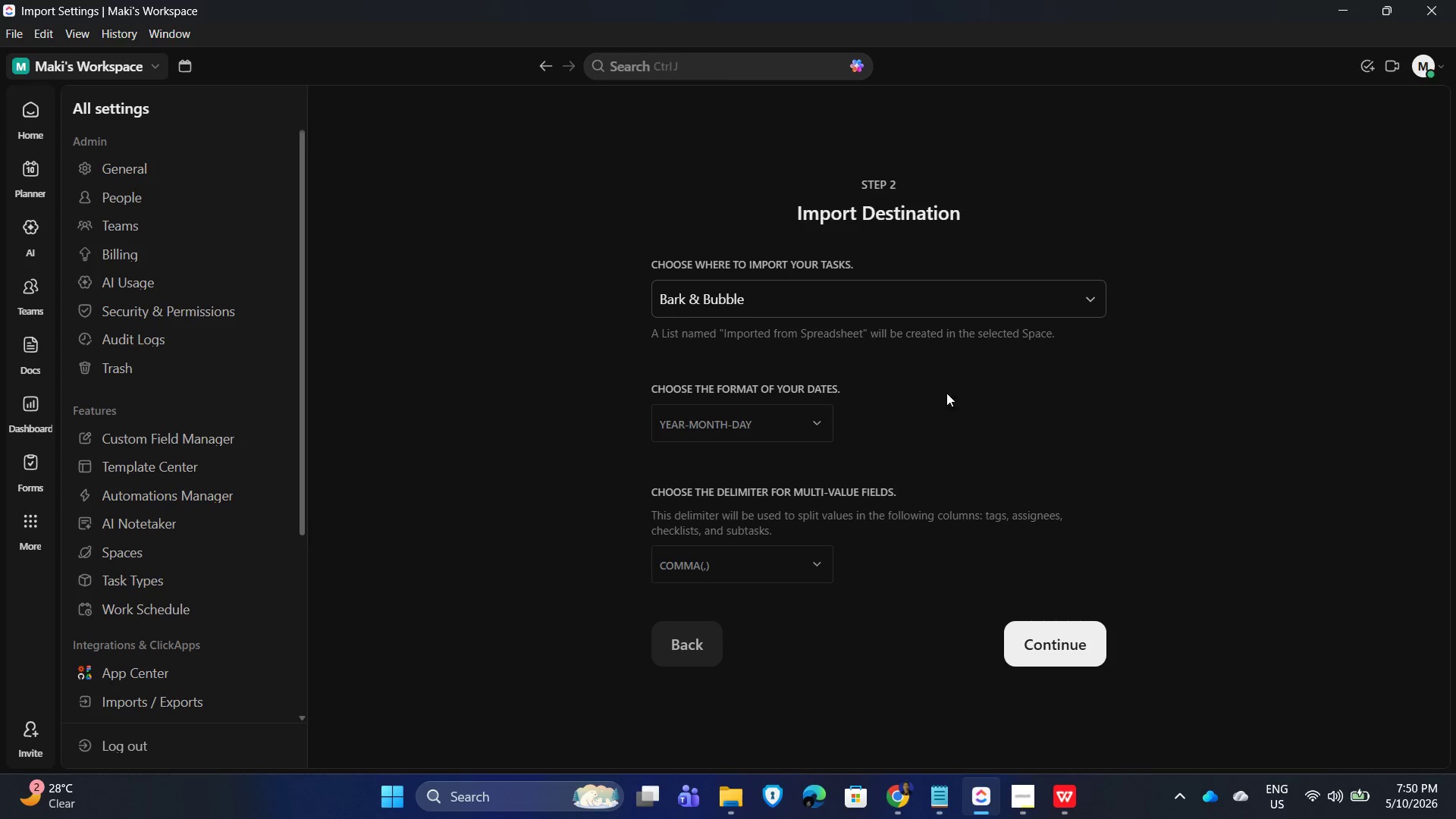 
left_click_drag(start_coordinate=[1067, 291], to_coordinate=[1067, 296])
 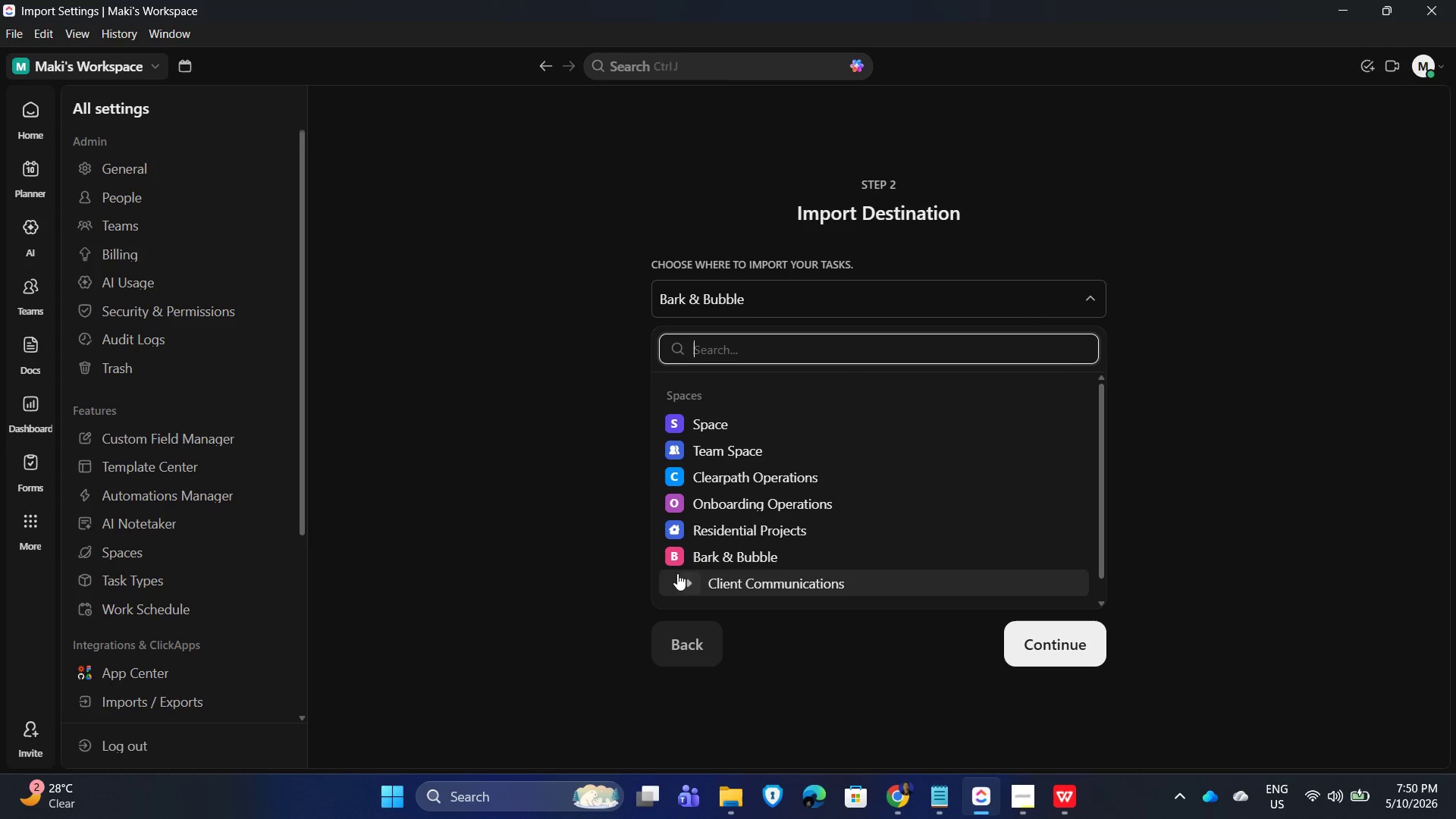 
left_click([682, 580])
 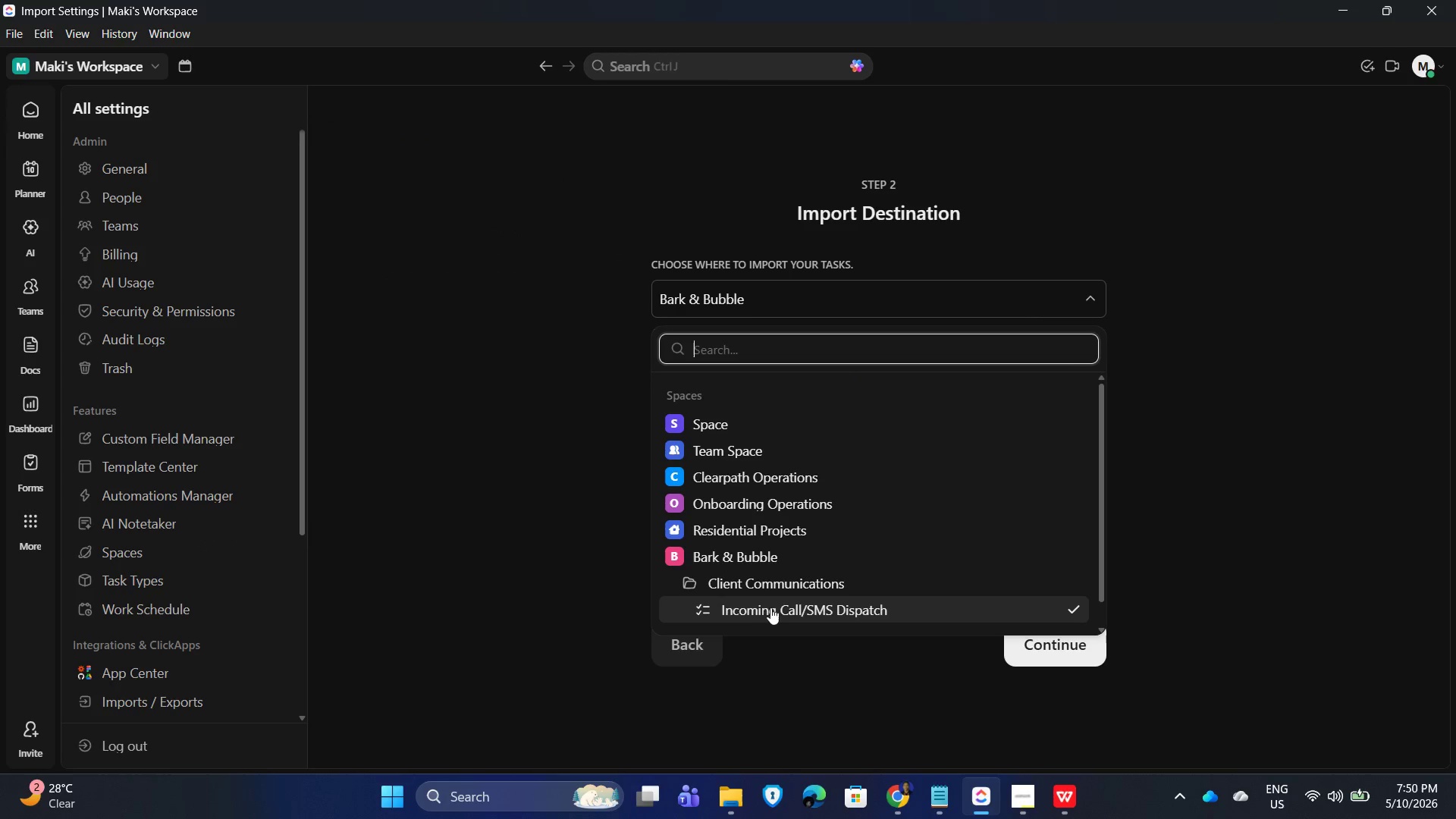 
left_click([772, 607])
 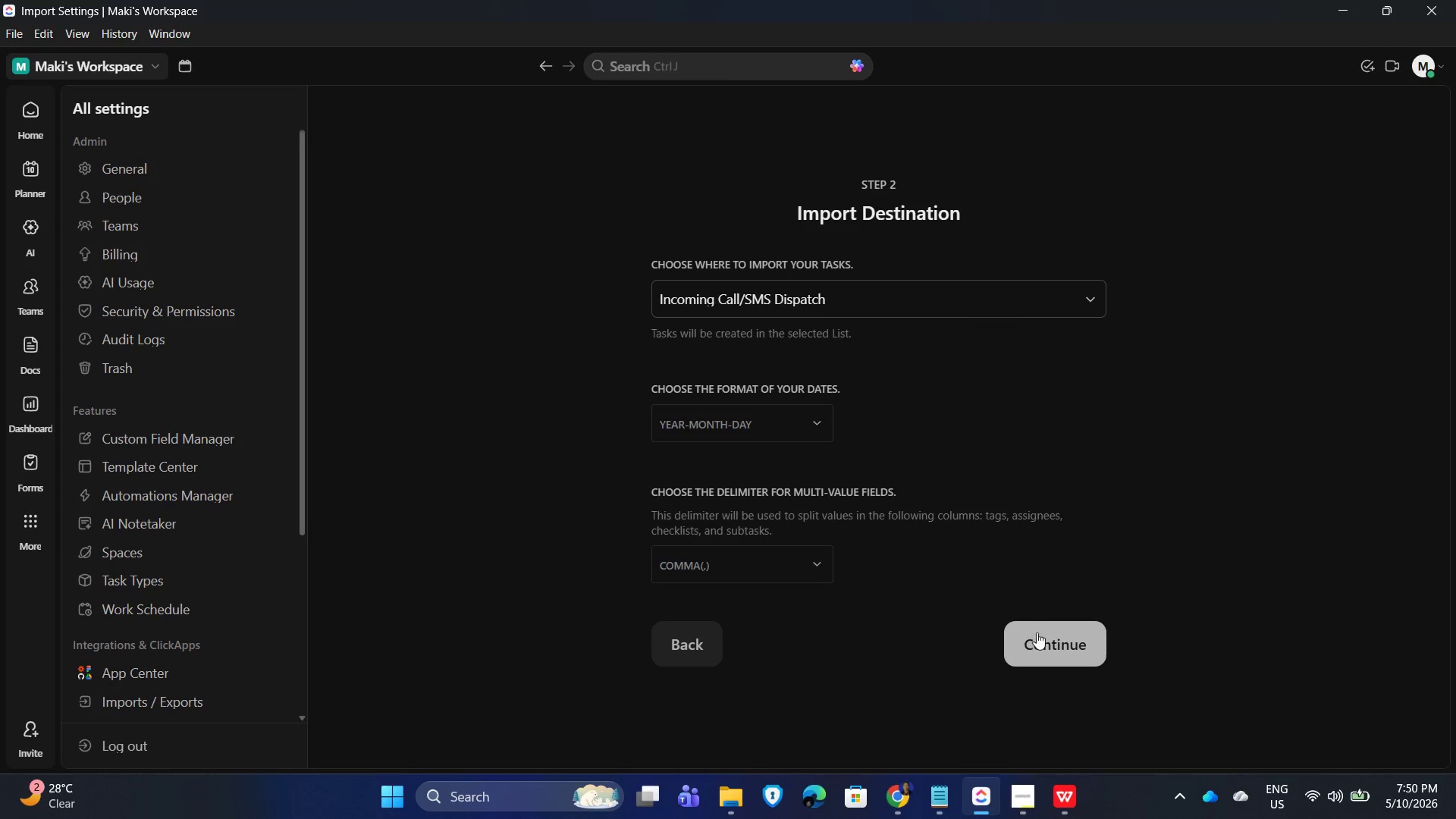 
left_click([1040, 634])
 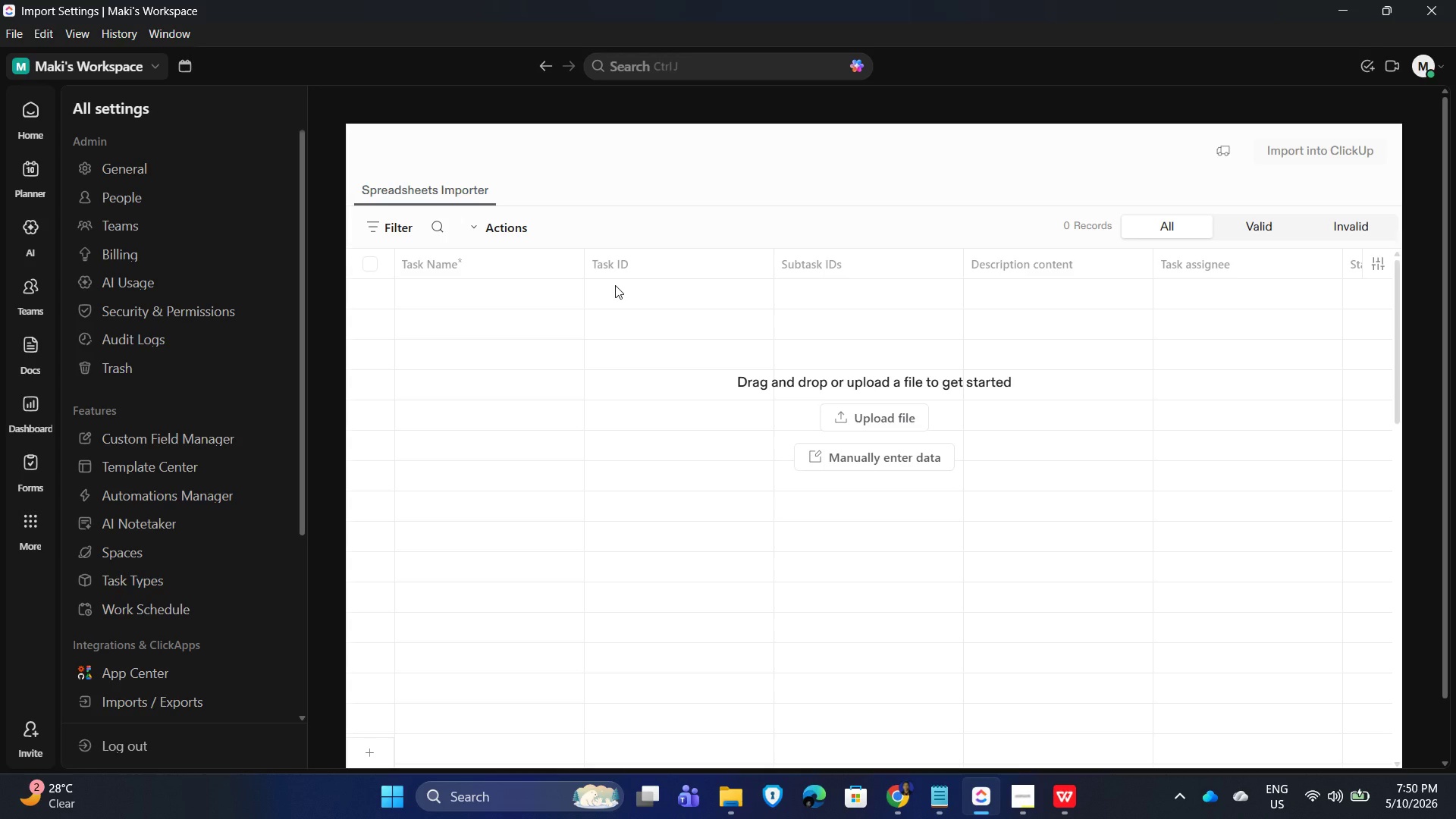 
wait(25.81)
 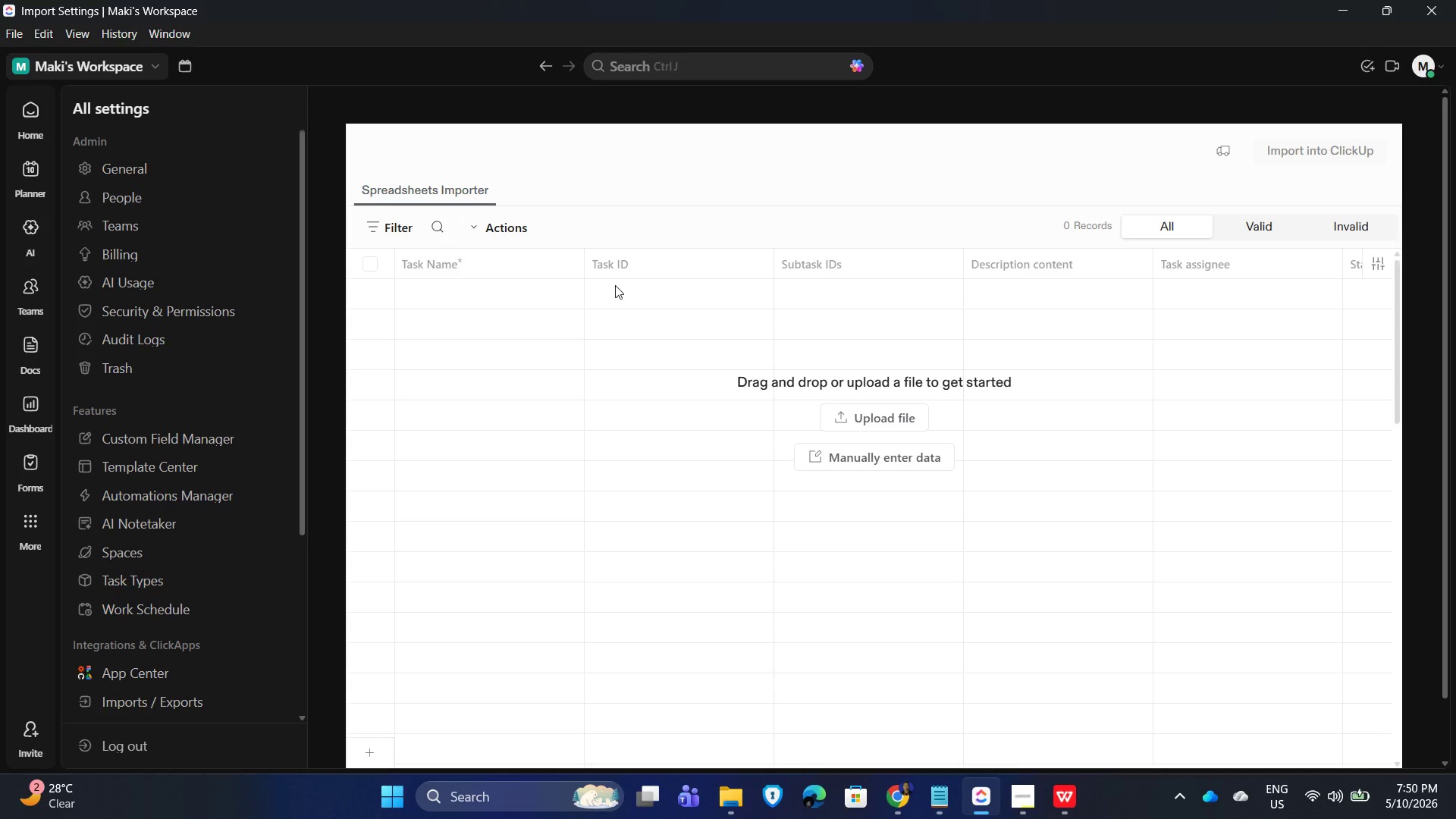 
double_click([300, 193])
 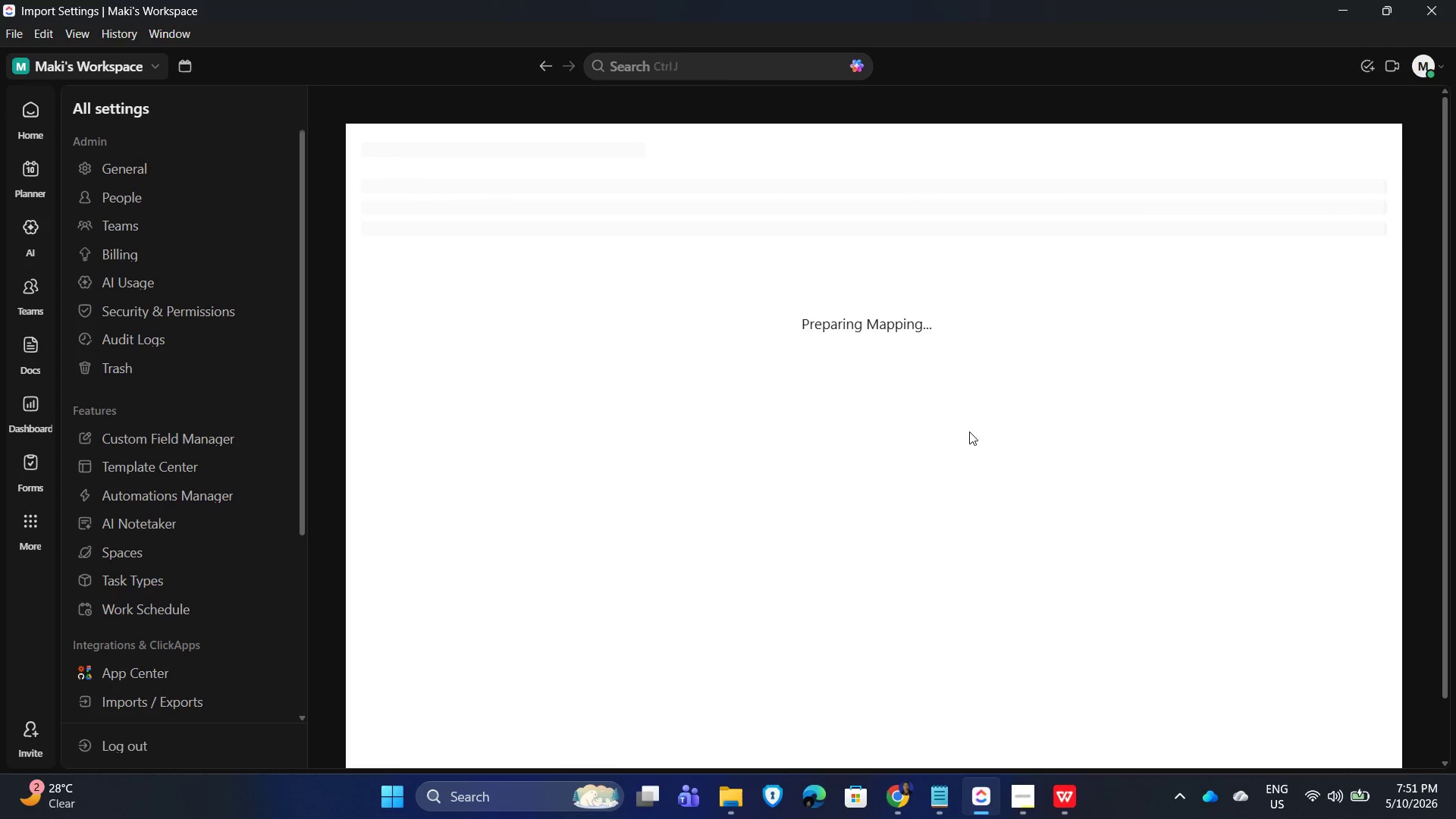 
wait(20.64)
 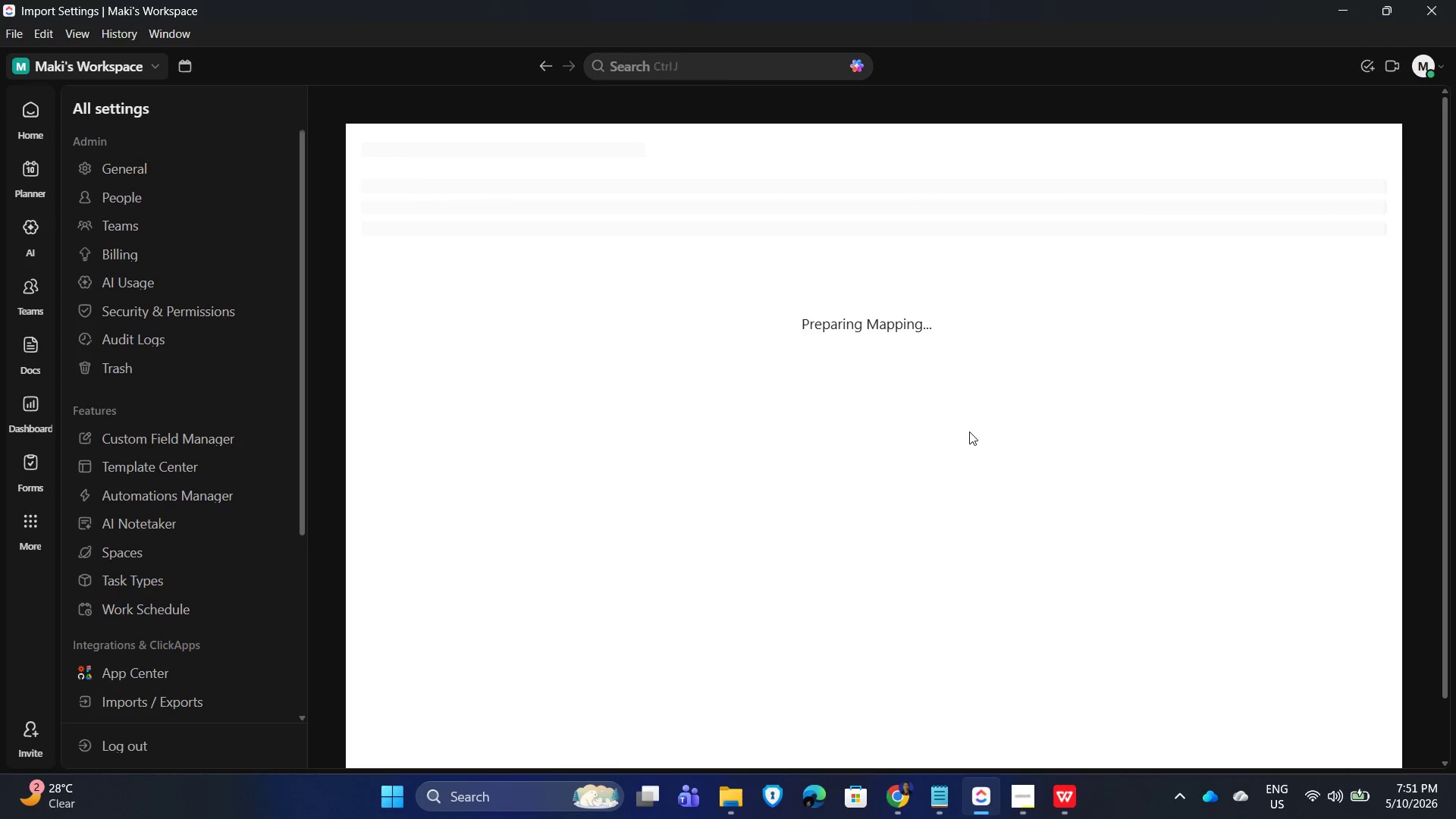 
left_click([853, 322])
 